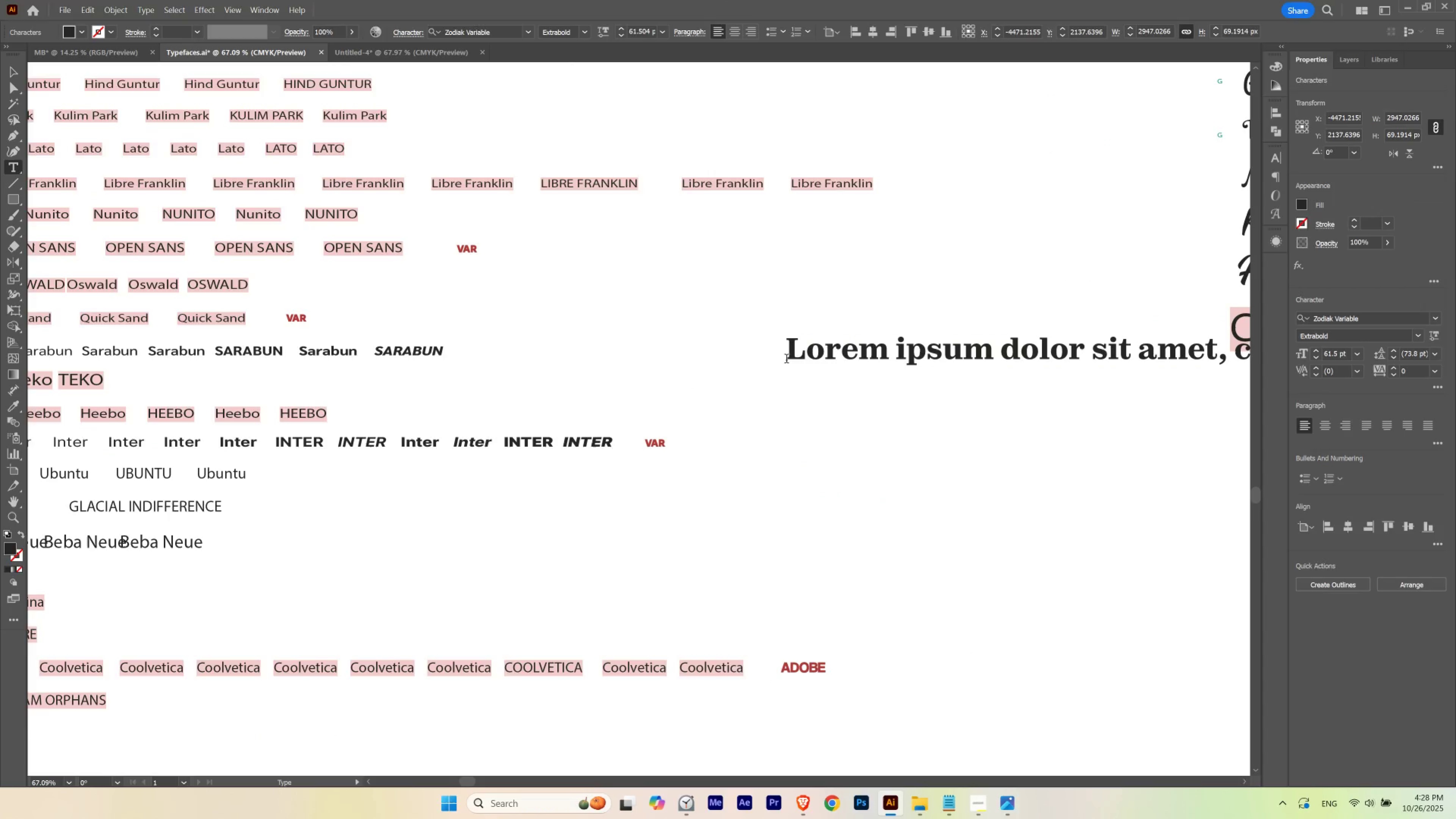 
key(Escape)
 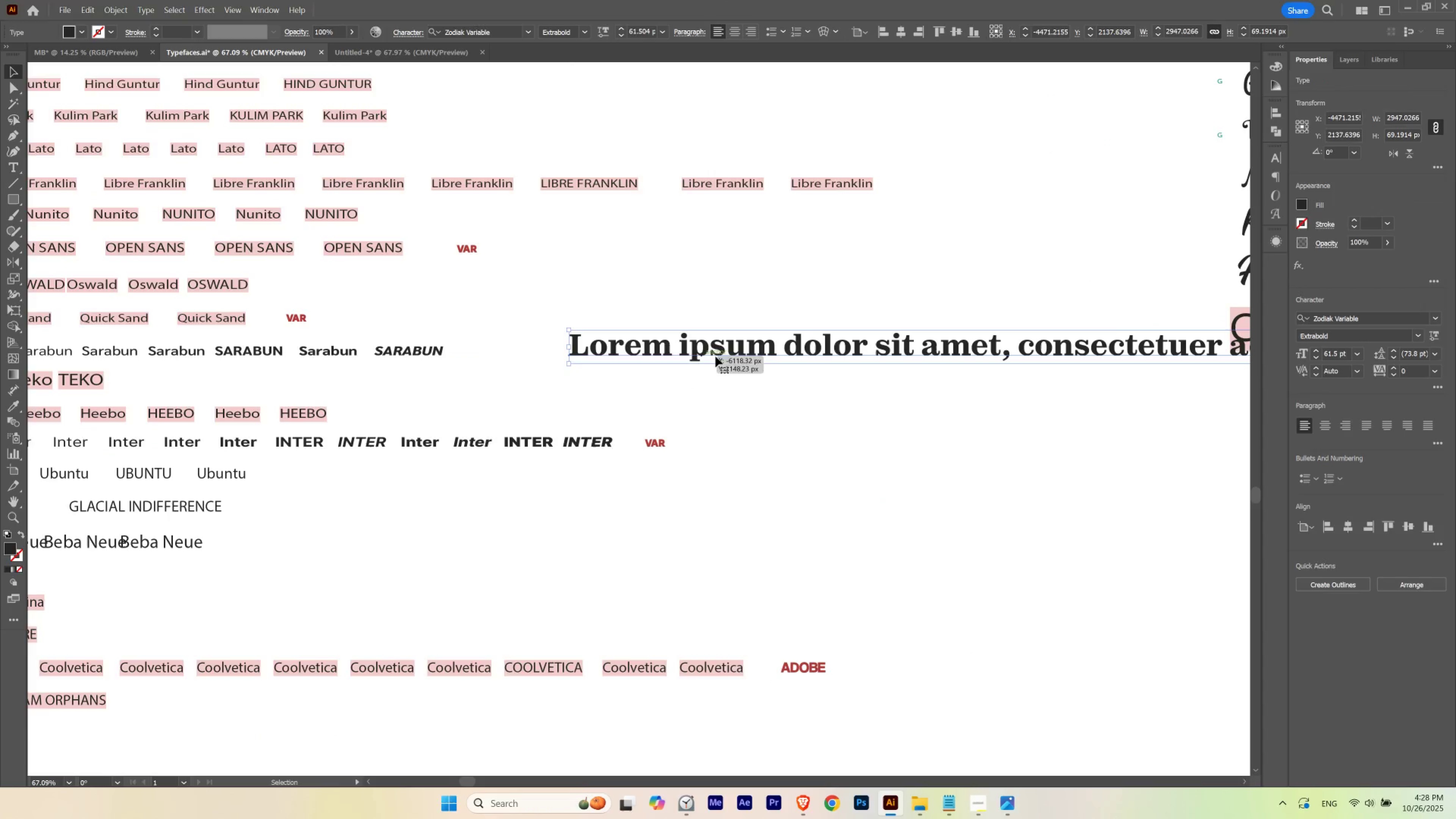 
key(T)
 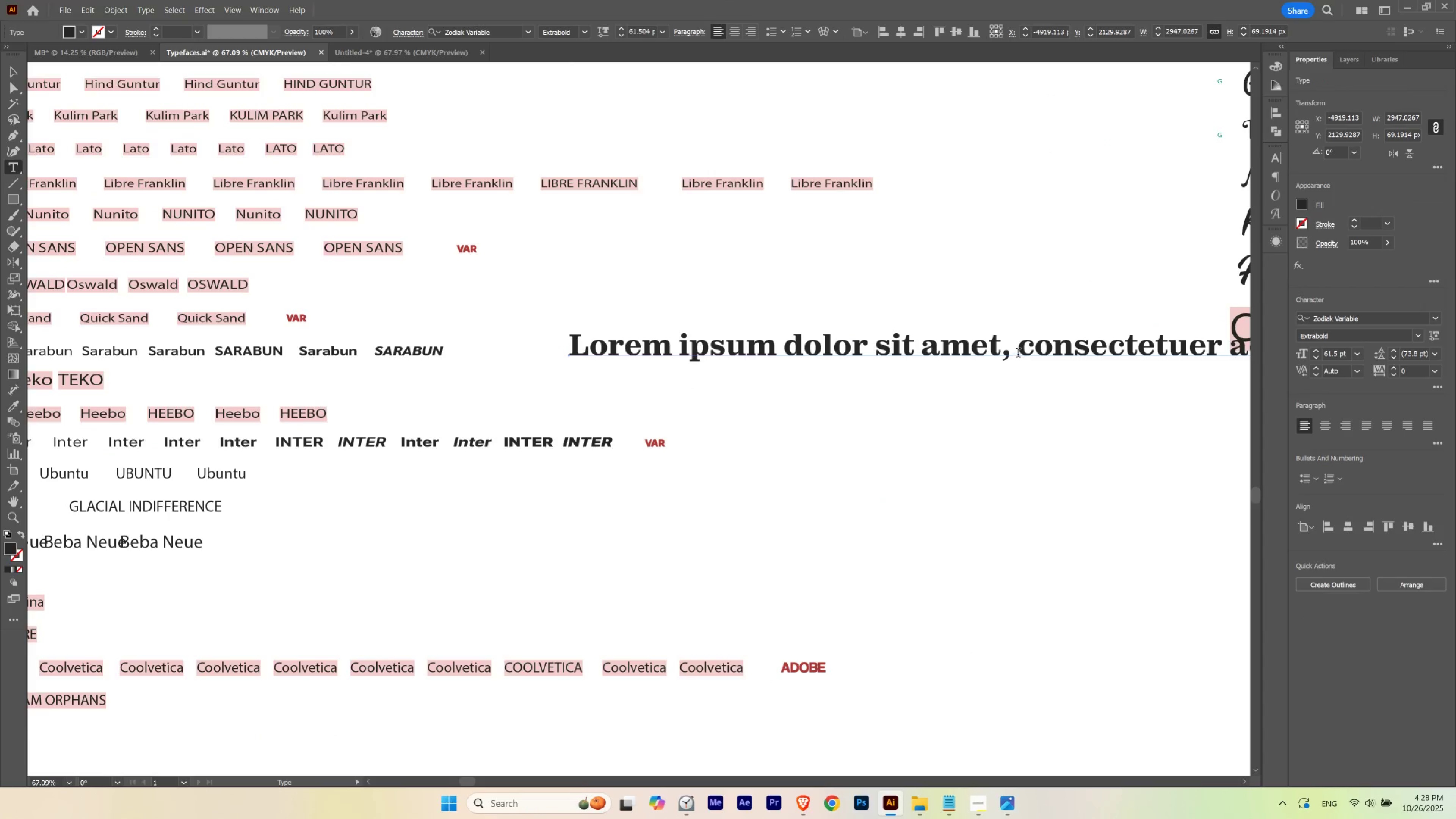 
left_click([1018, 354])
 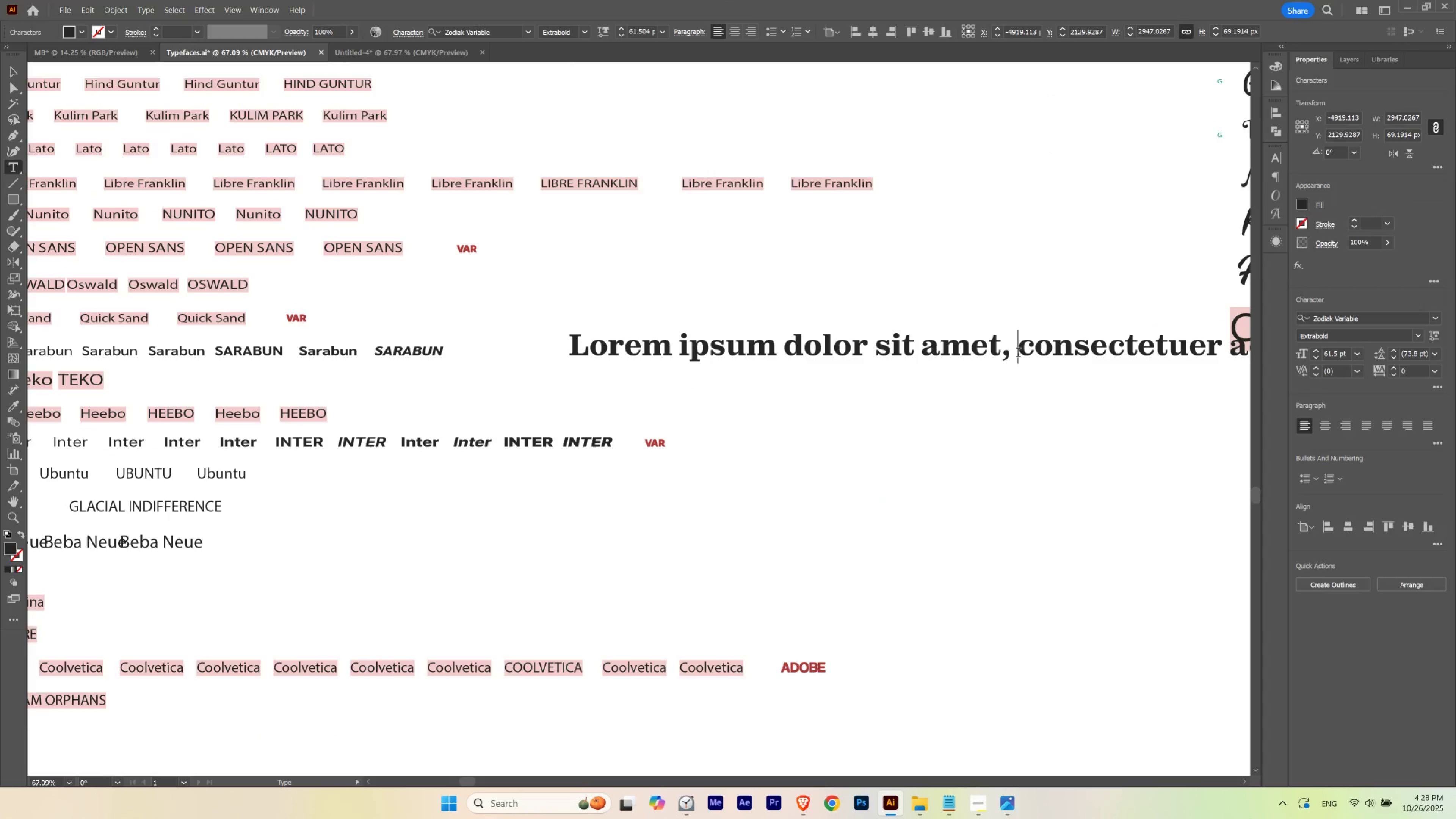 
key(Backspace)
 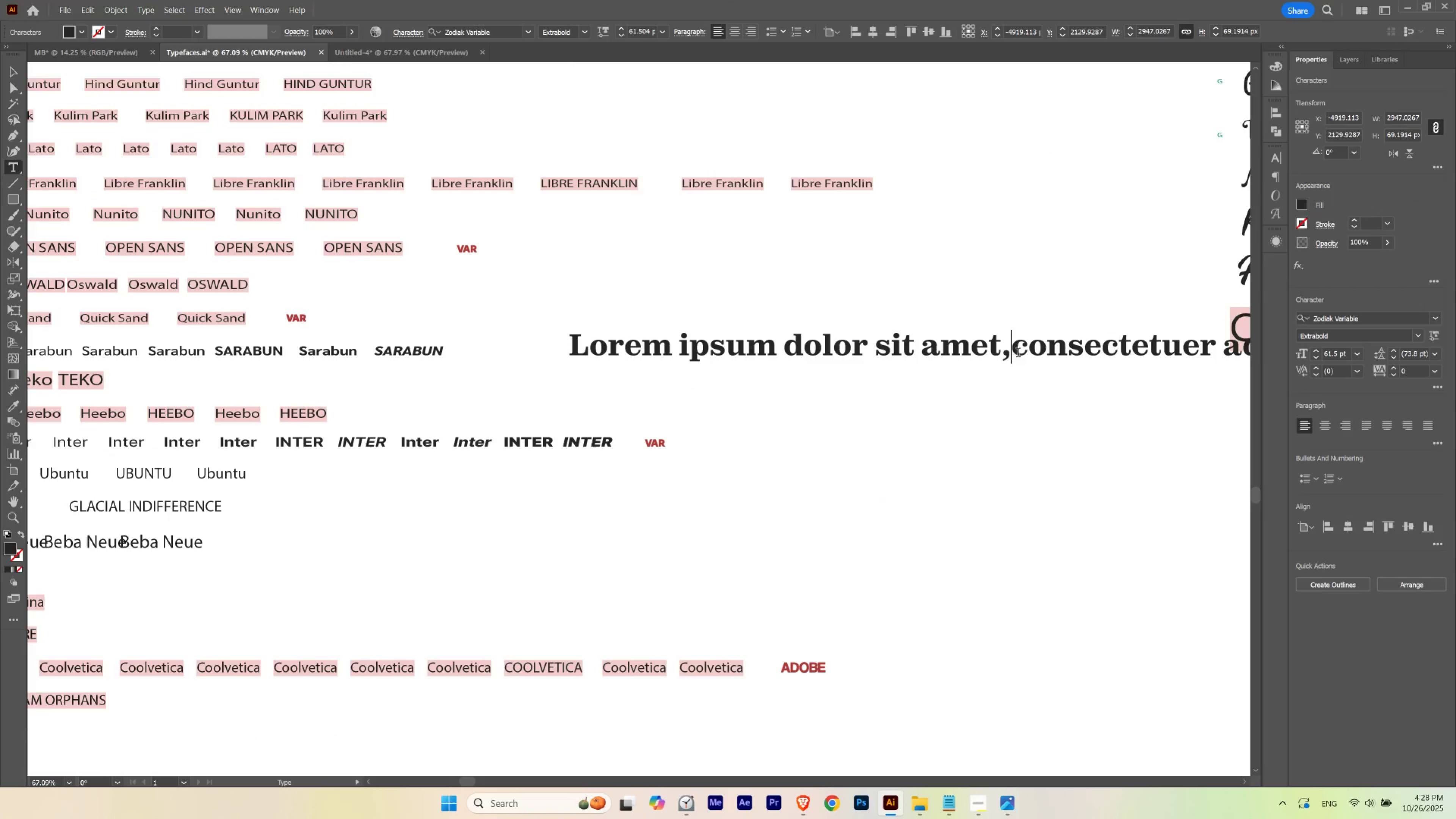 
key(Backspace)
 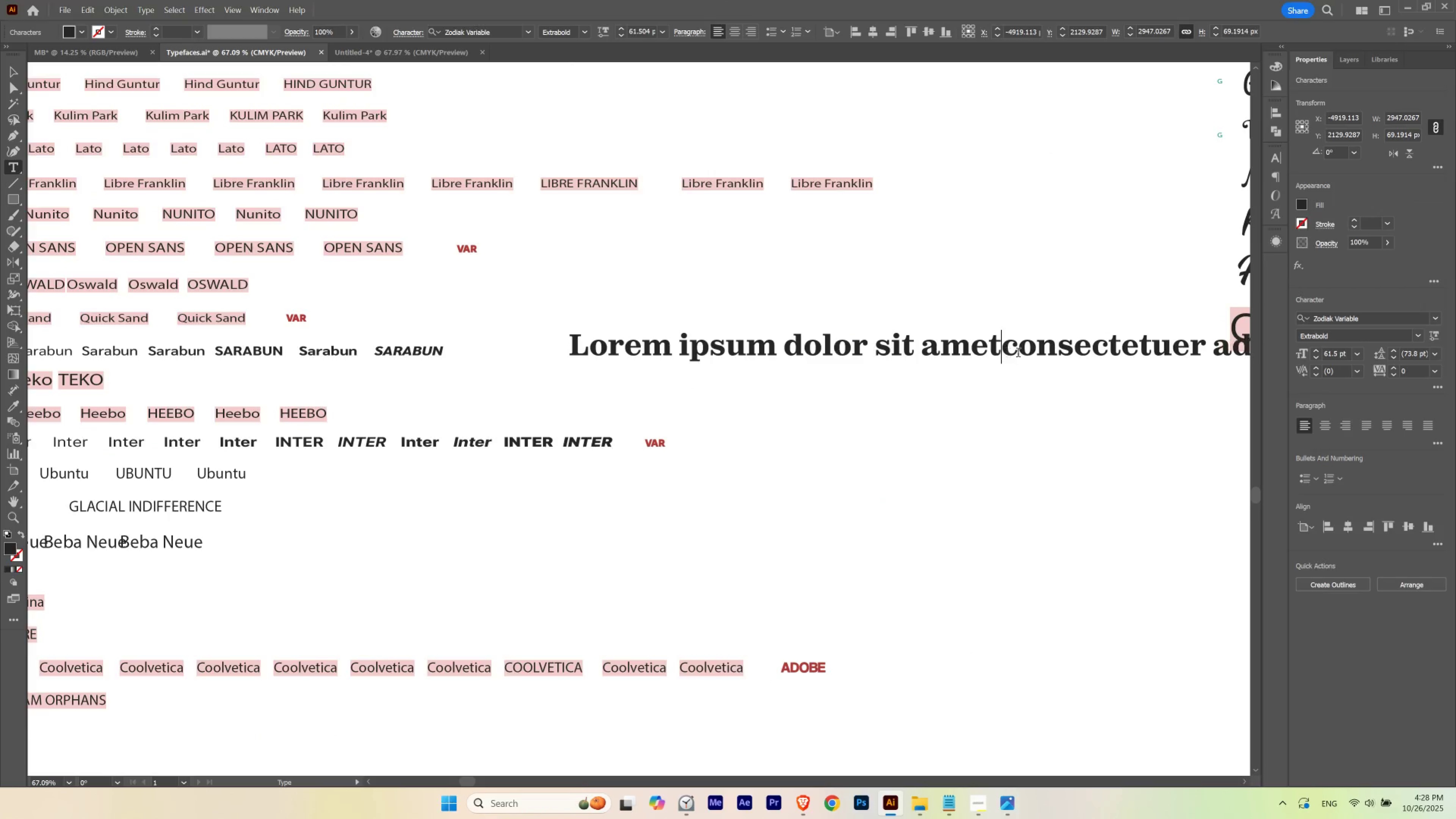 
key(Space)
 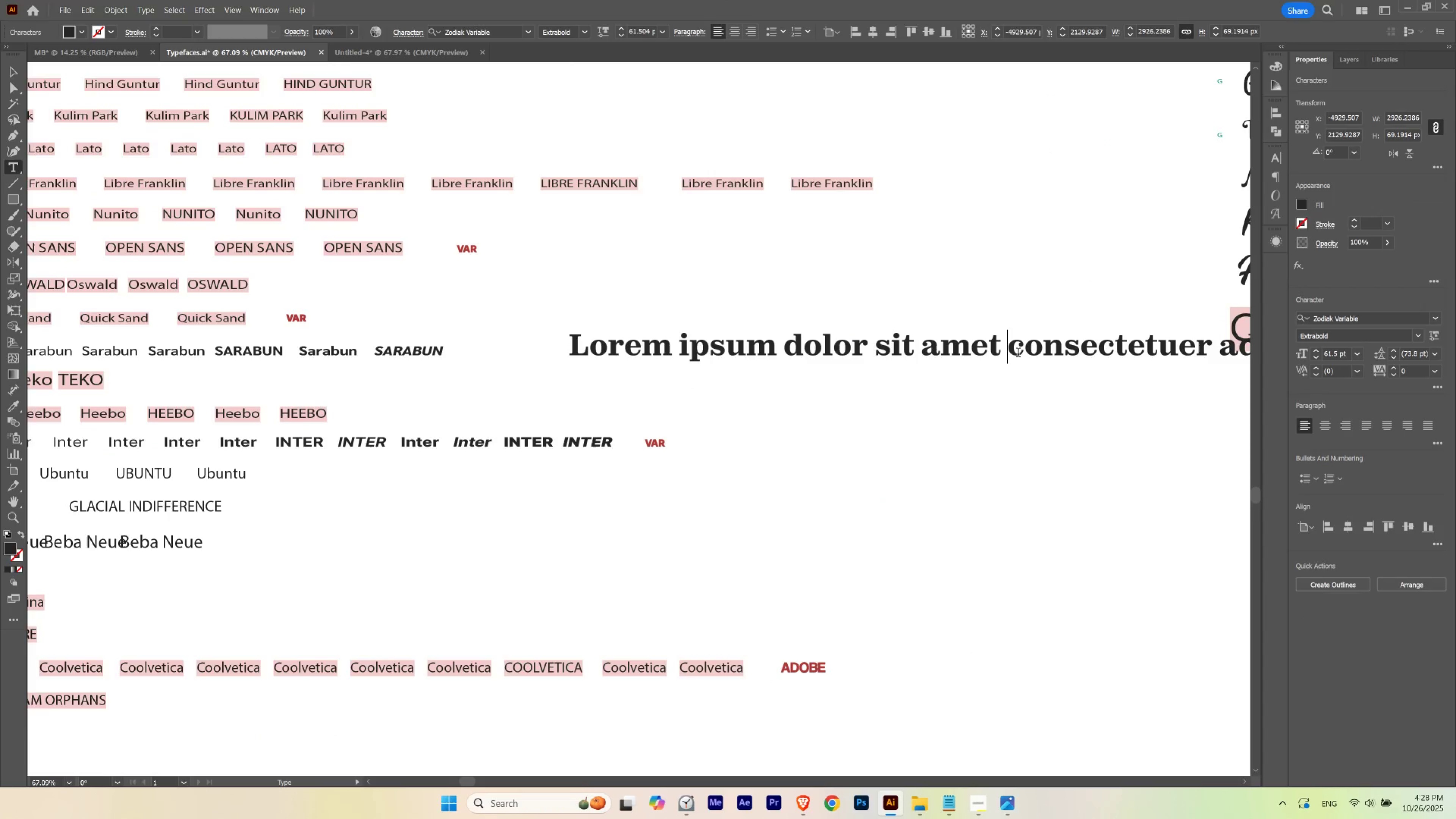 
key(Escape)
 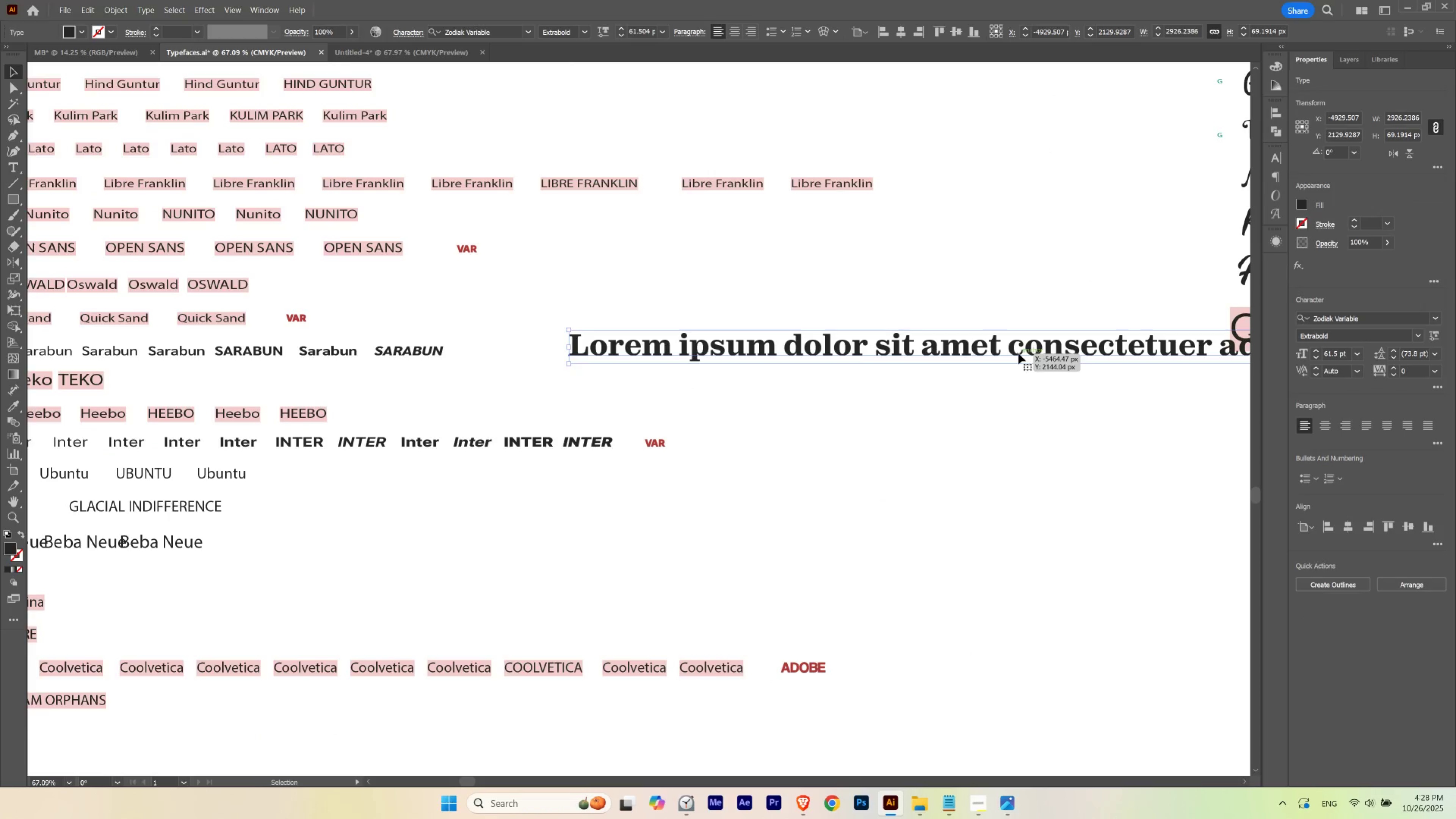 
hold_key(key=ControlLeft, duration=0.47)
 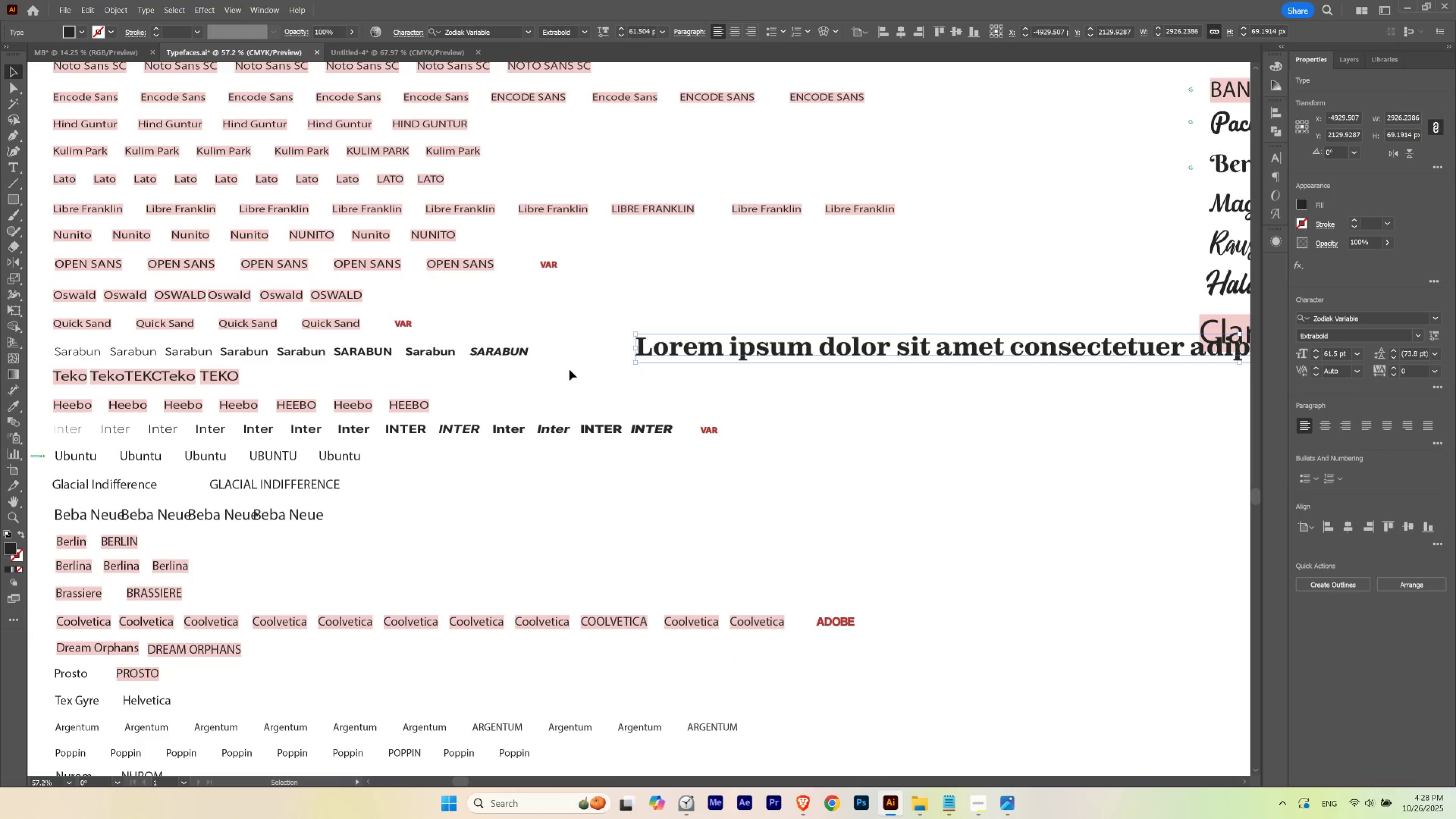 
hold_key(key=Space, duration=0.92)
 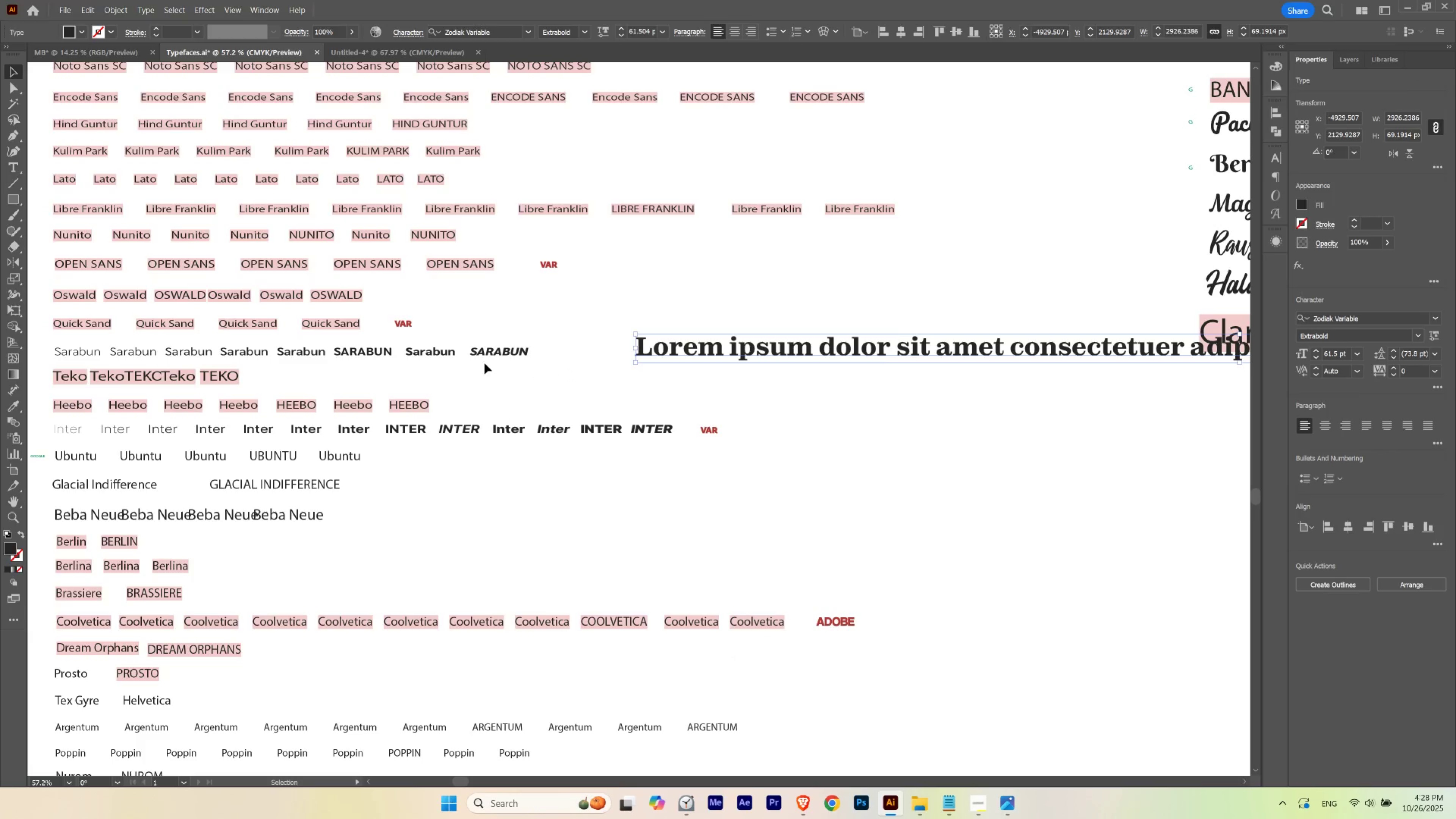 
key(I)
 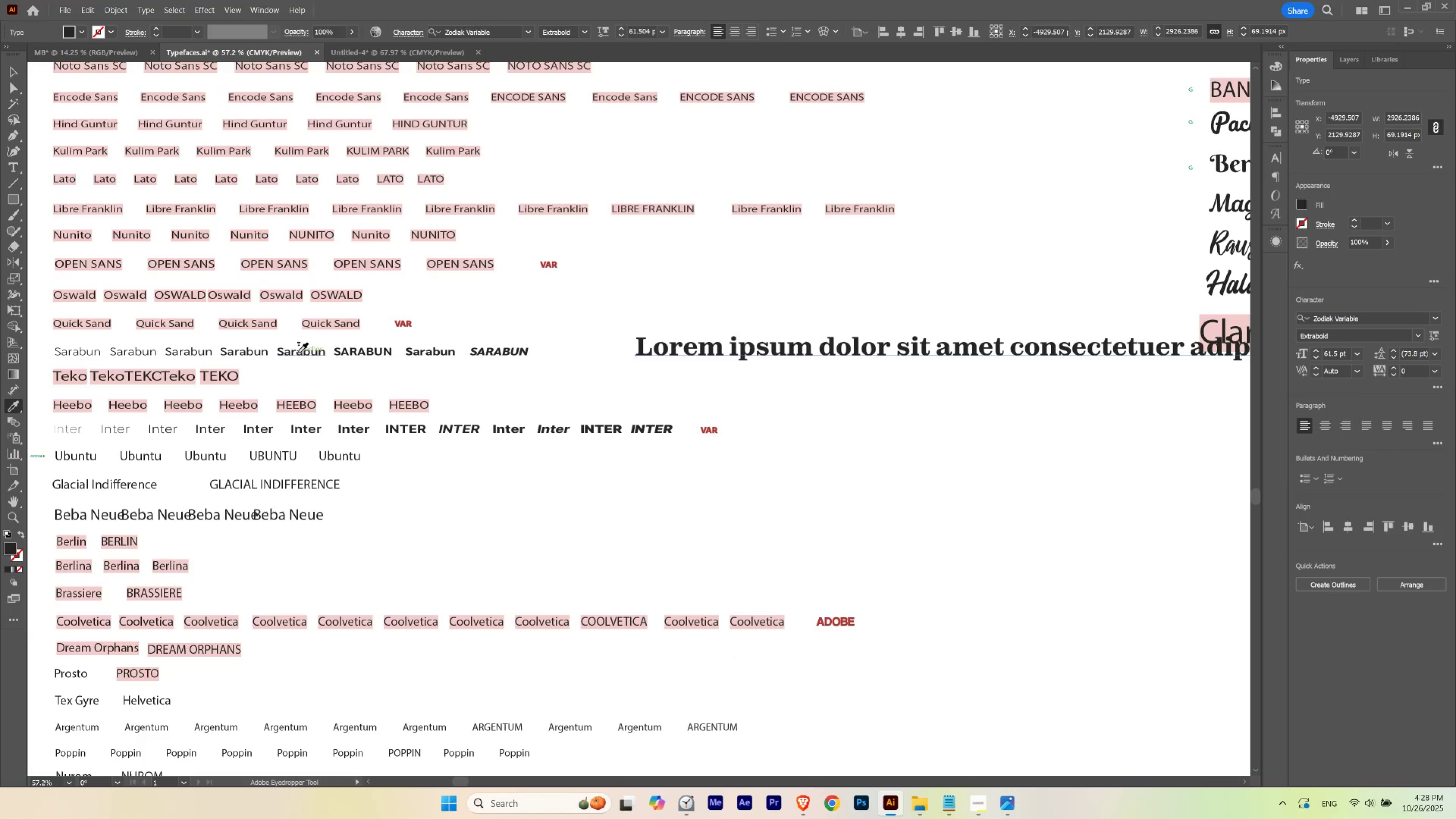 
left_click([298, 352])
 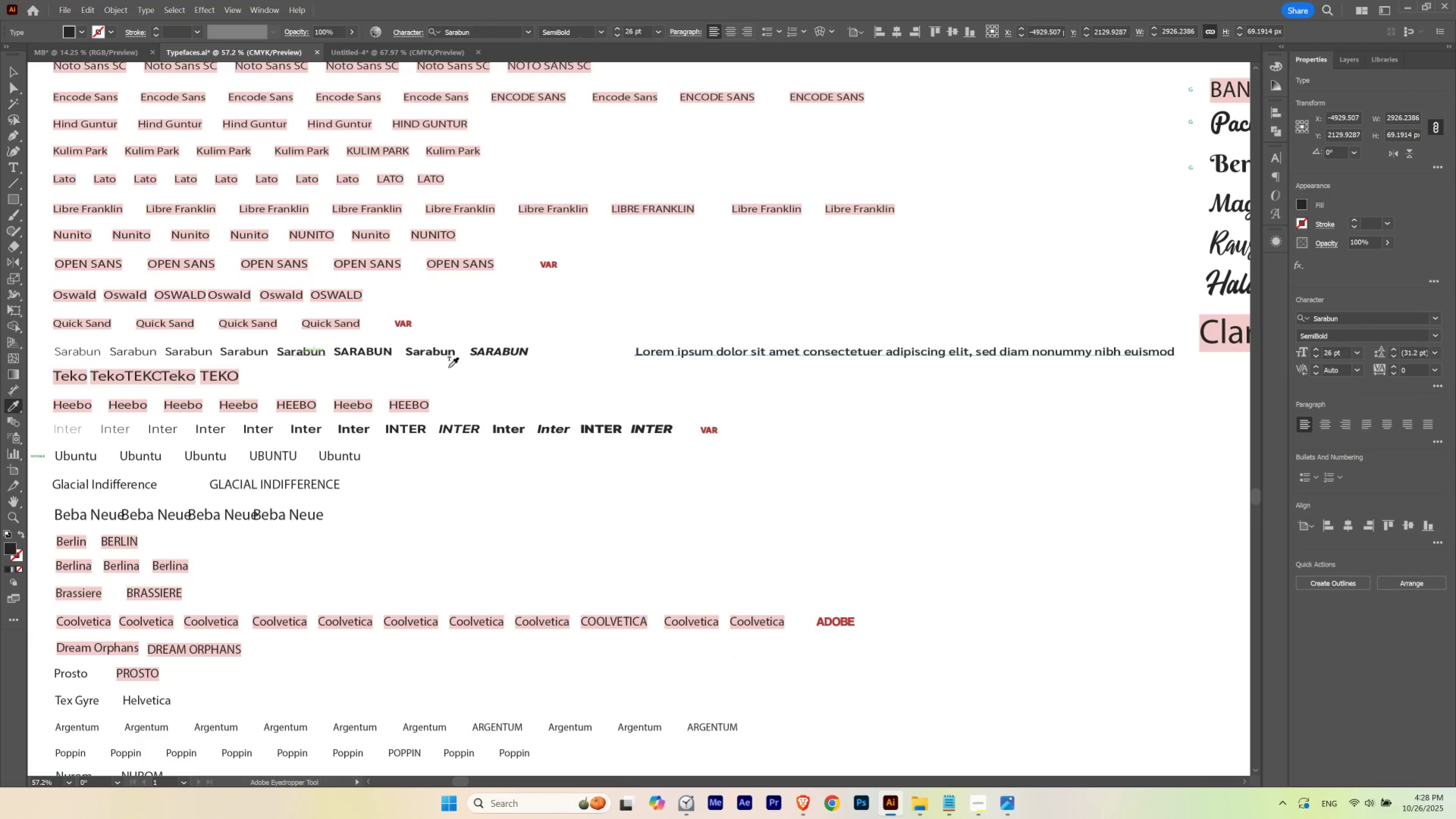 
hold_key(key=Space, duration=1.34)
 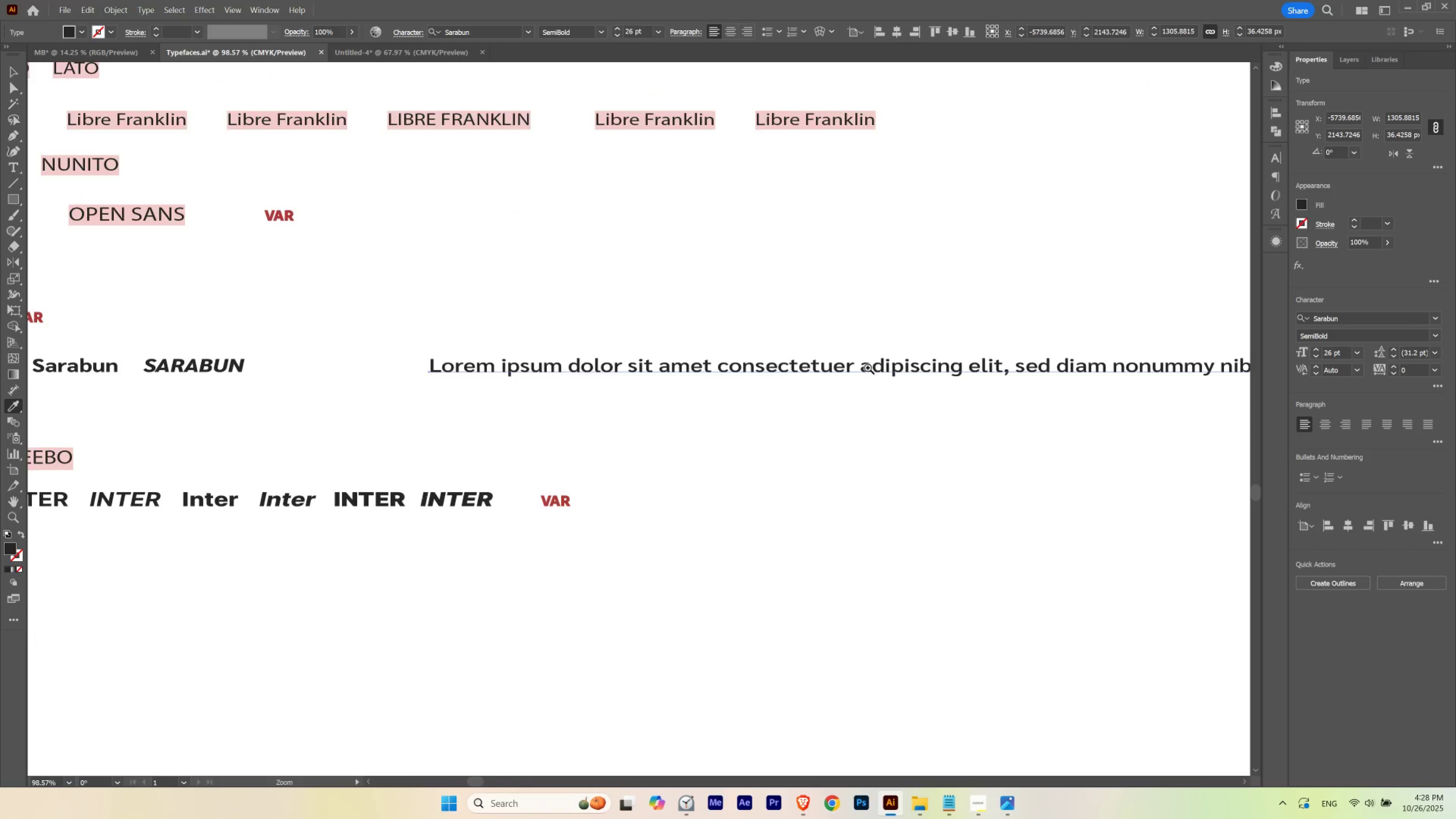 
hold_key(key=ControlLeft, duration=0.56)
 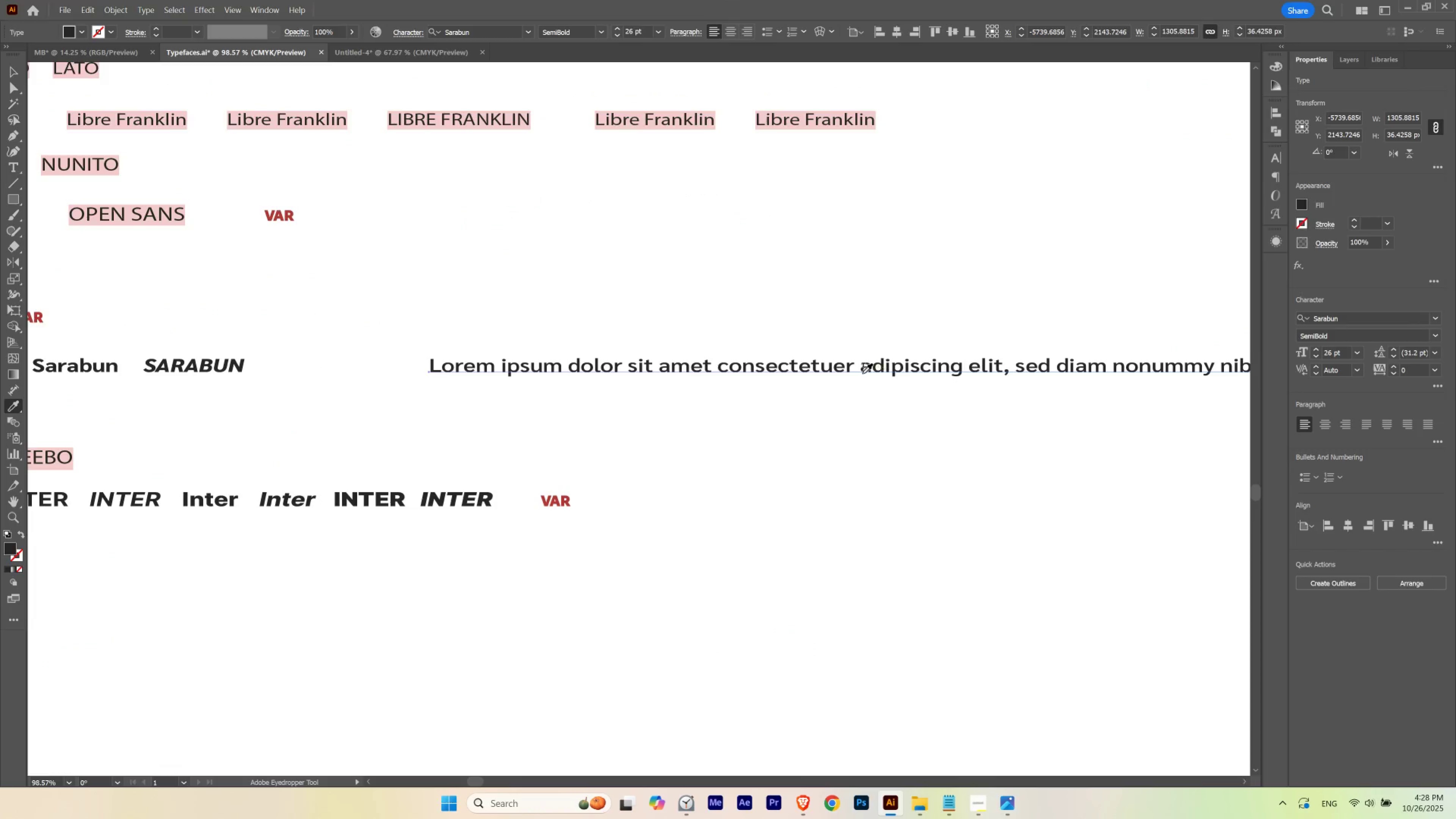 
hold_key(key=Space, duration=2.22)
 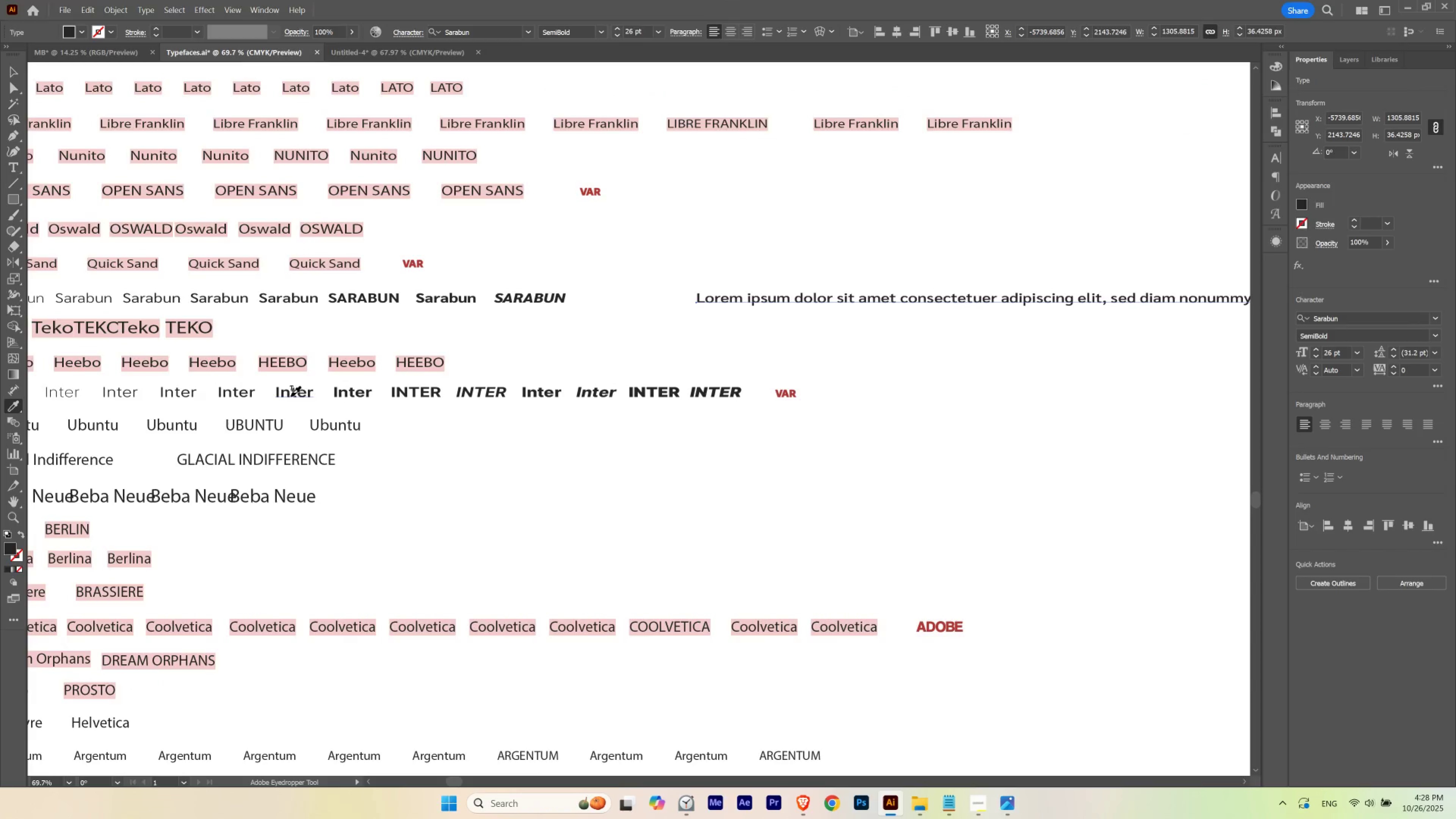 
hold_key(key=ControlLeft, duration=0.84)
 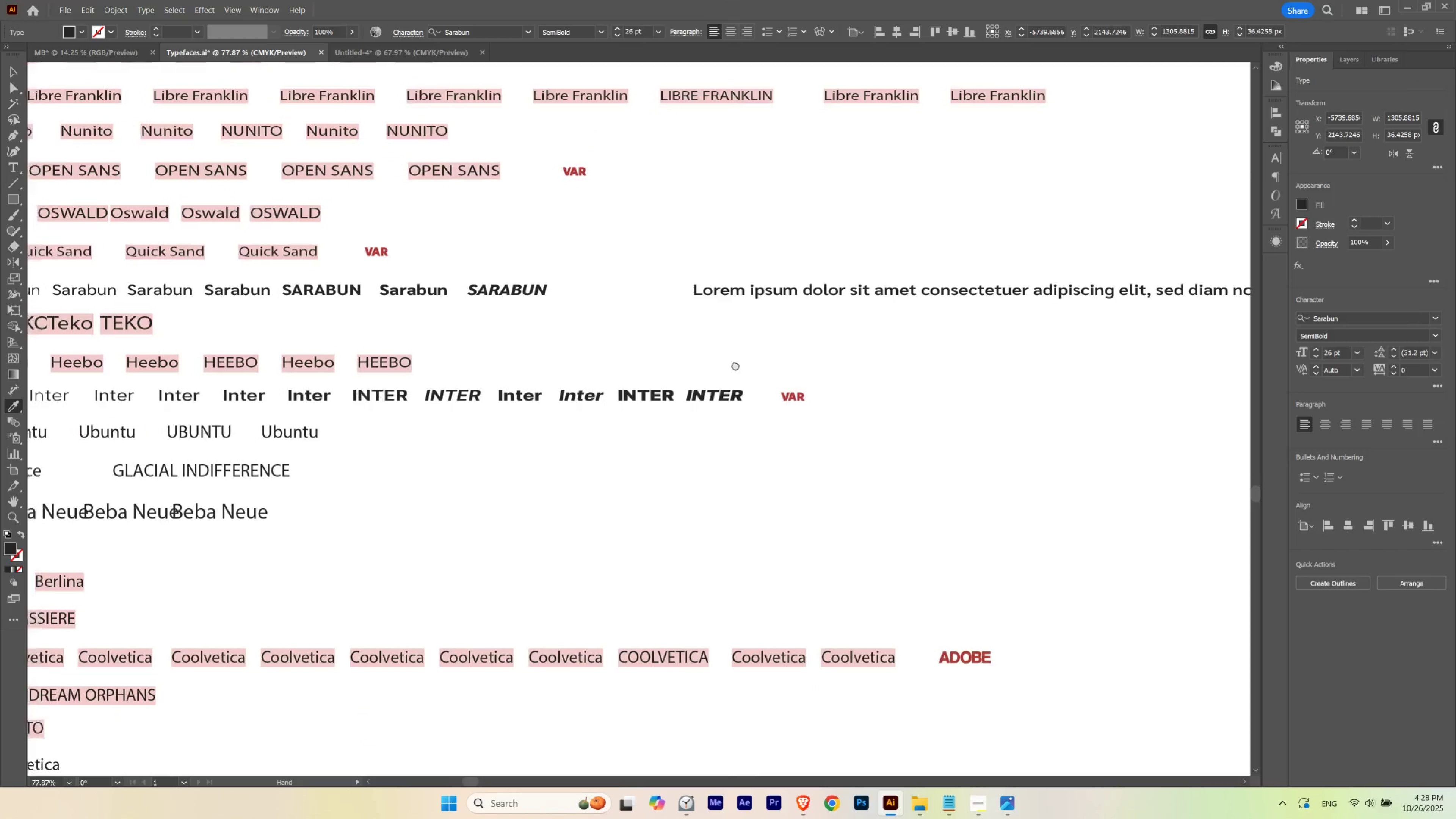 
hold_key(key=ControlLeft, duration=0.54)
 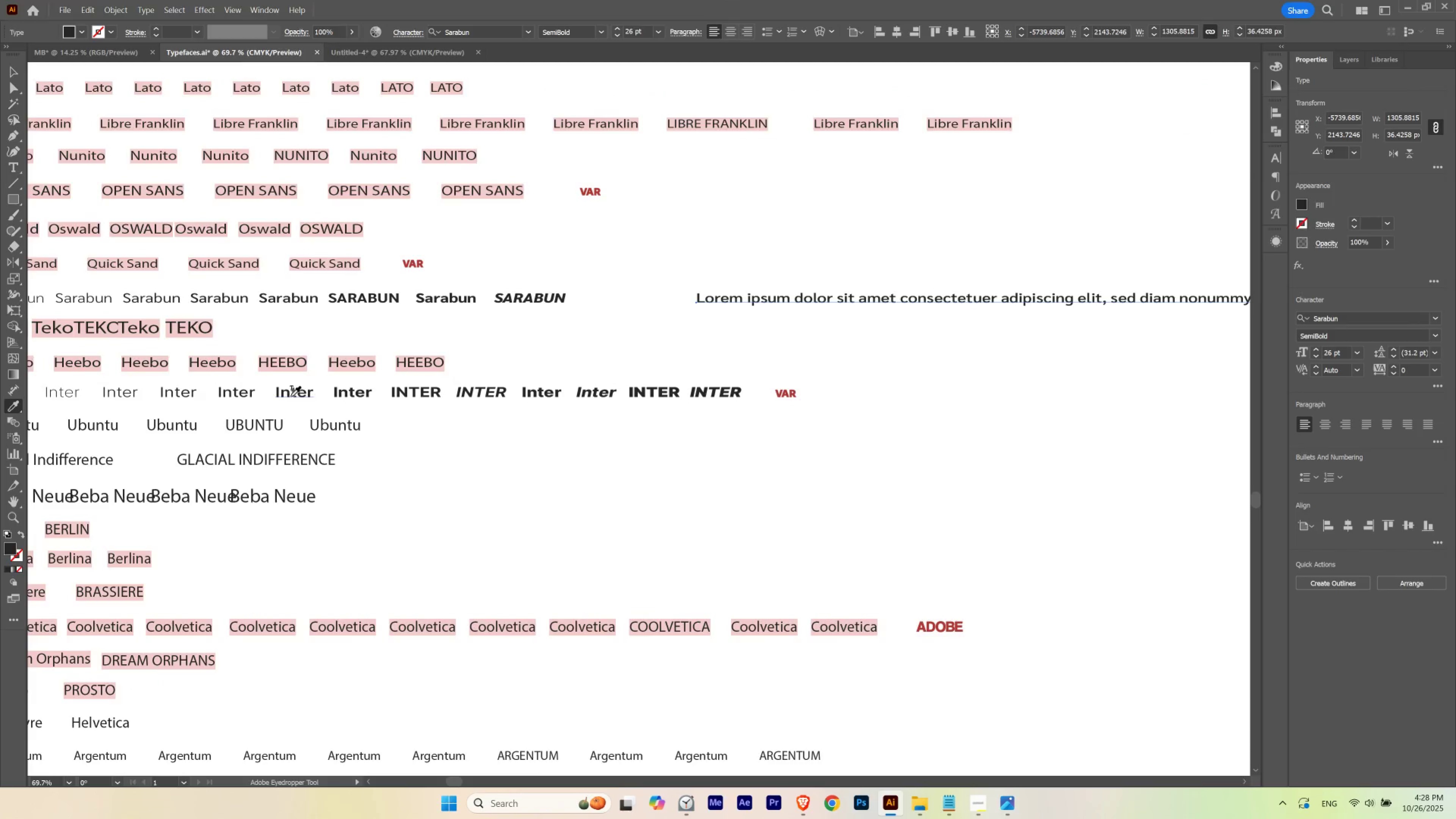 
left_click([291, 396])
 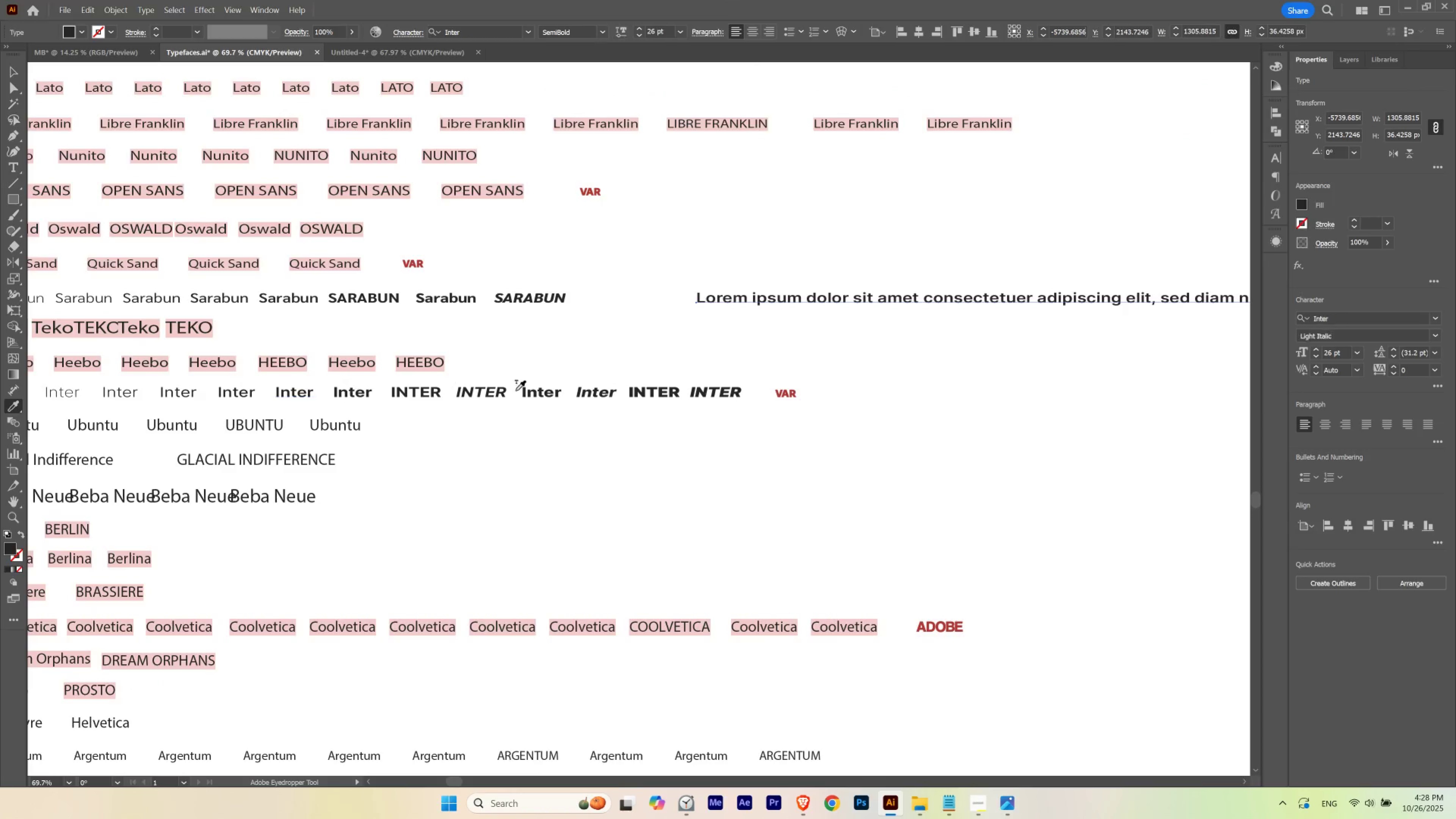 
hold_key(key=Space, duration=0.79)
 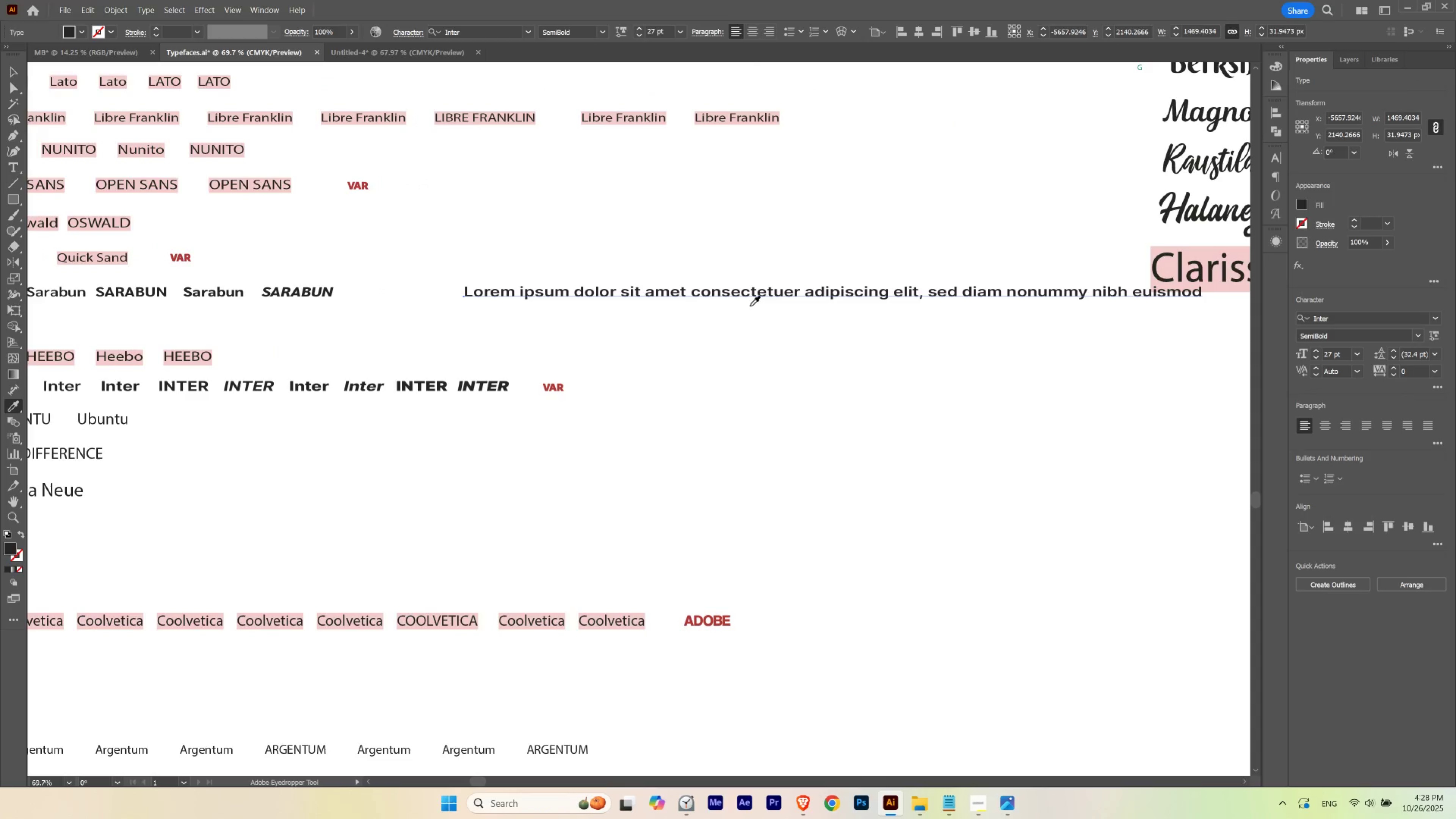 
hold_key(key=ControlLeft, duration=0.54)
 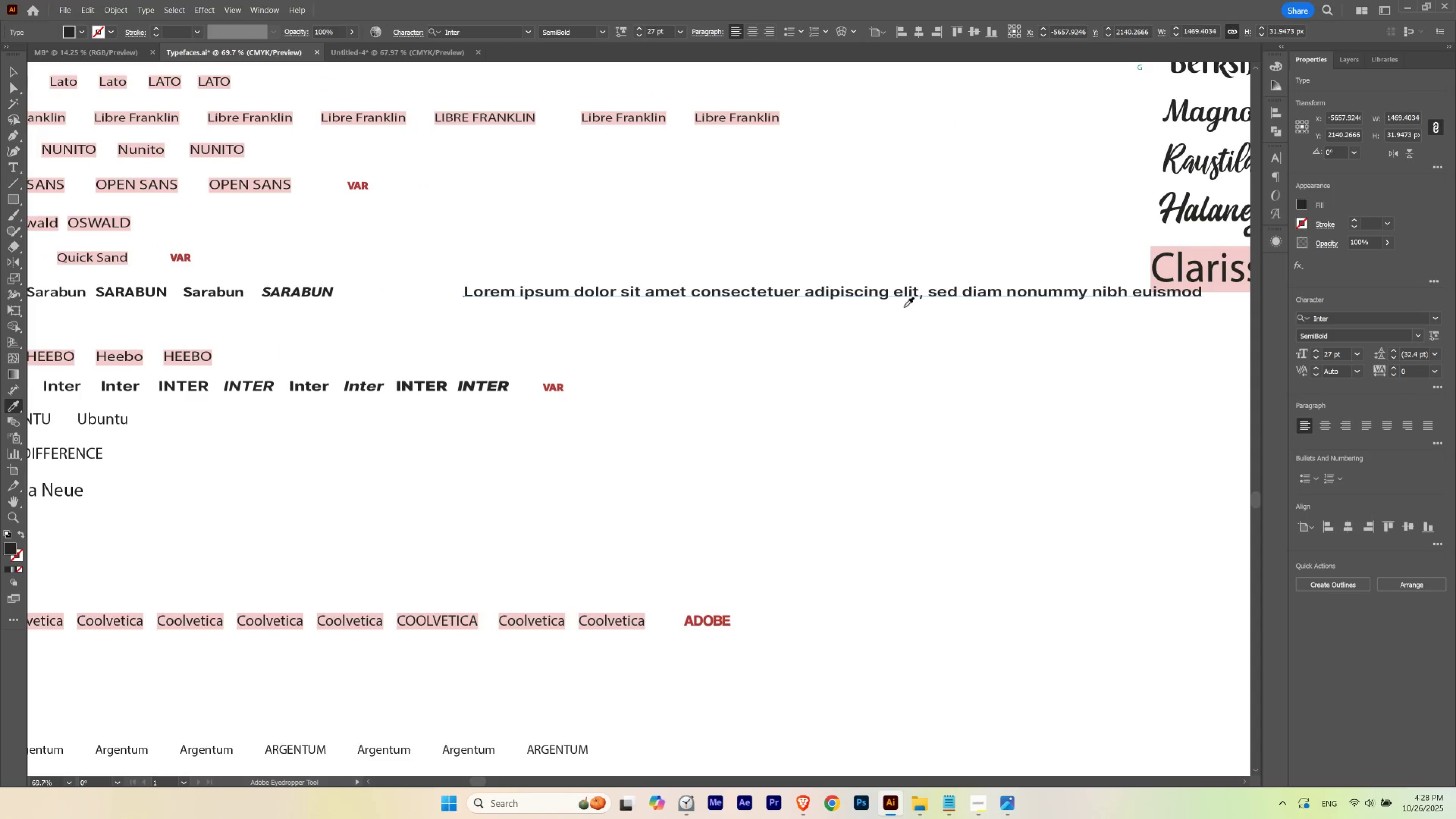 
key(T)
 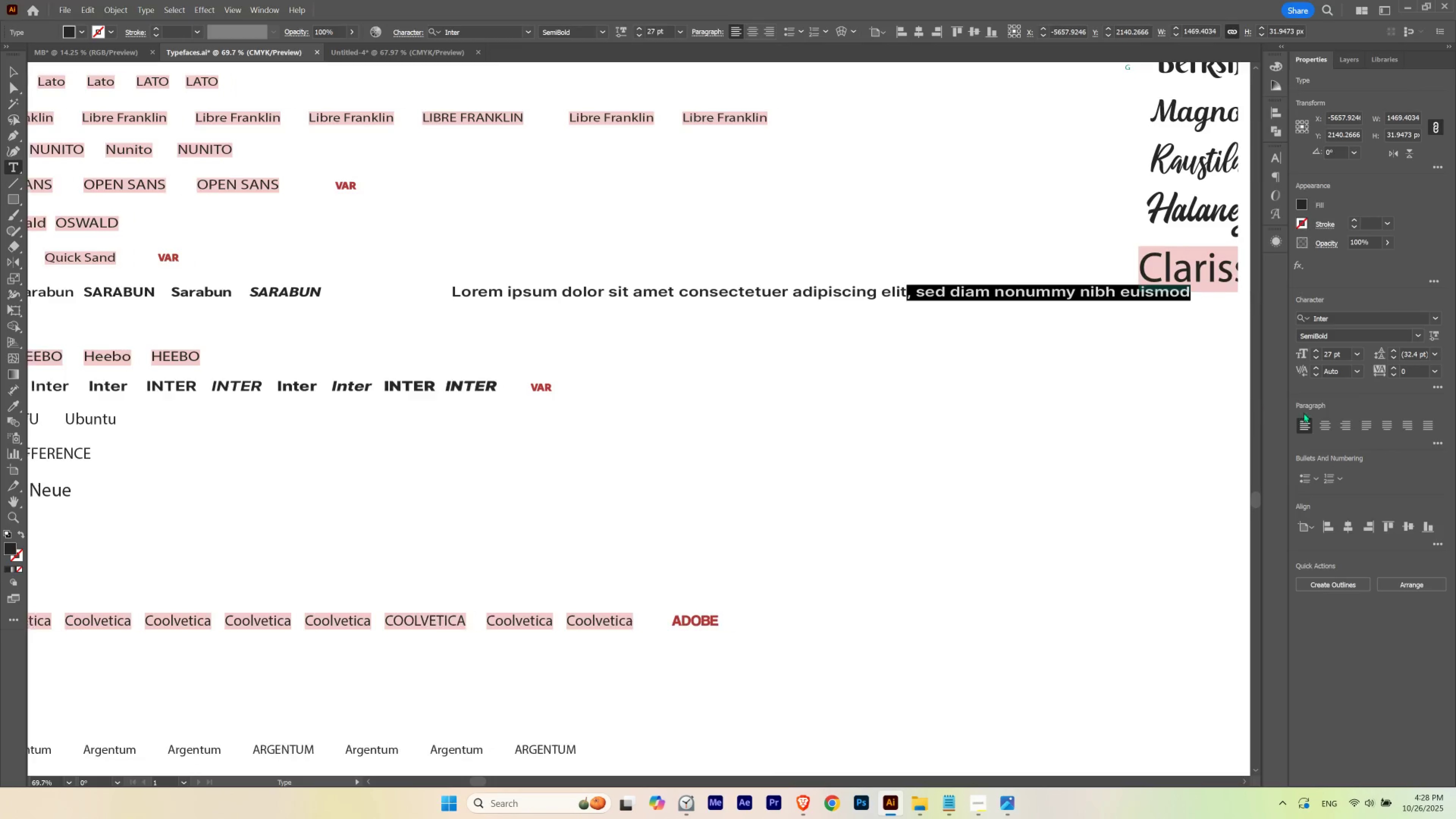 
key(Backspace)
 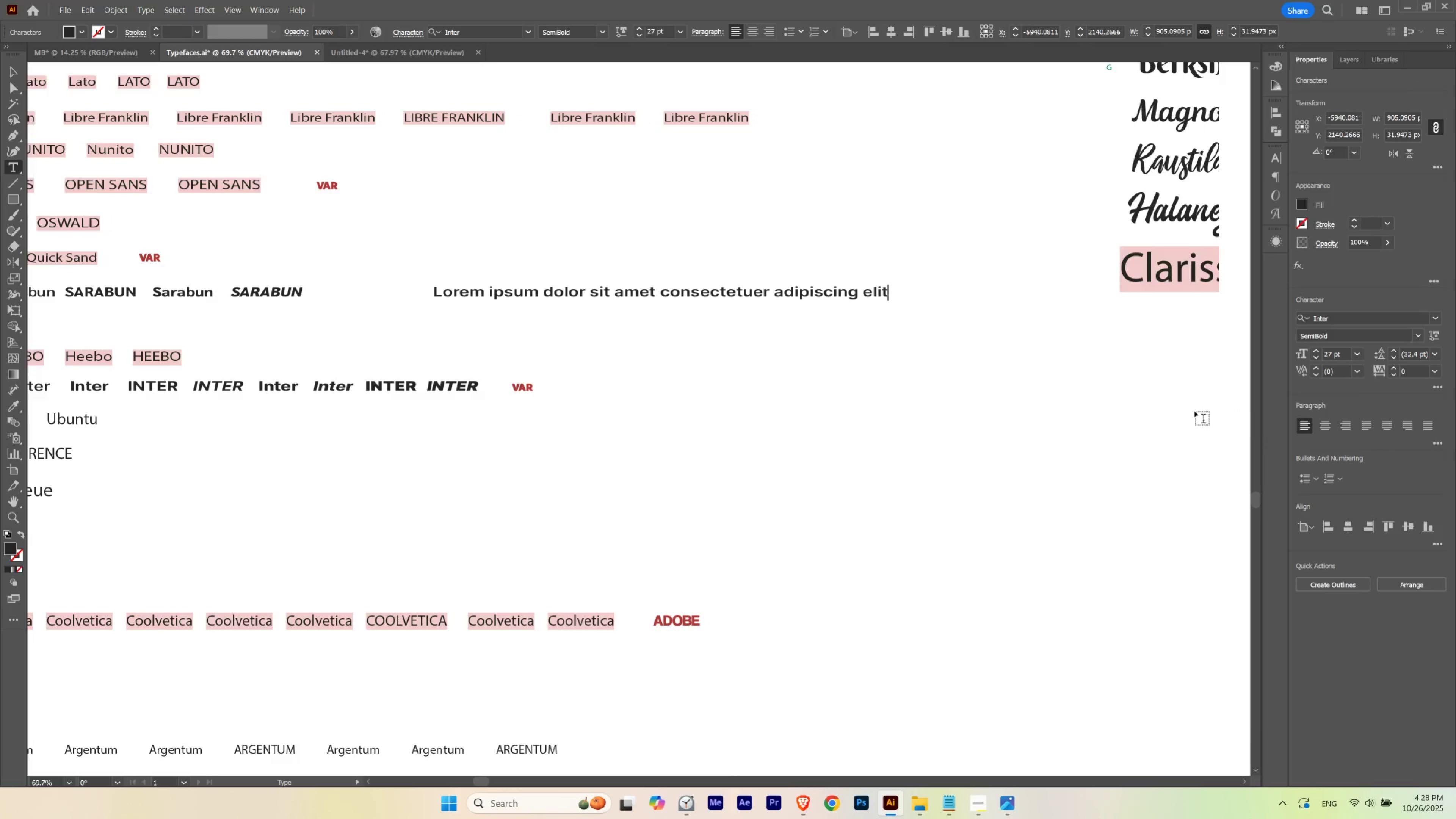 
key(Escape)
 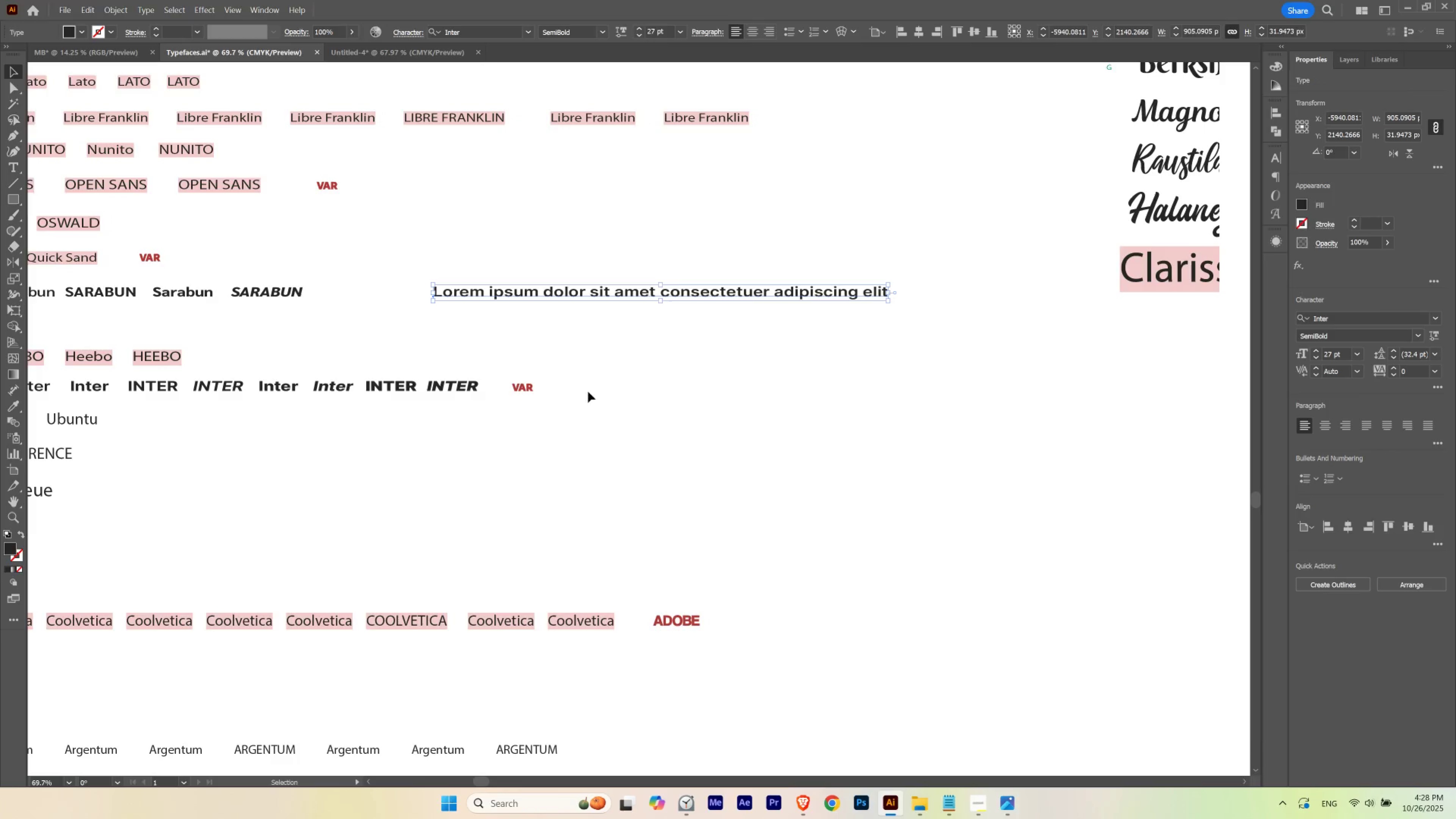 
hold_key(key=Space, duration=1.2)
 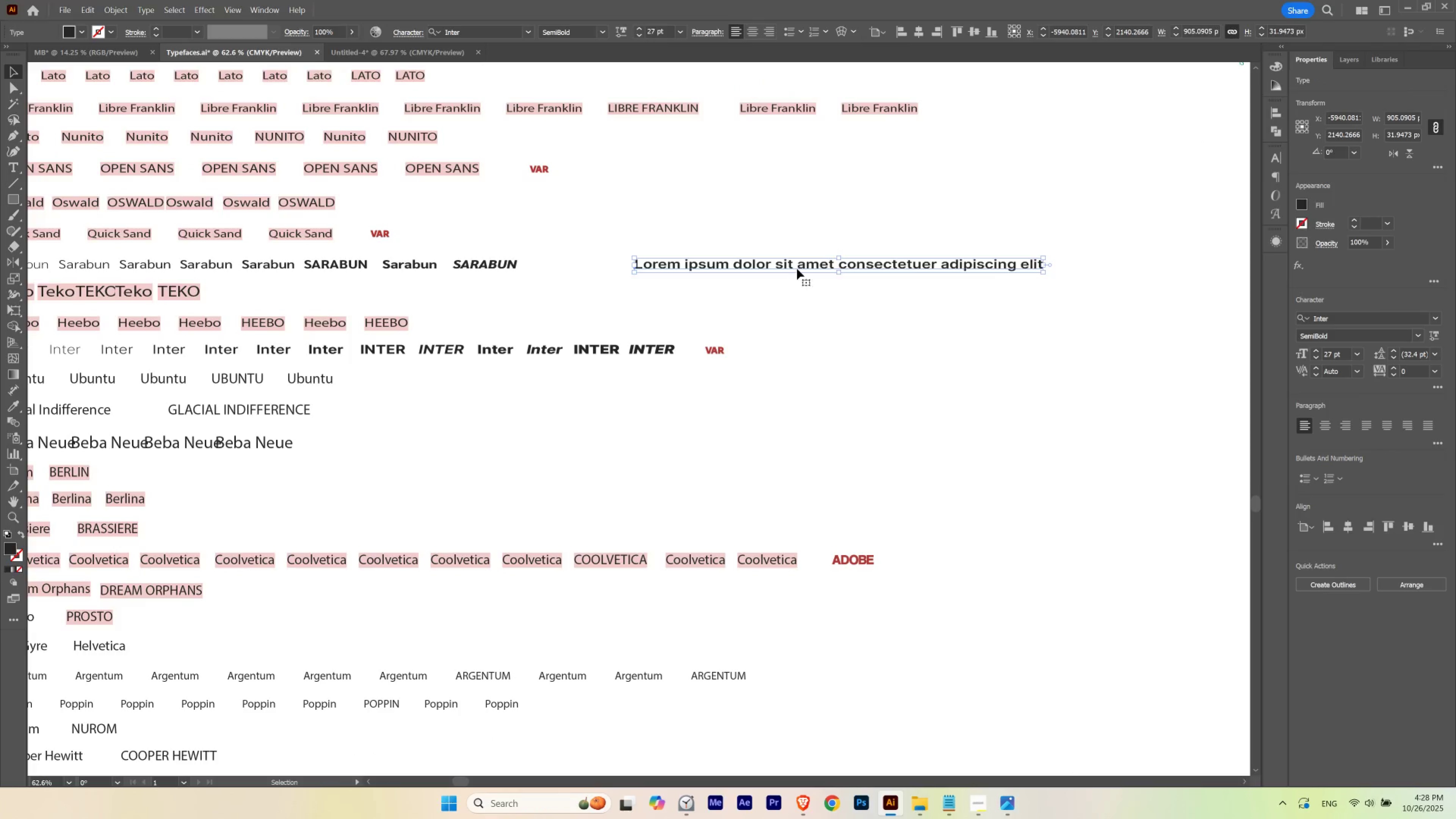 
hold_key(key=ControlLeft, duration=0.44)
 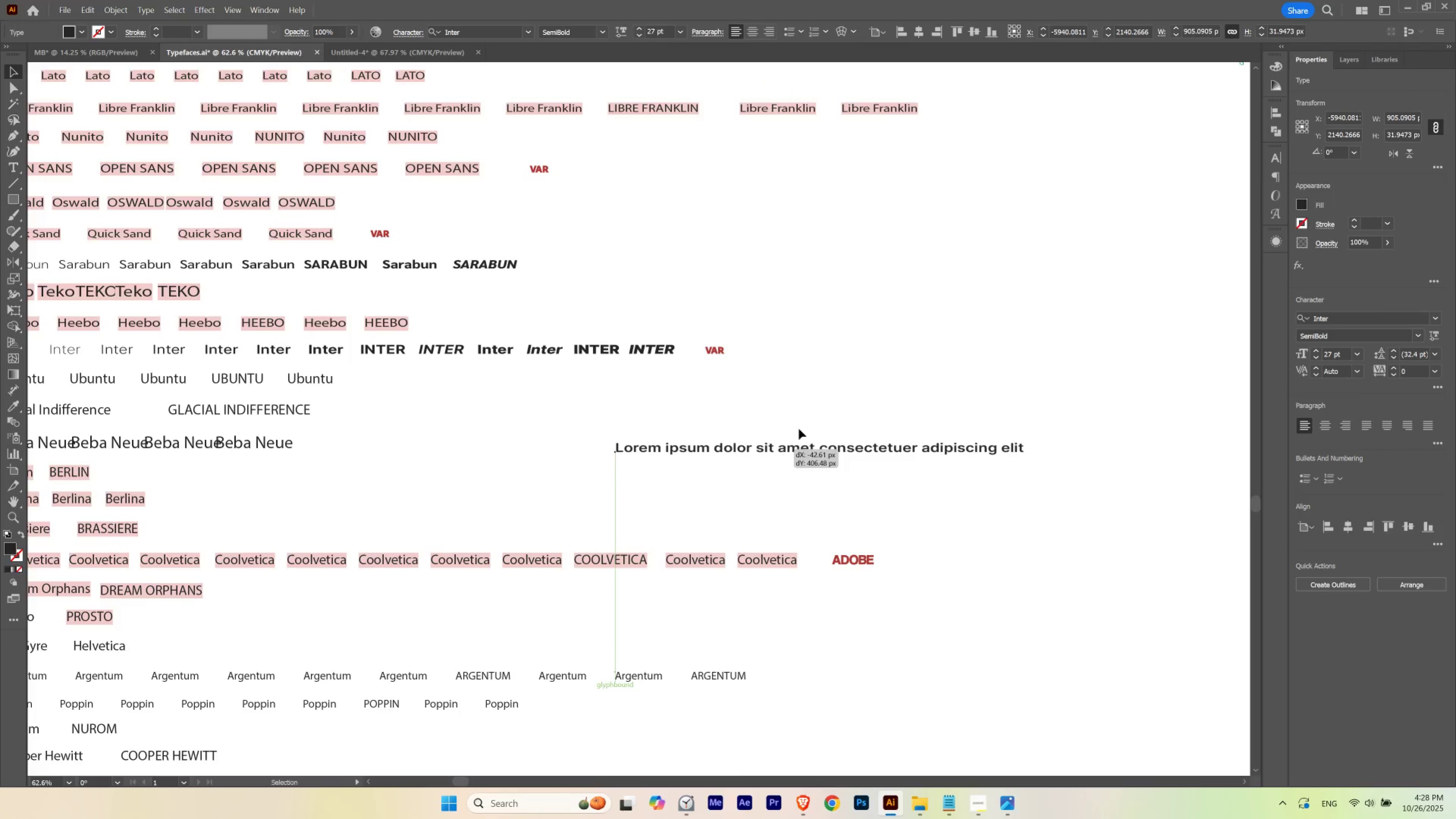 
left_click([838, 396])
 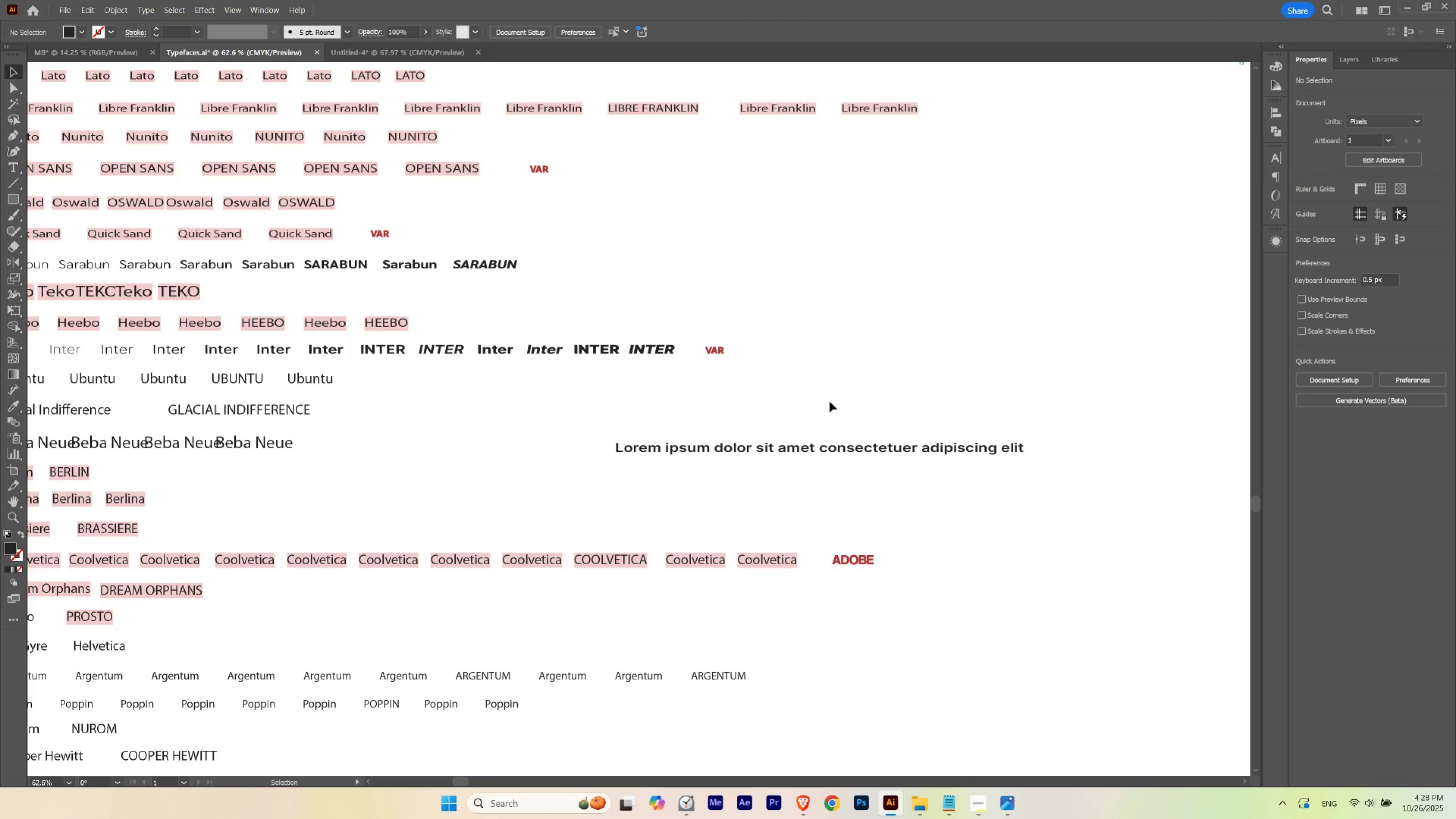 
hold_key(key=Space, duration=1.5)
 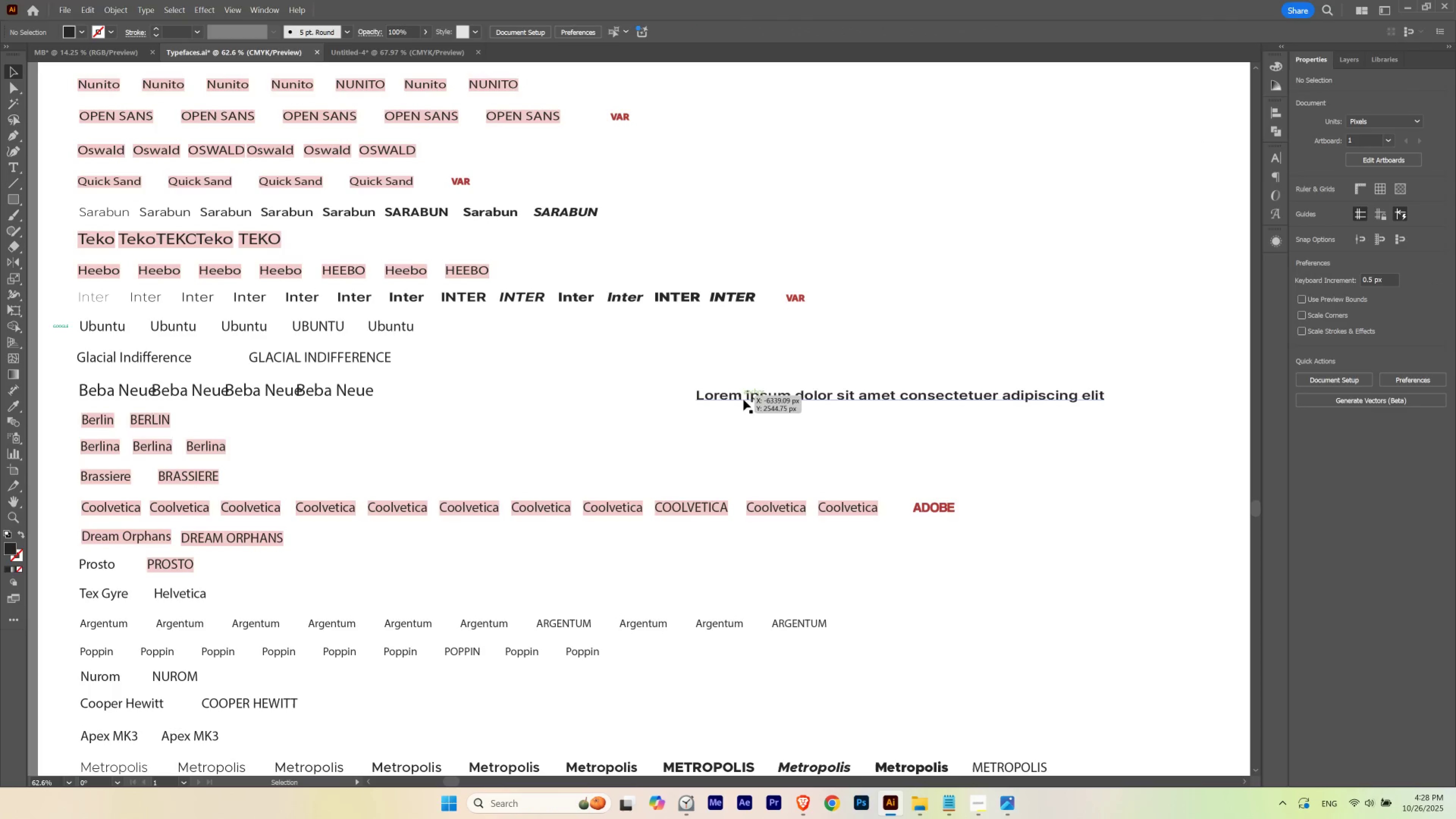 
hold_key(key=Space, duration=3.69)
 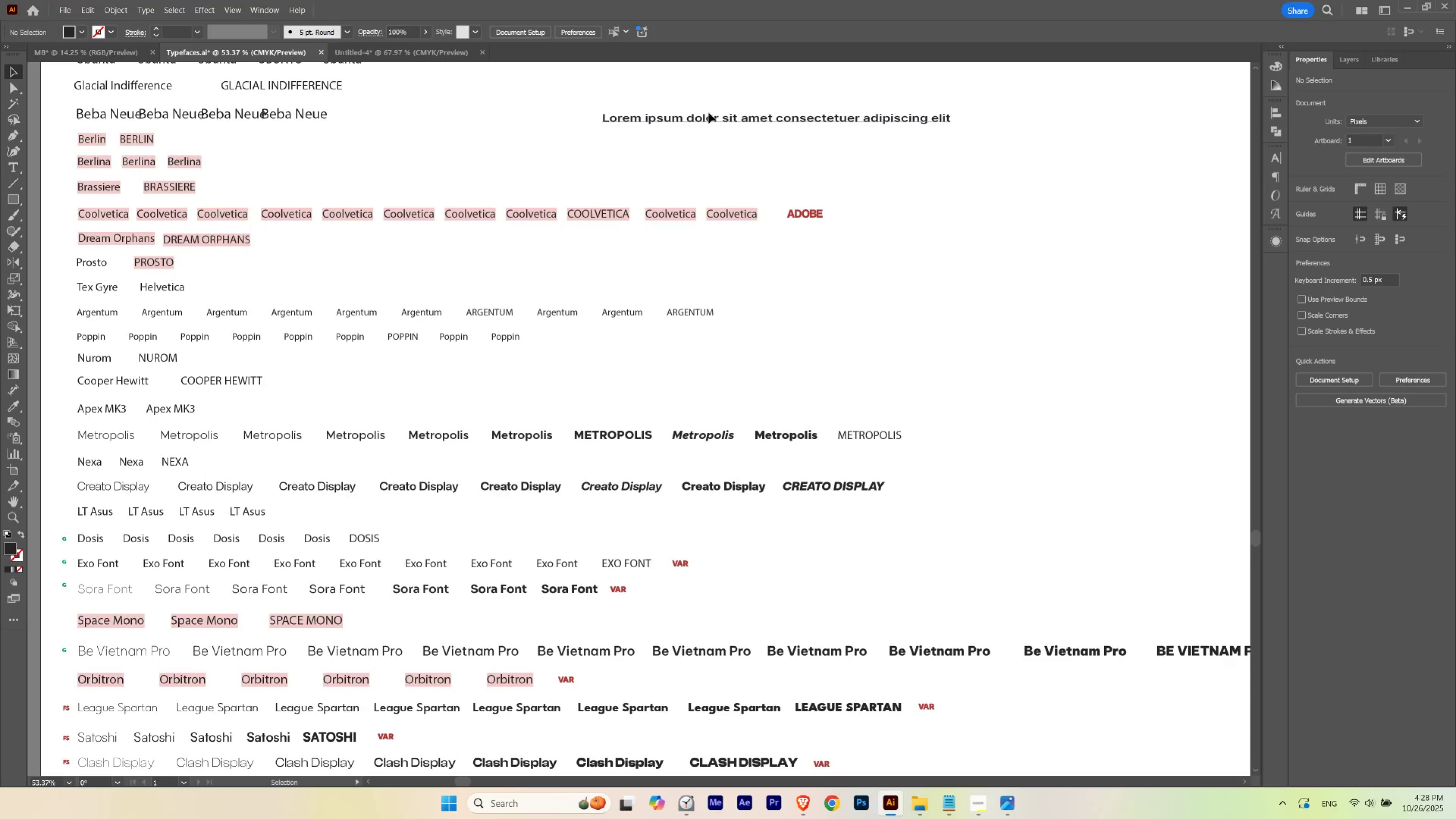 
hold_key(key=ControlLeft, duration=0.46)
 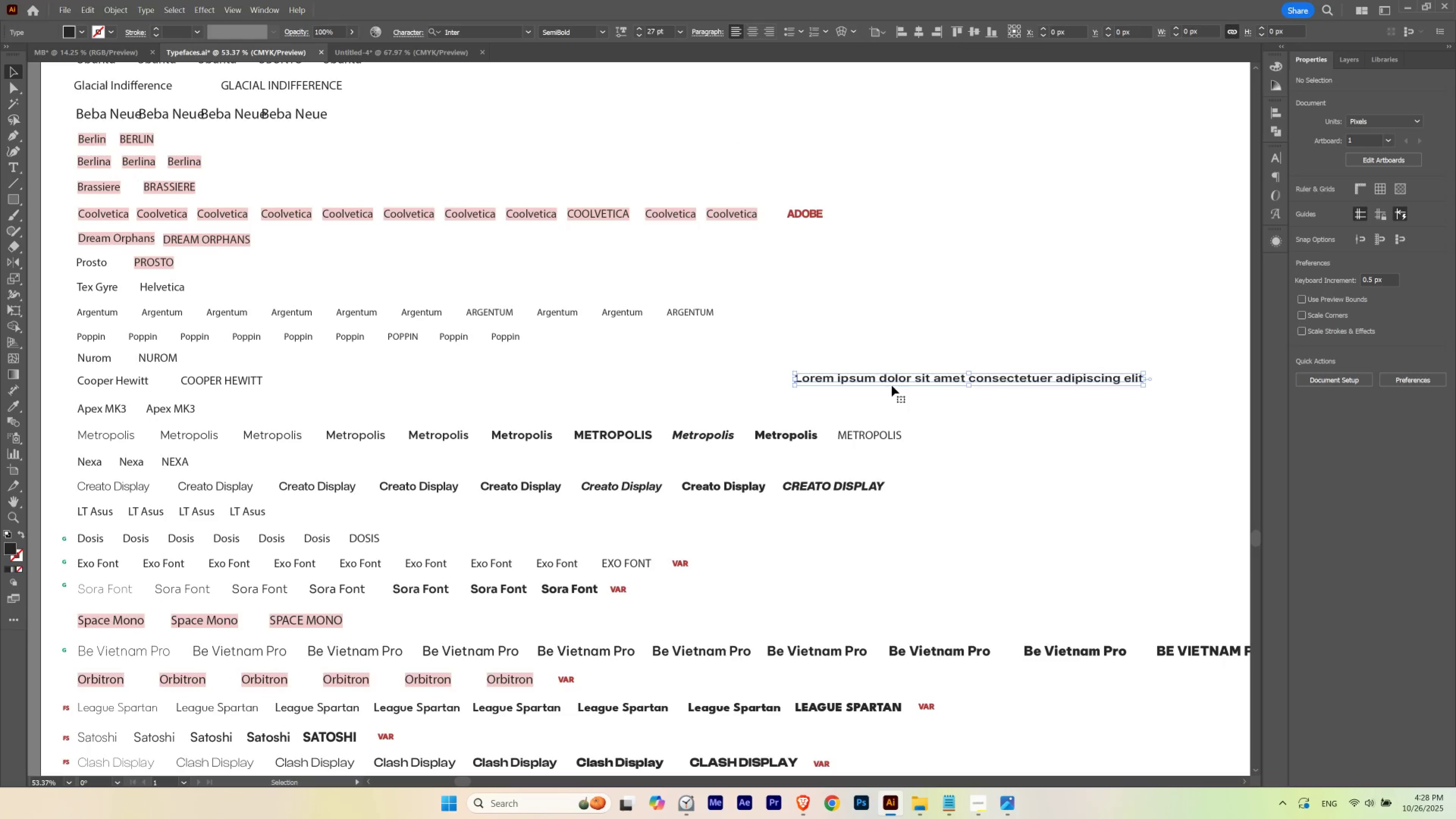 
key(I)
 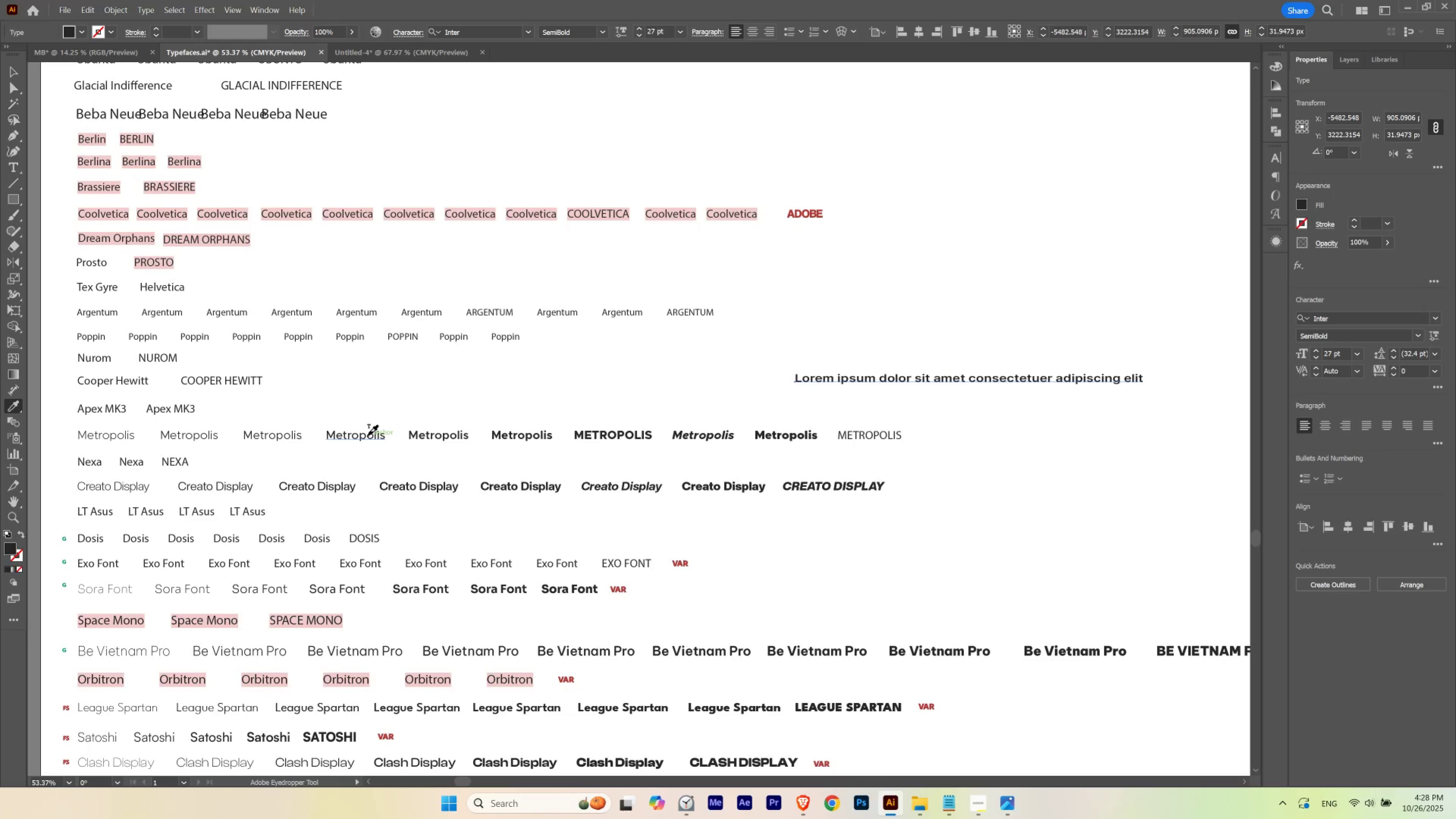 
left_click([368, 435])
 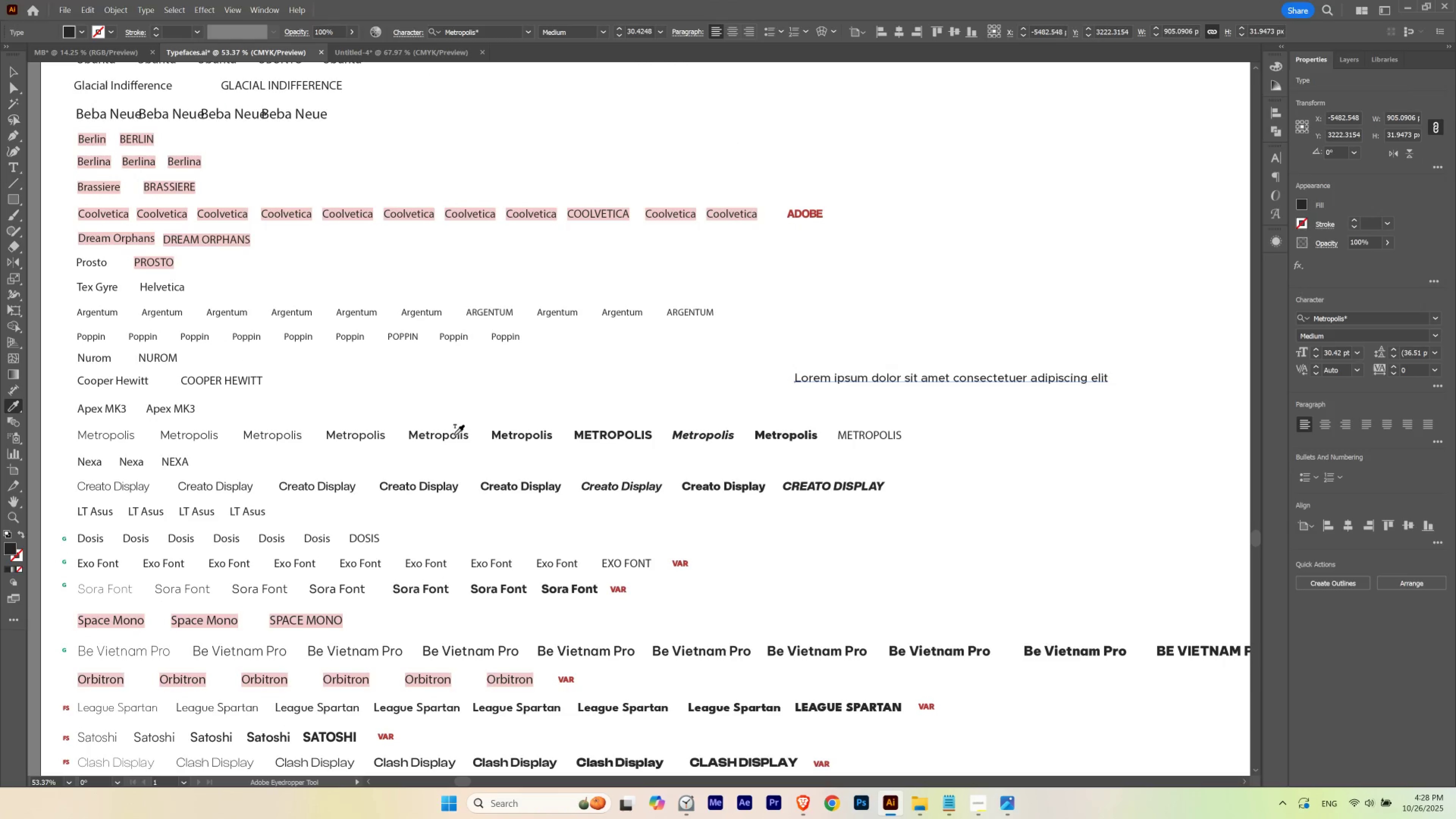 
hold_key(key=Space, duration=1.53)
 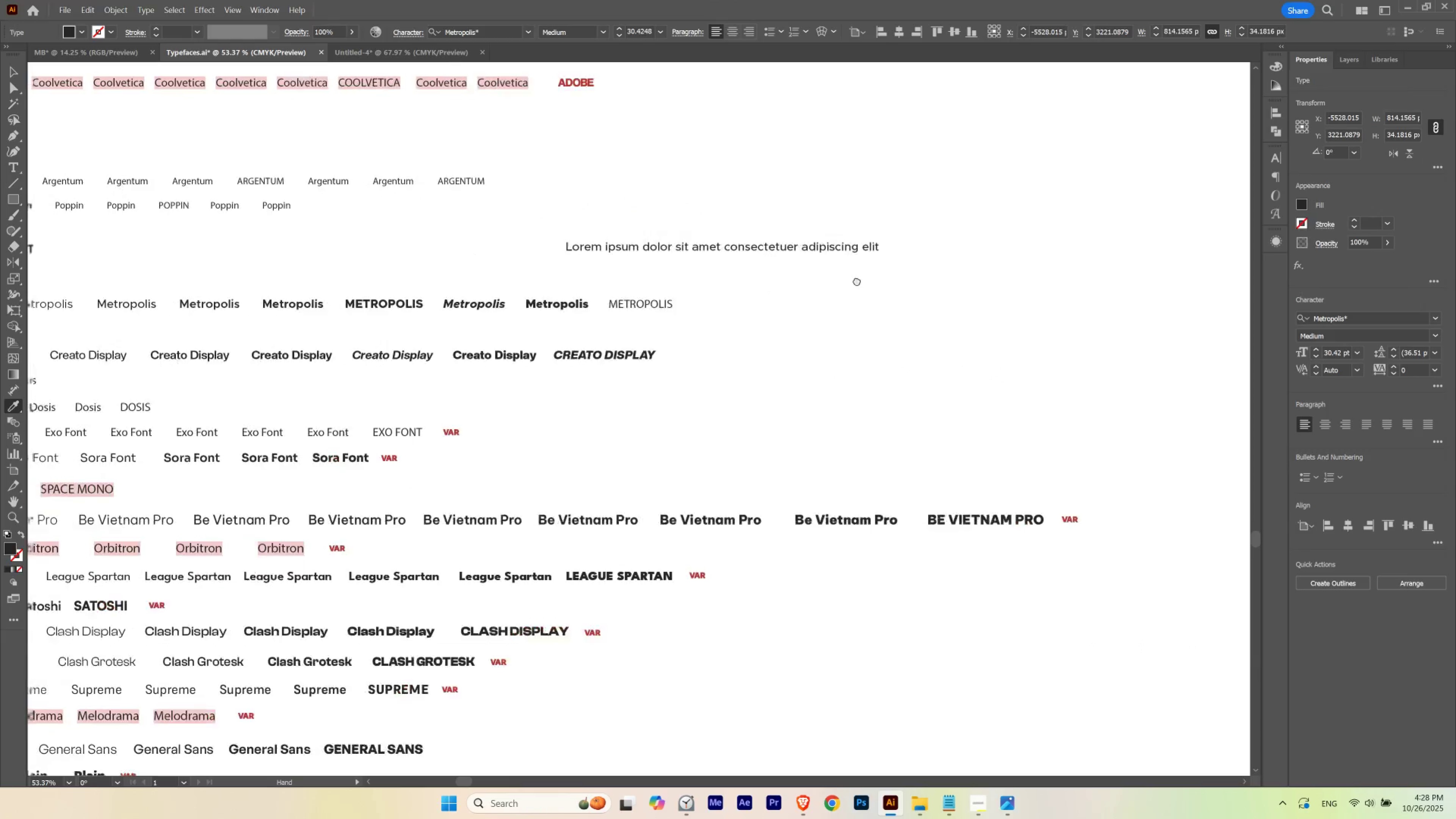 
hold_key(key=Space, duration=1.02)
 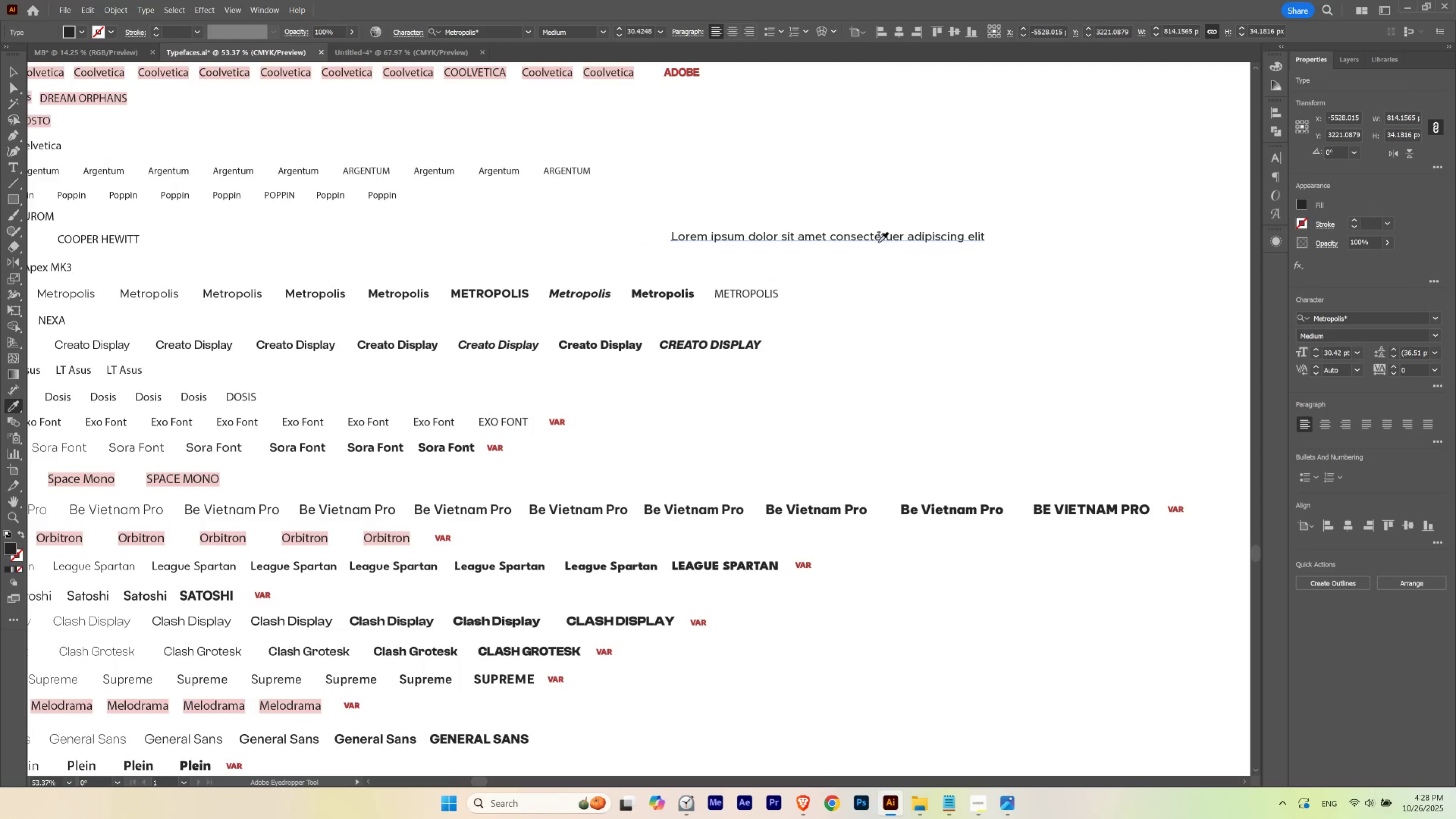 
hold_key(key=AltLeft, duration=0.33)
 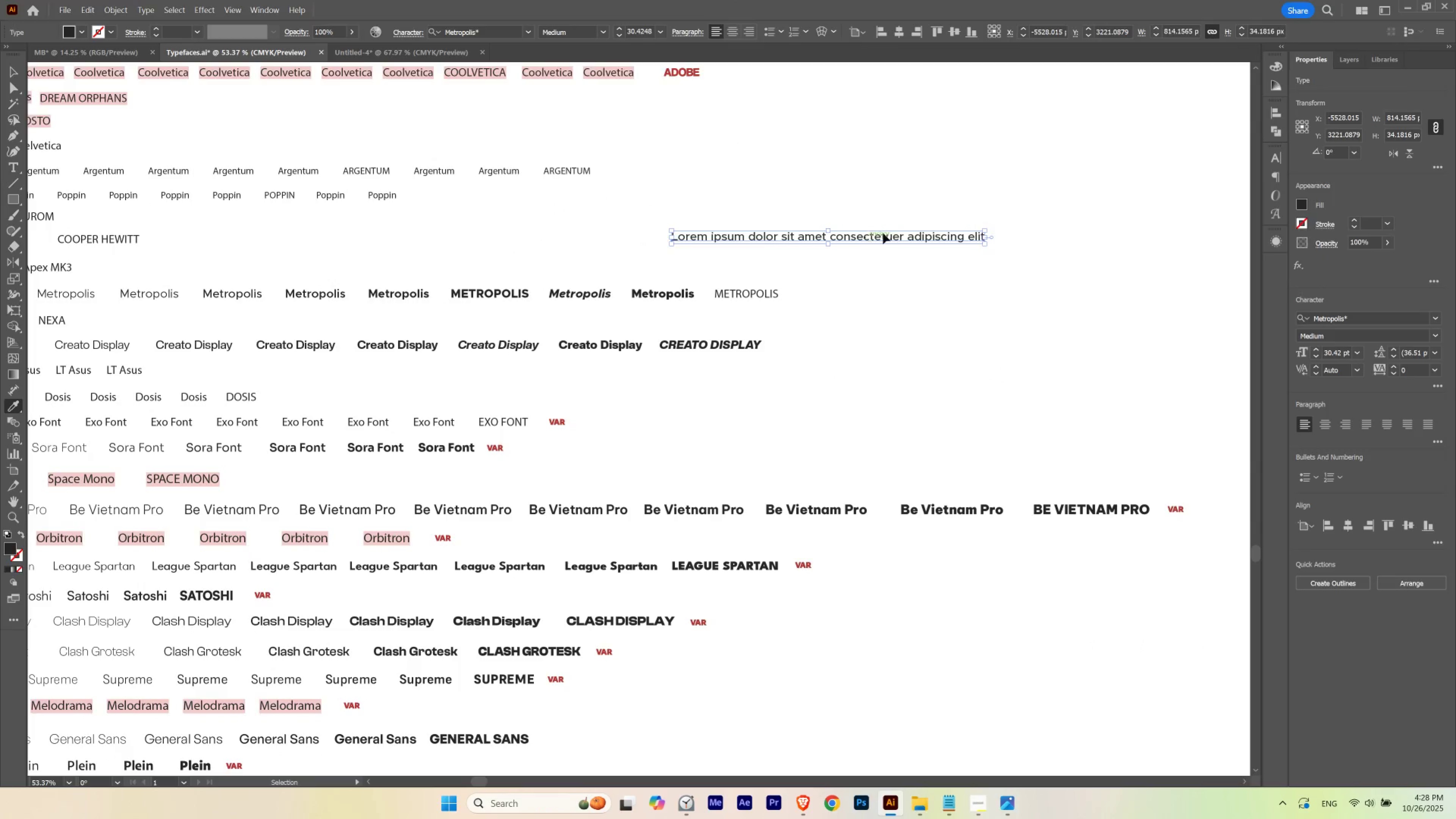 
hold_key(key=ControlLeft, duration=2.79)
 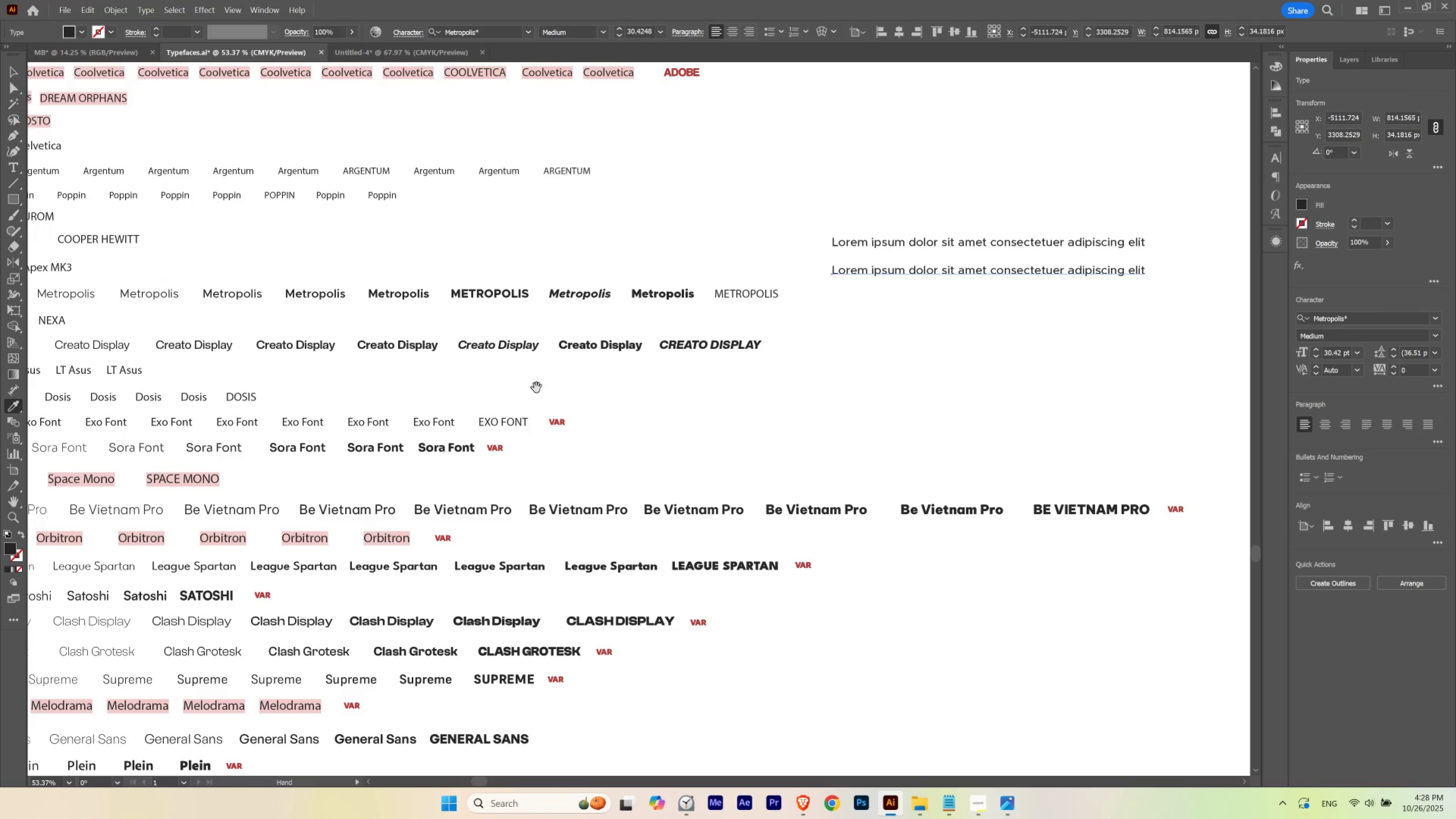 
key(Alt+Control+AltLeft)
 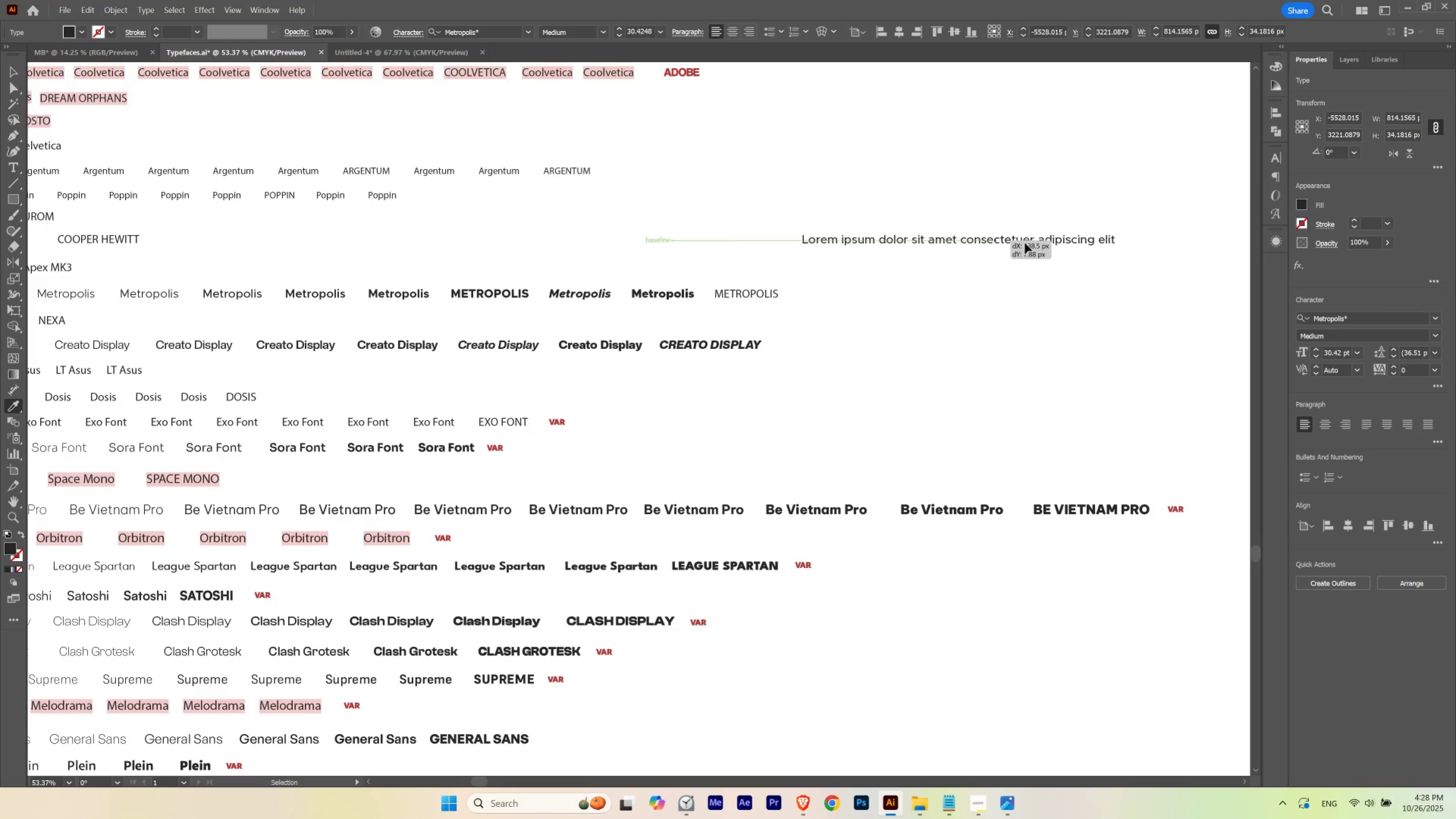 
hold_key(key=AltLeft, duration=1.34)
 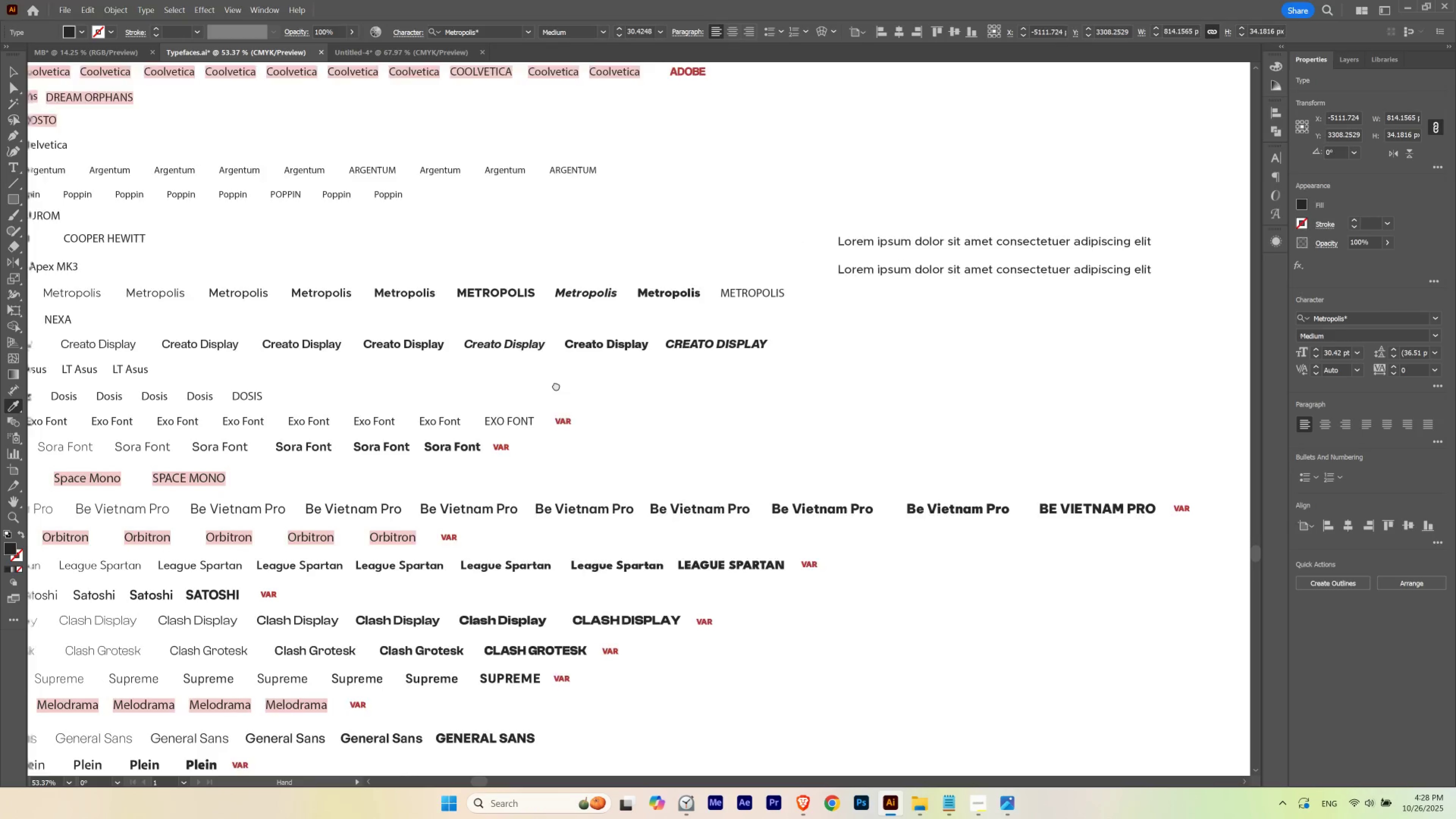 
hold_key(key=ShiftLeft, duration=0.74)
 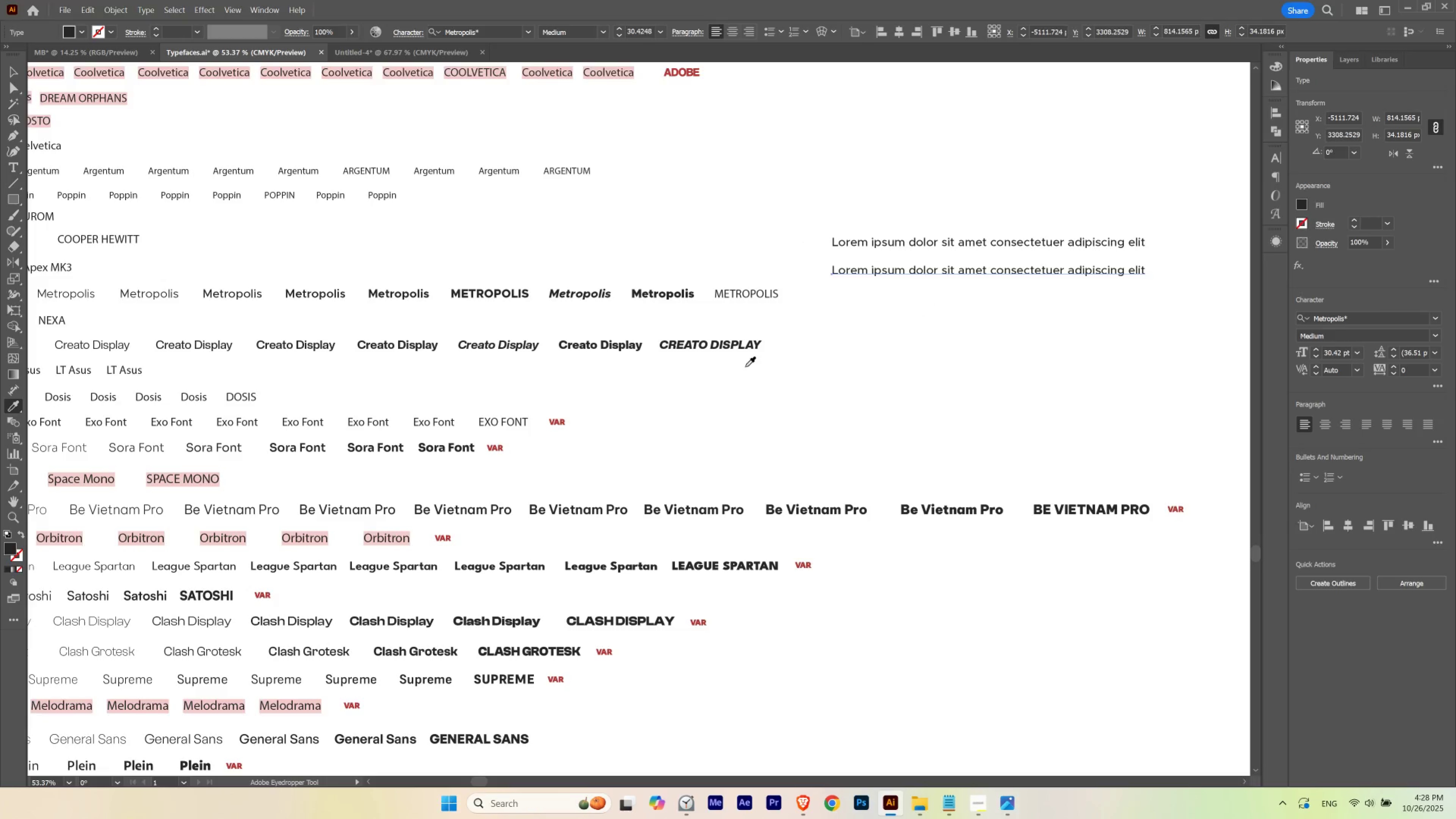 
hold_key(key=Space, duration=0.93)
 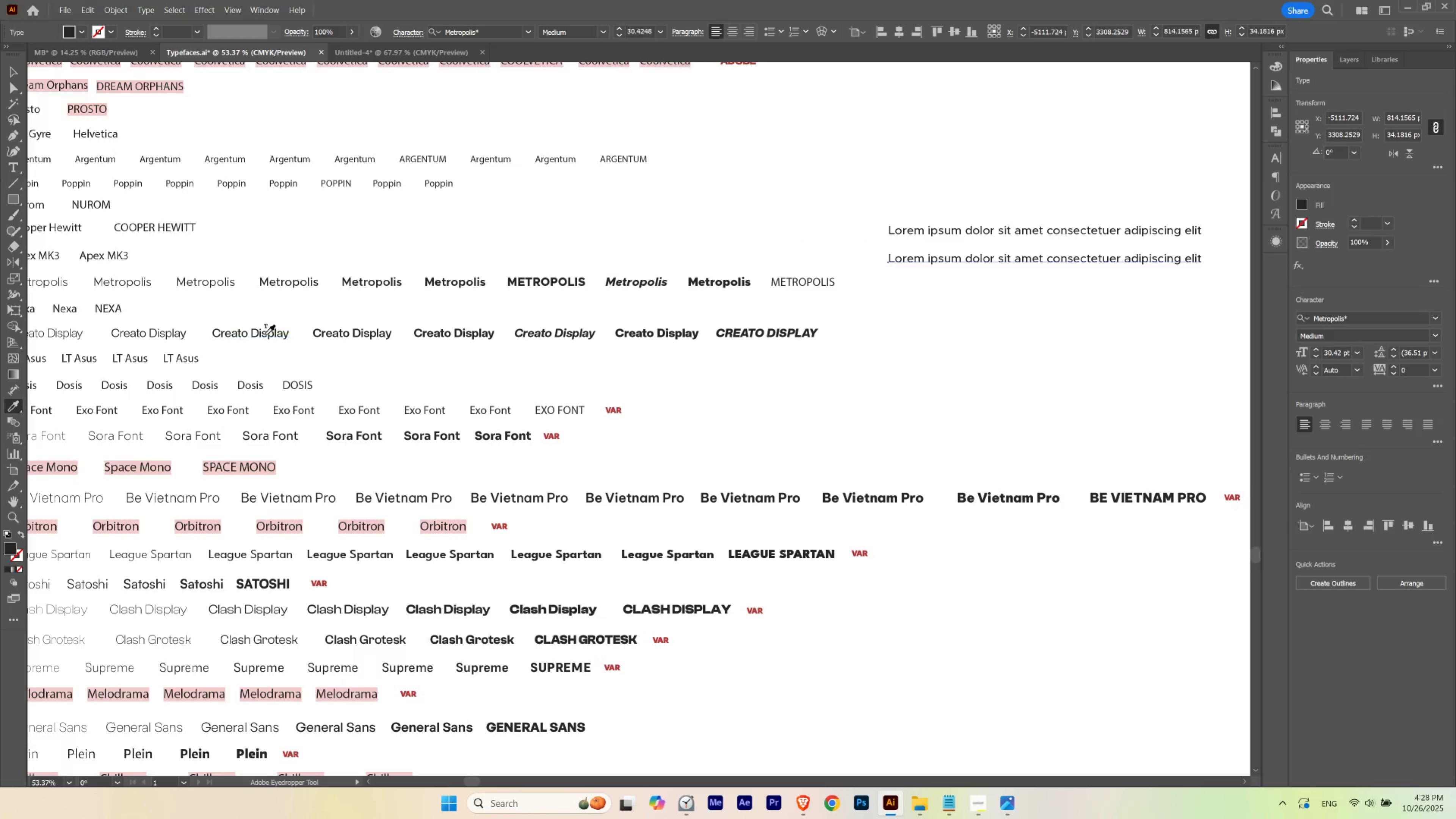 
left_click([265, 335])
 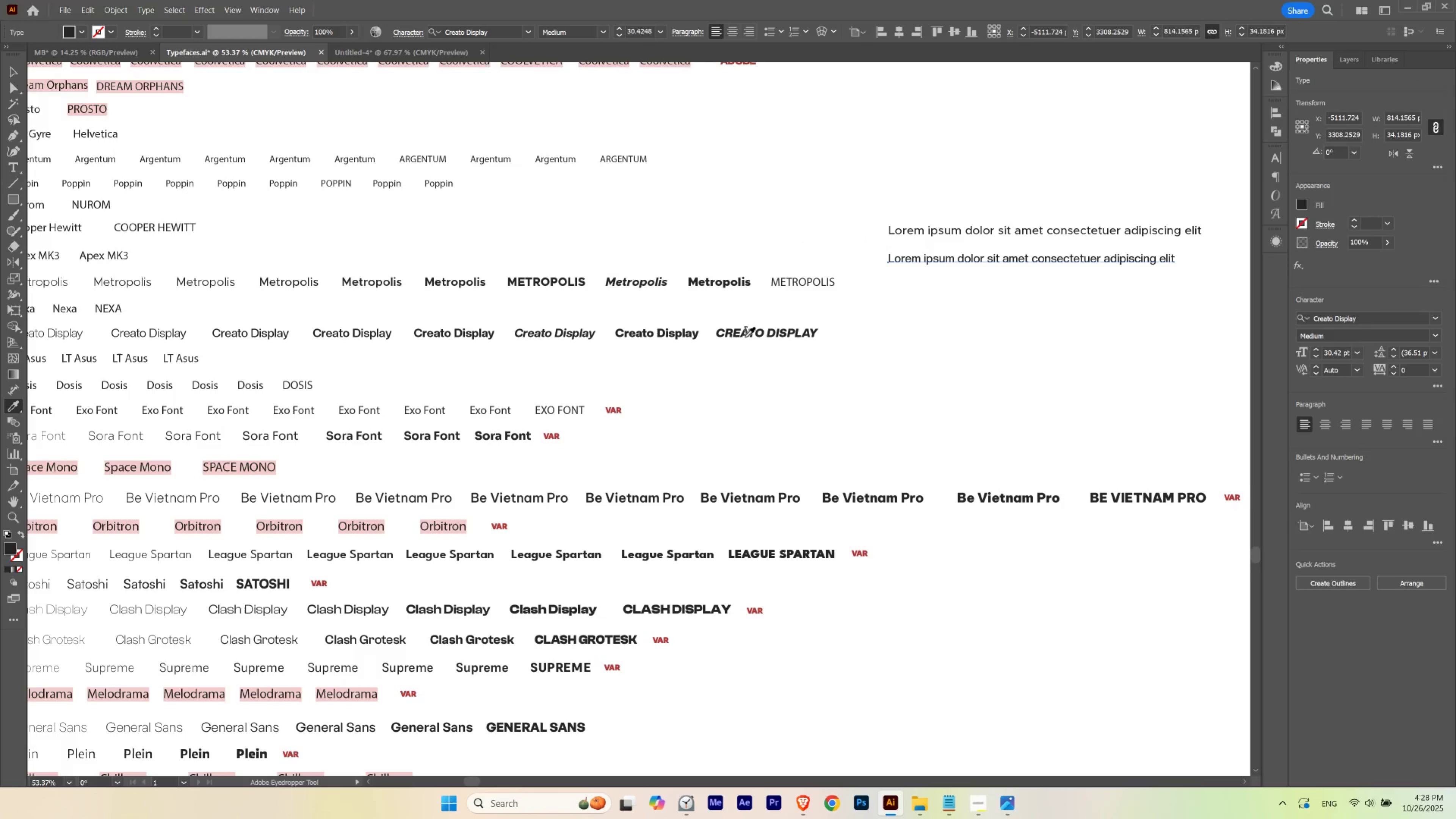 
hold_key(key=Space, duration=0.59)
 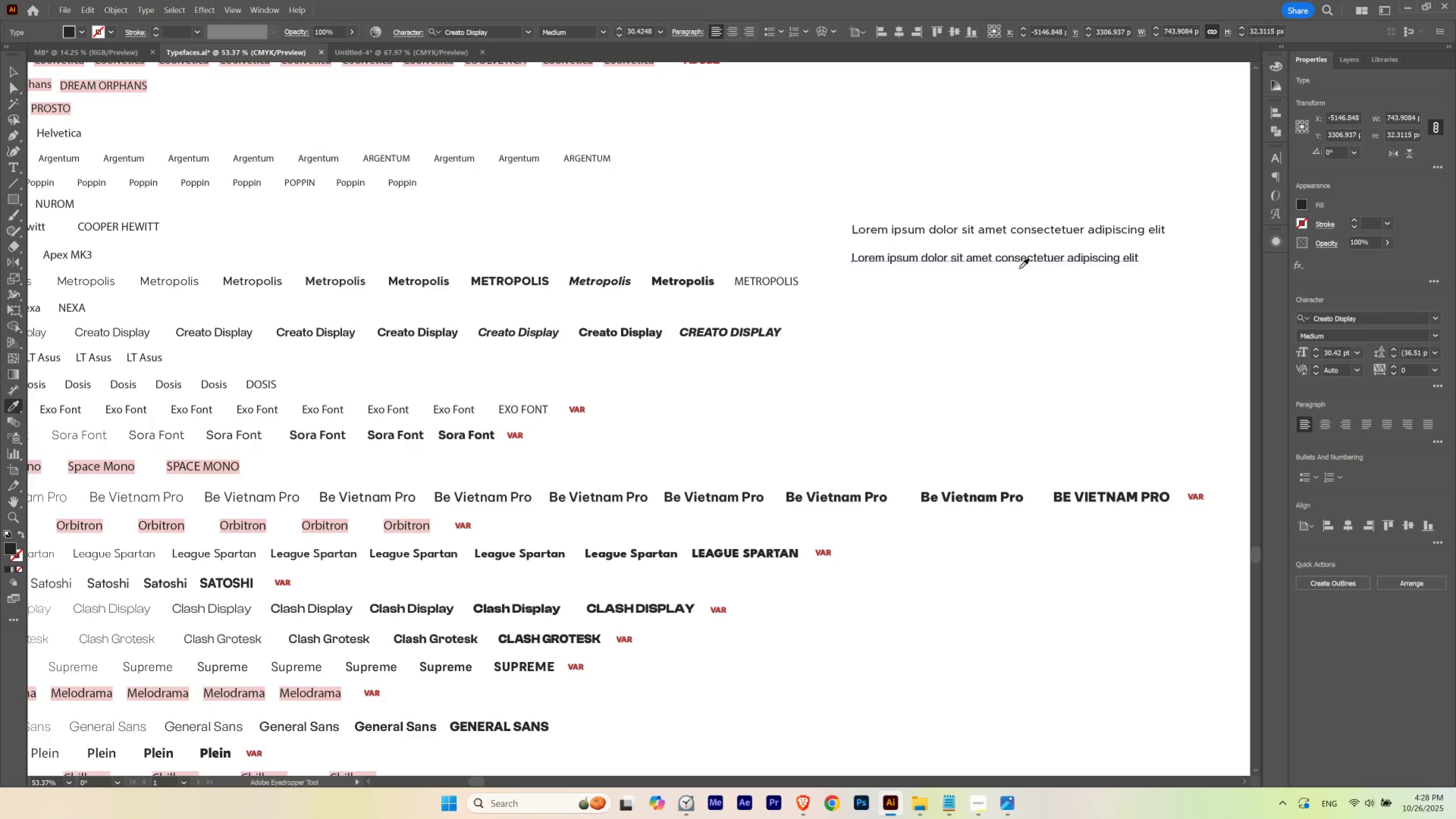 
hold_key(key=AltLeft, duration=1.4)
 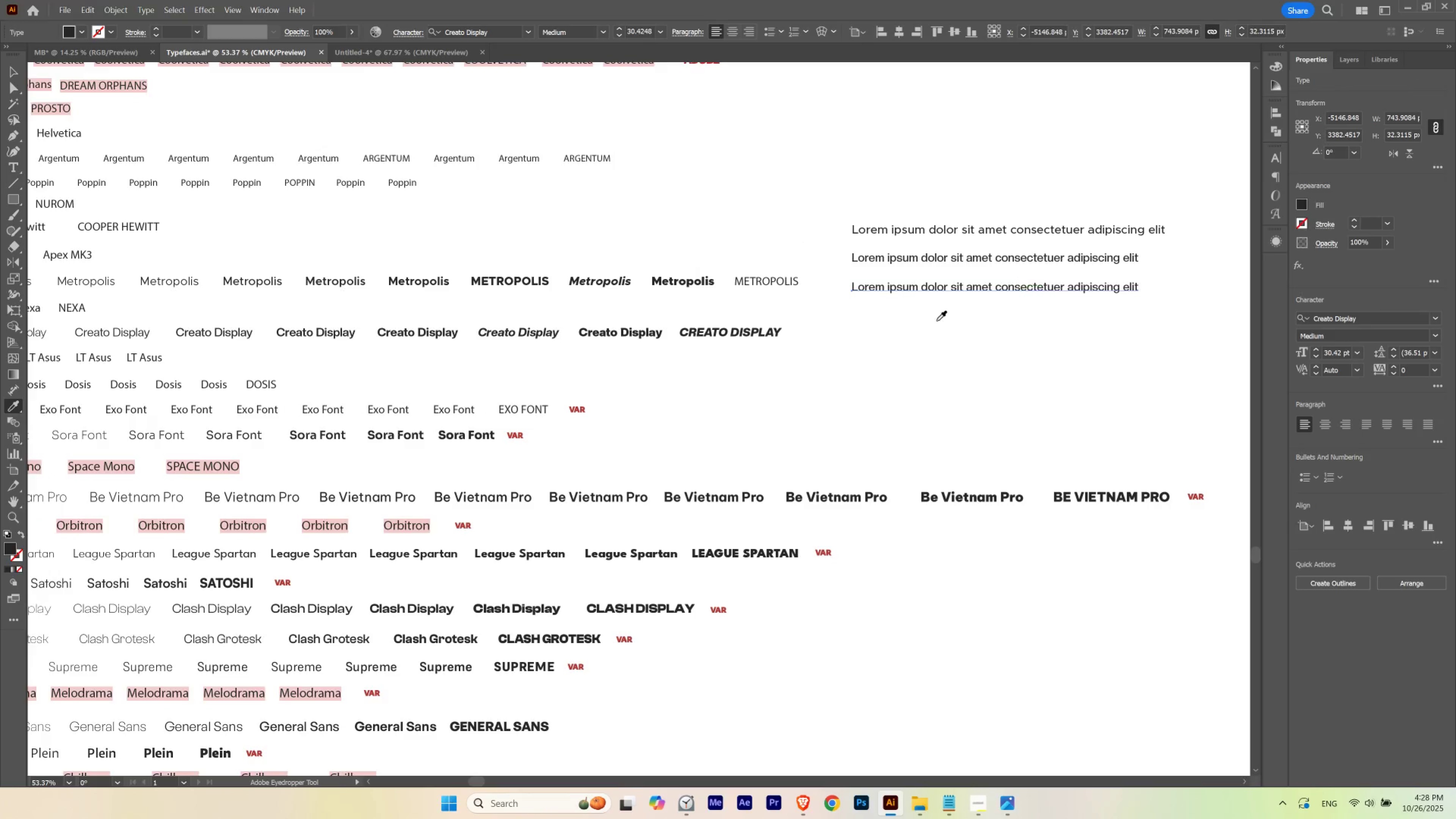 
hold_key(key=ControlLeft, duration=1.29)
 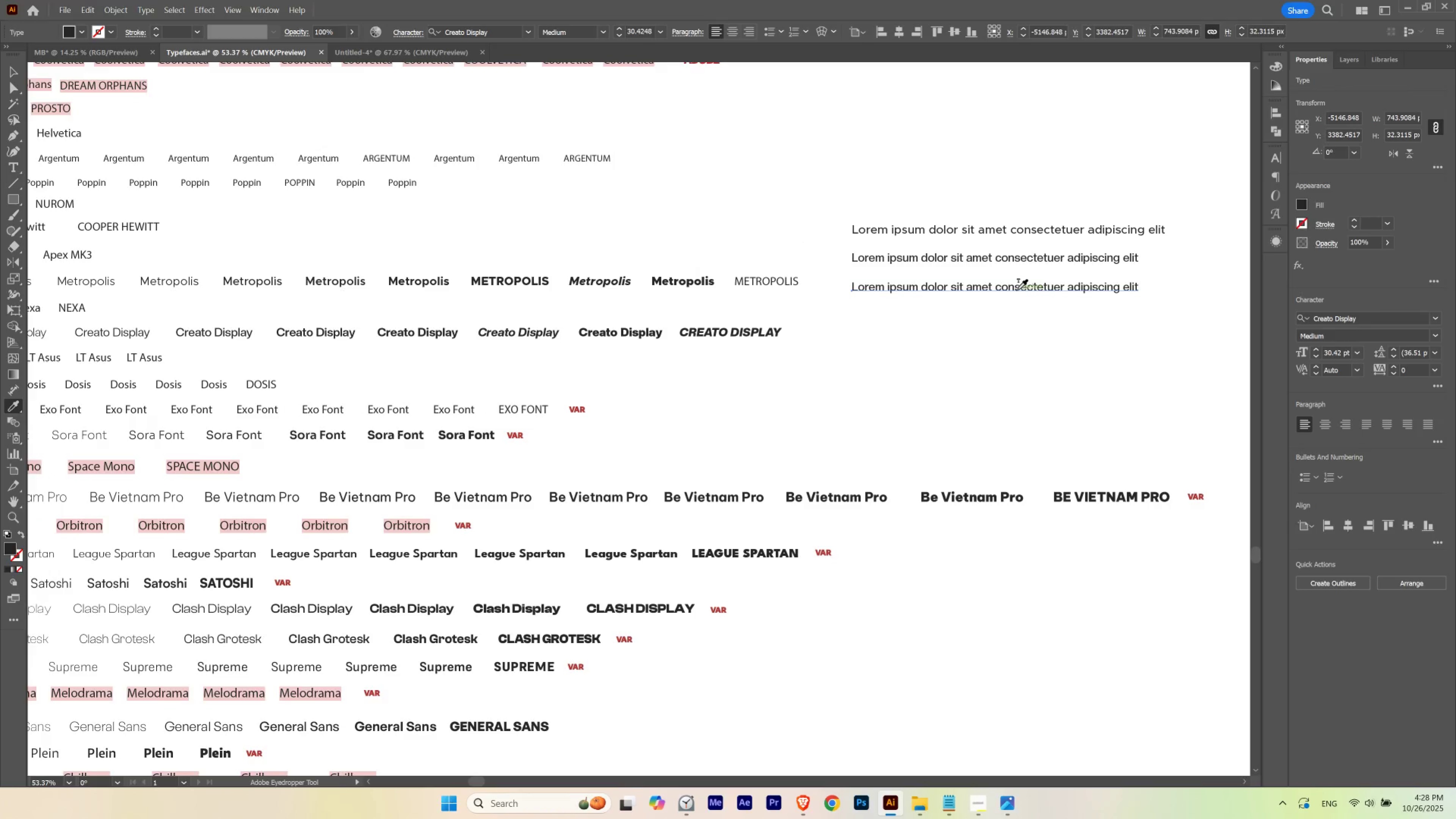 
hold_key(key=ShiftLeft, duration=0.57)
 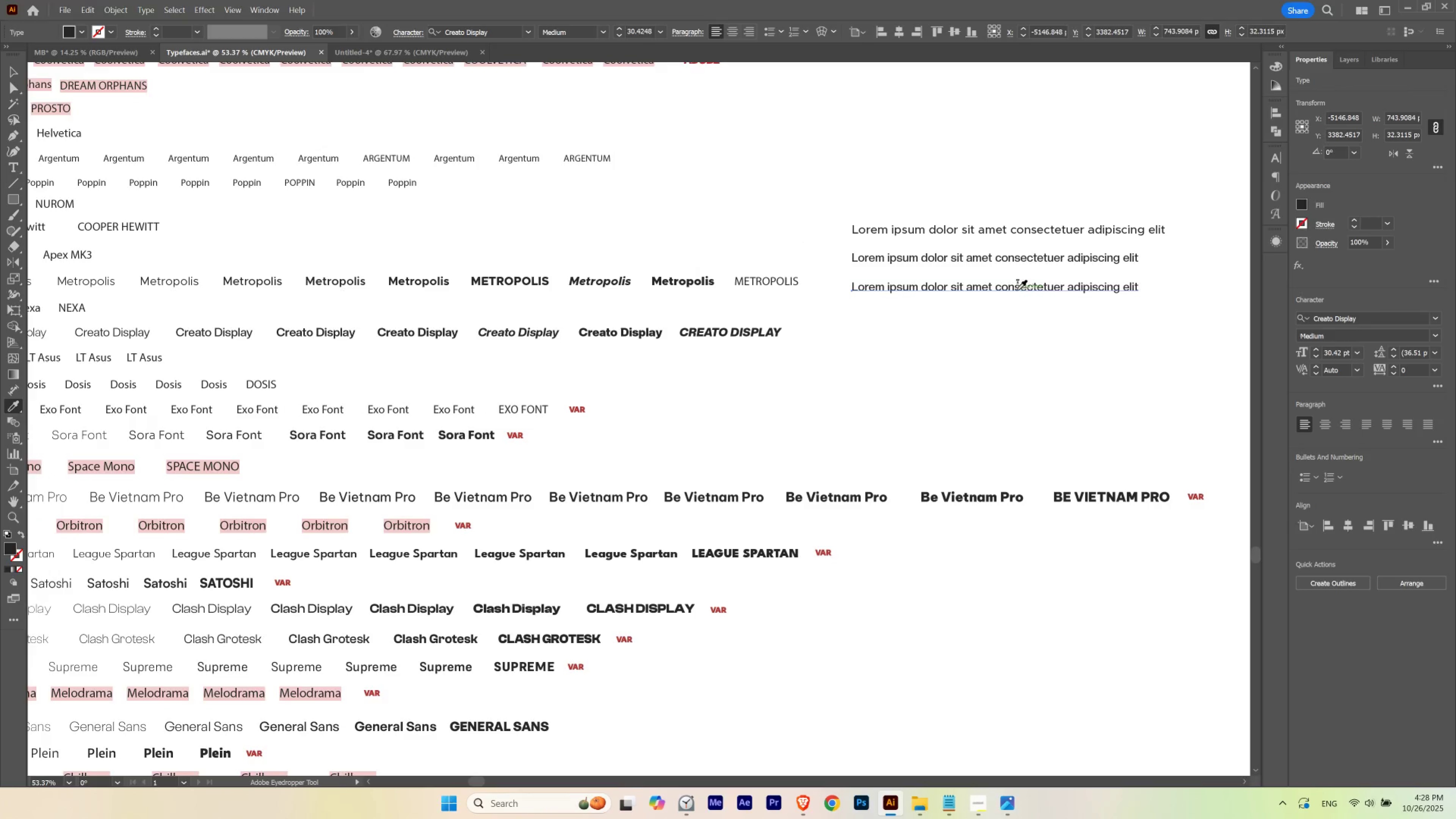 
hold_key(key=Space, duration=1.53)
 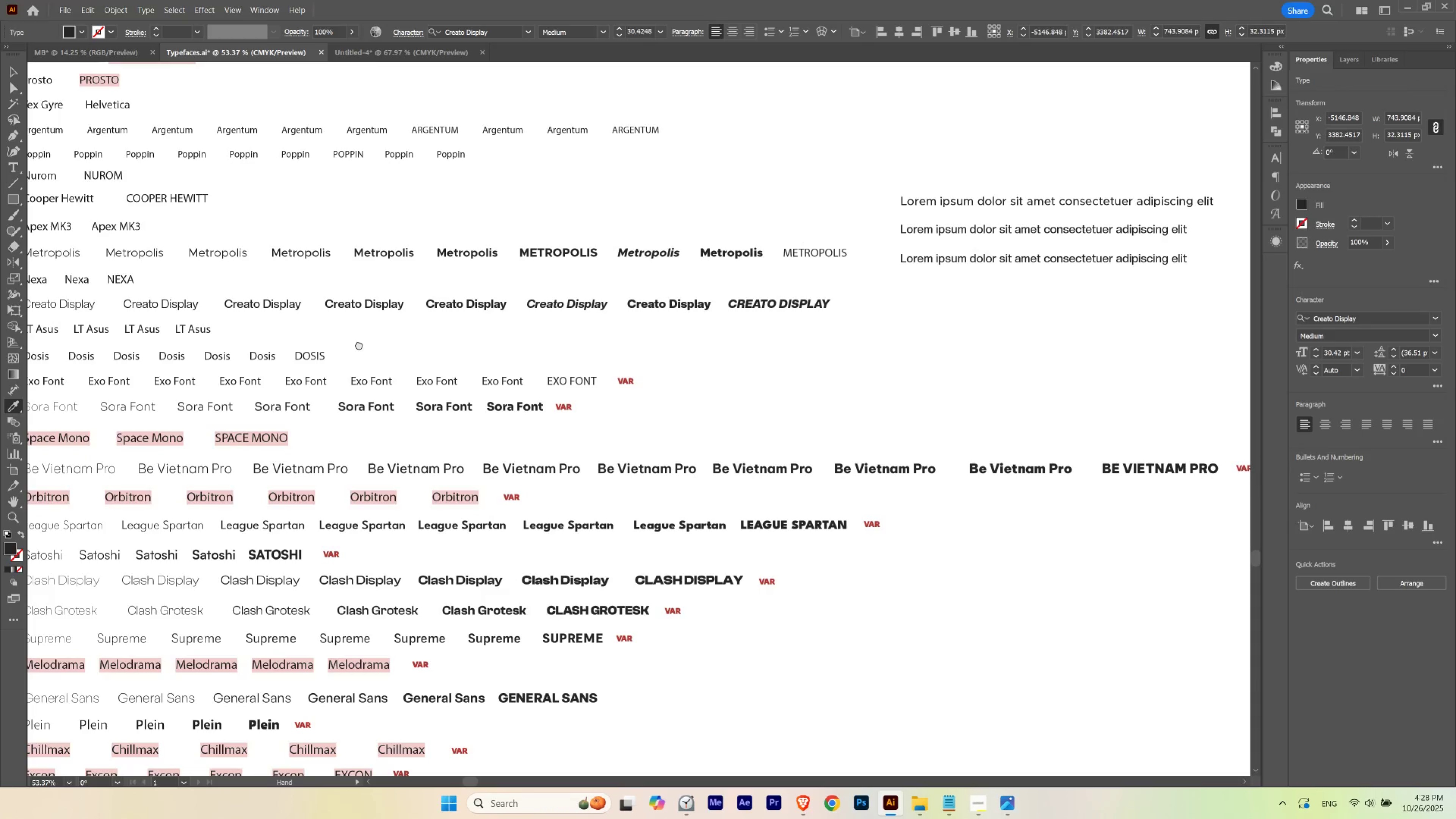 
hold_key(key=Space, duration=1.52)
 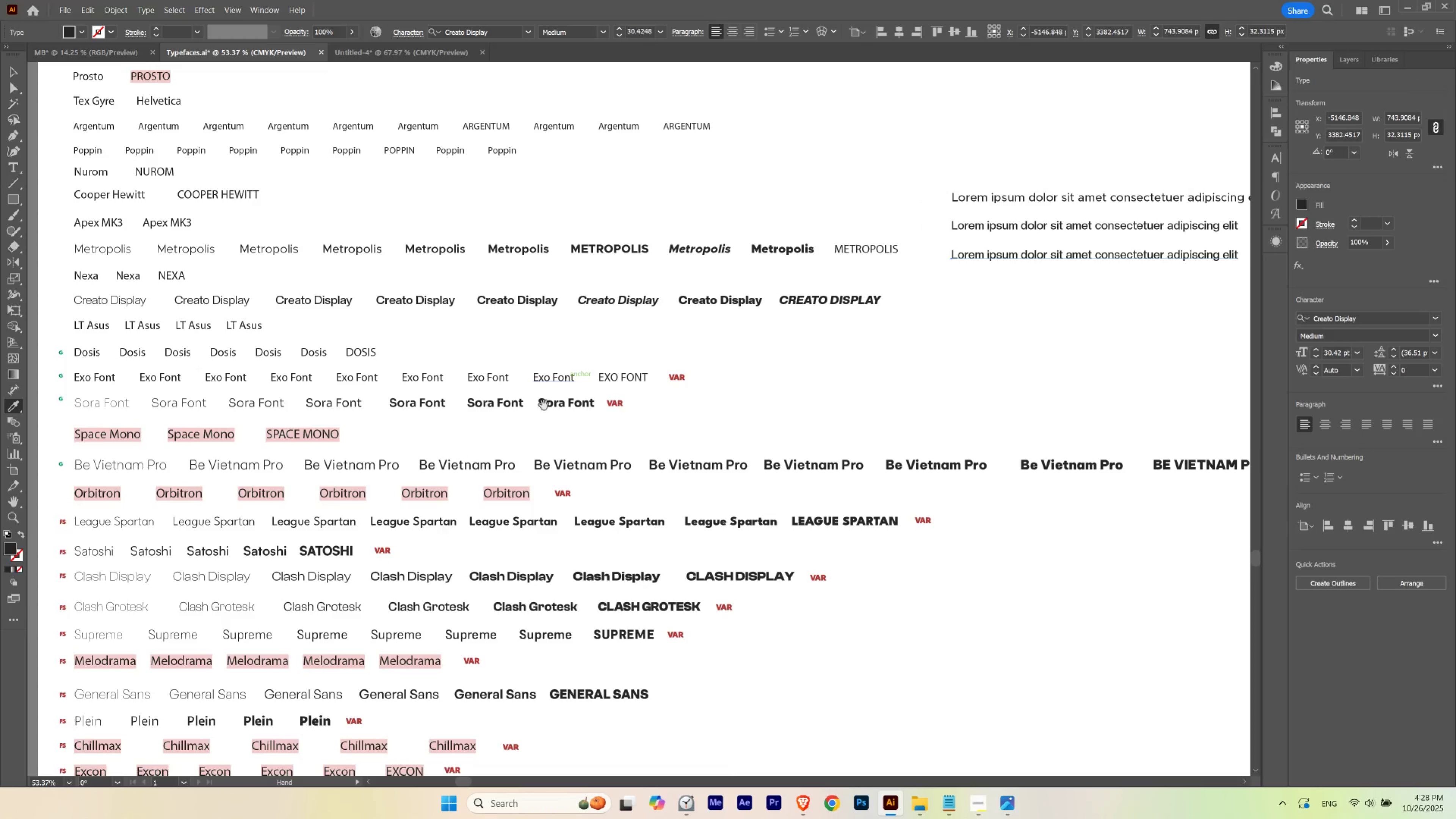 
hold_key(key=Space, duration=1.52)
 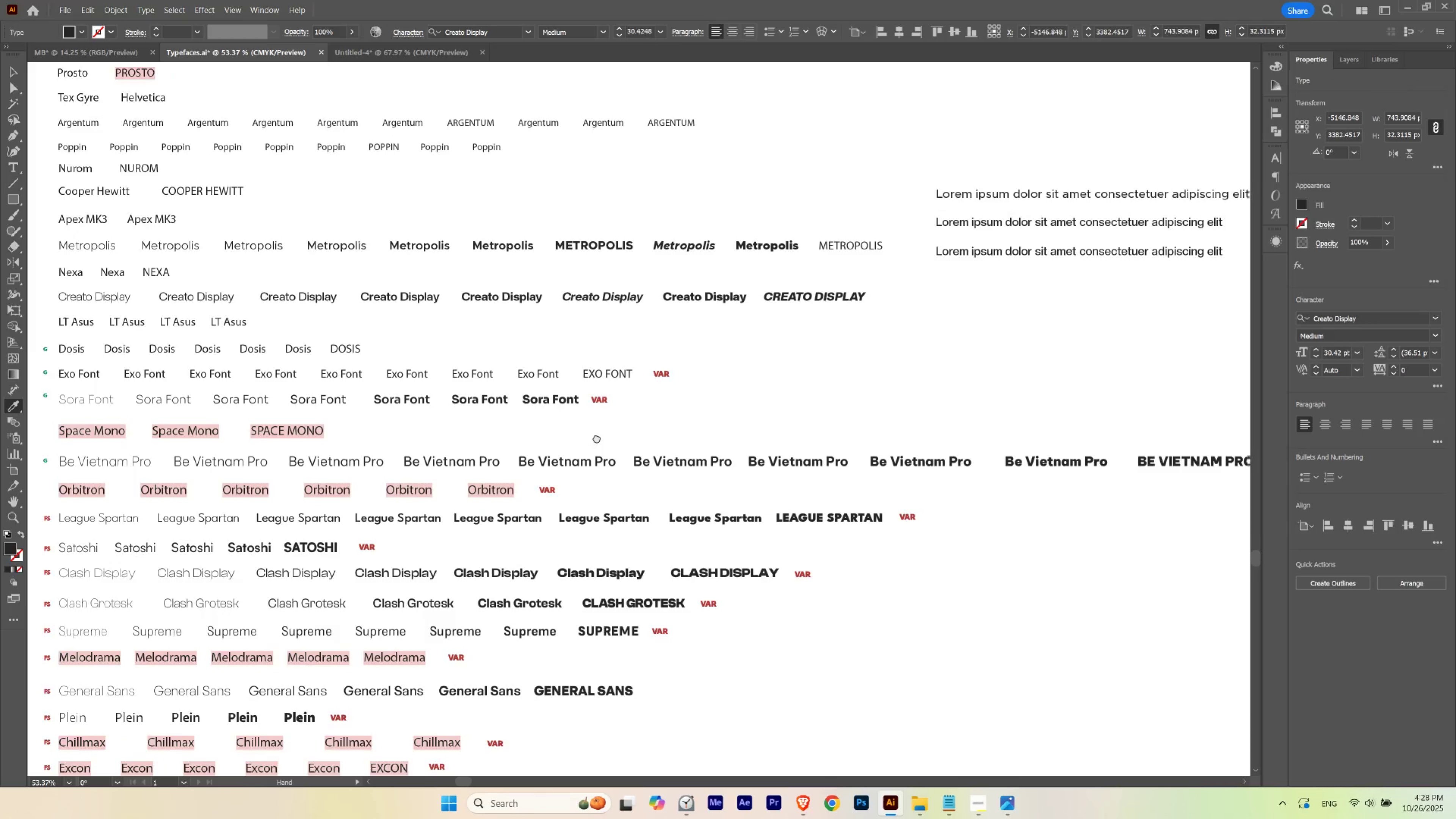 
hold_key(key=Space, duration=0.52)
 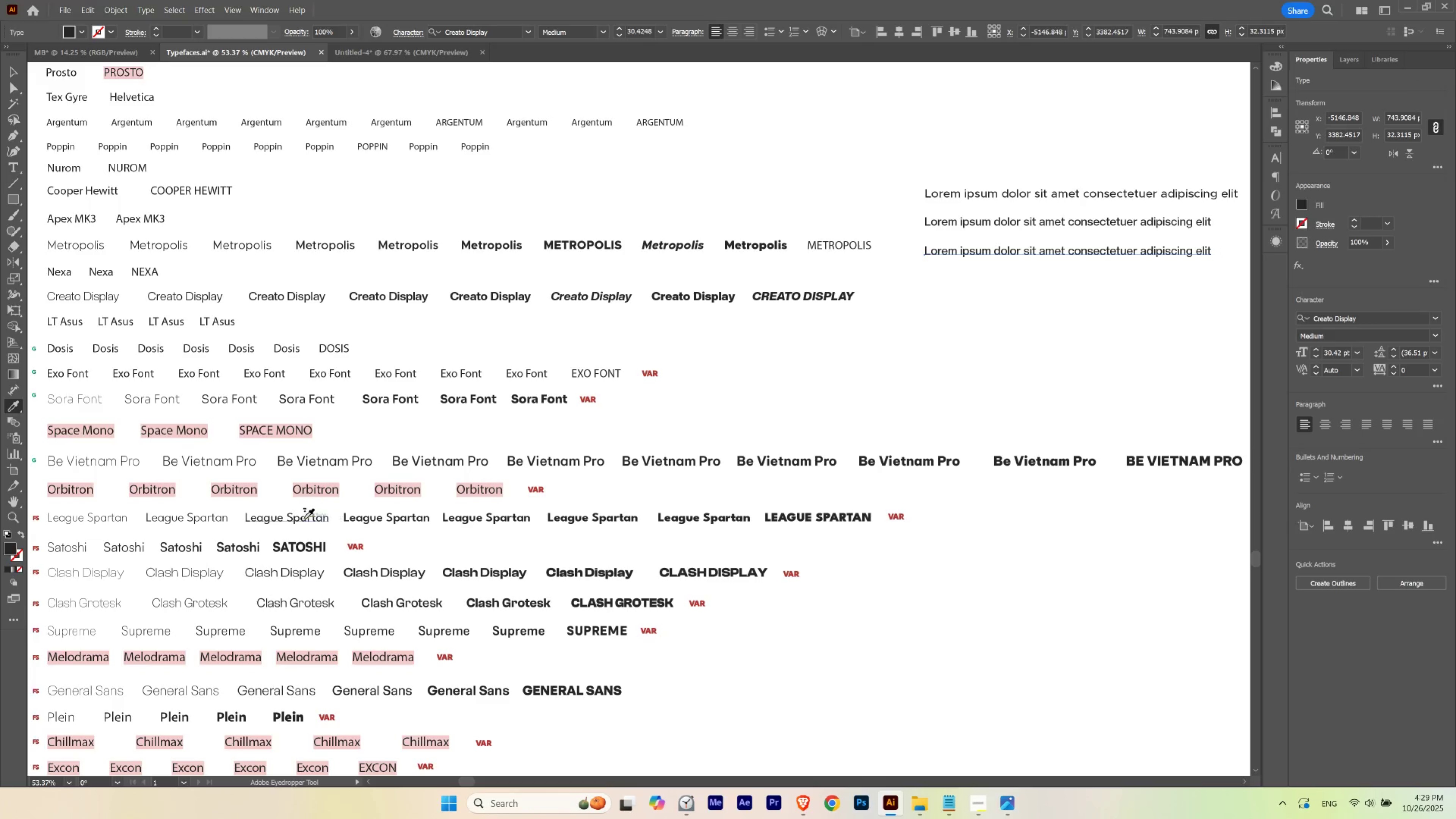 
left_click([378, 519])
 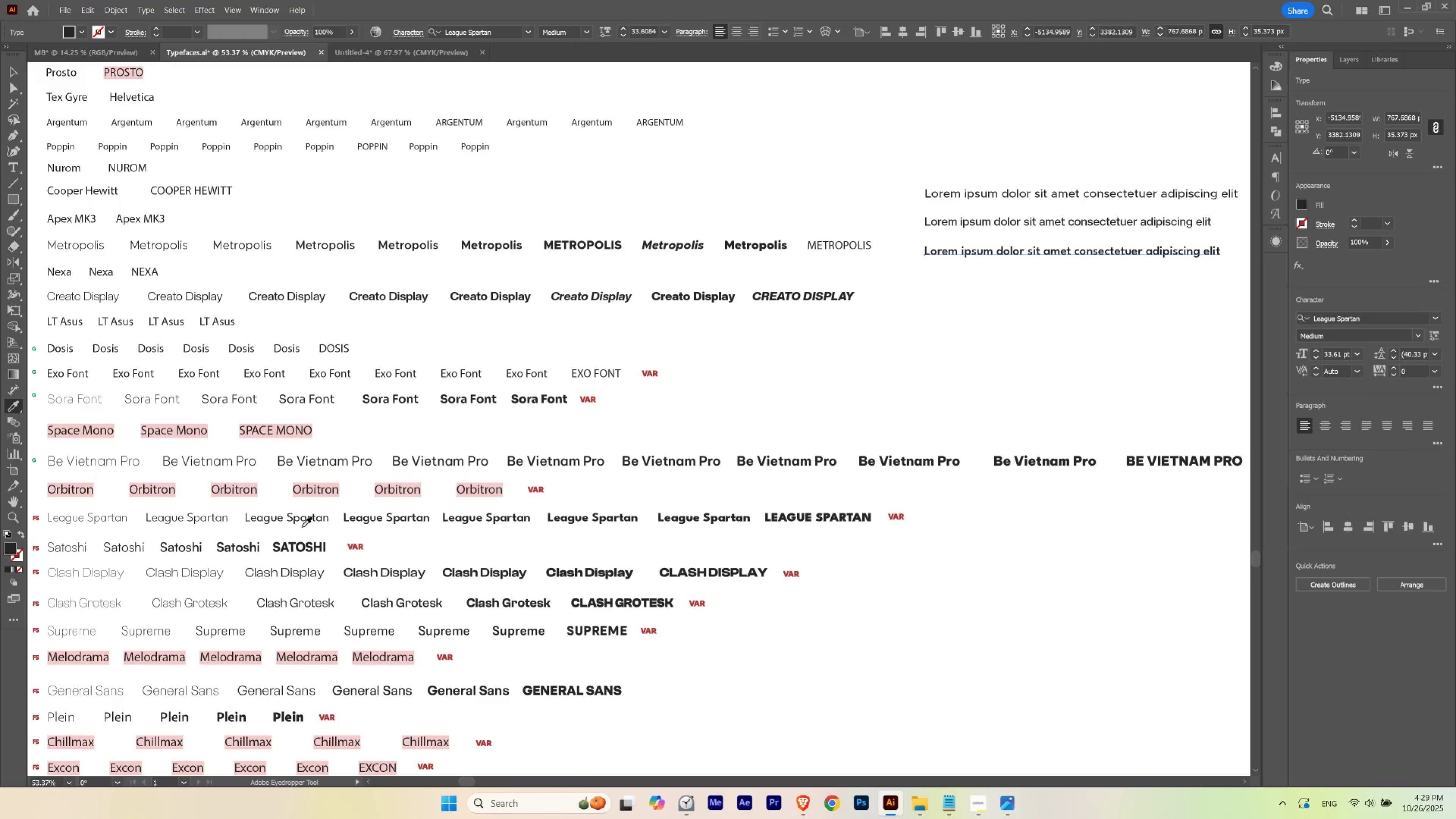 
left_click([305, 520])
 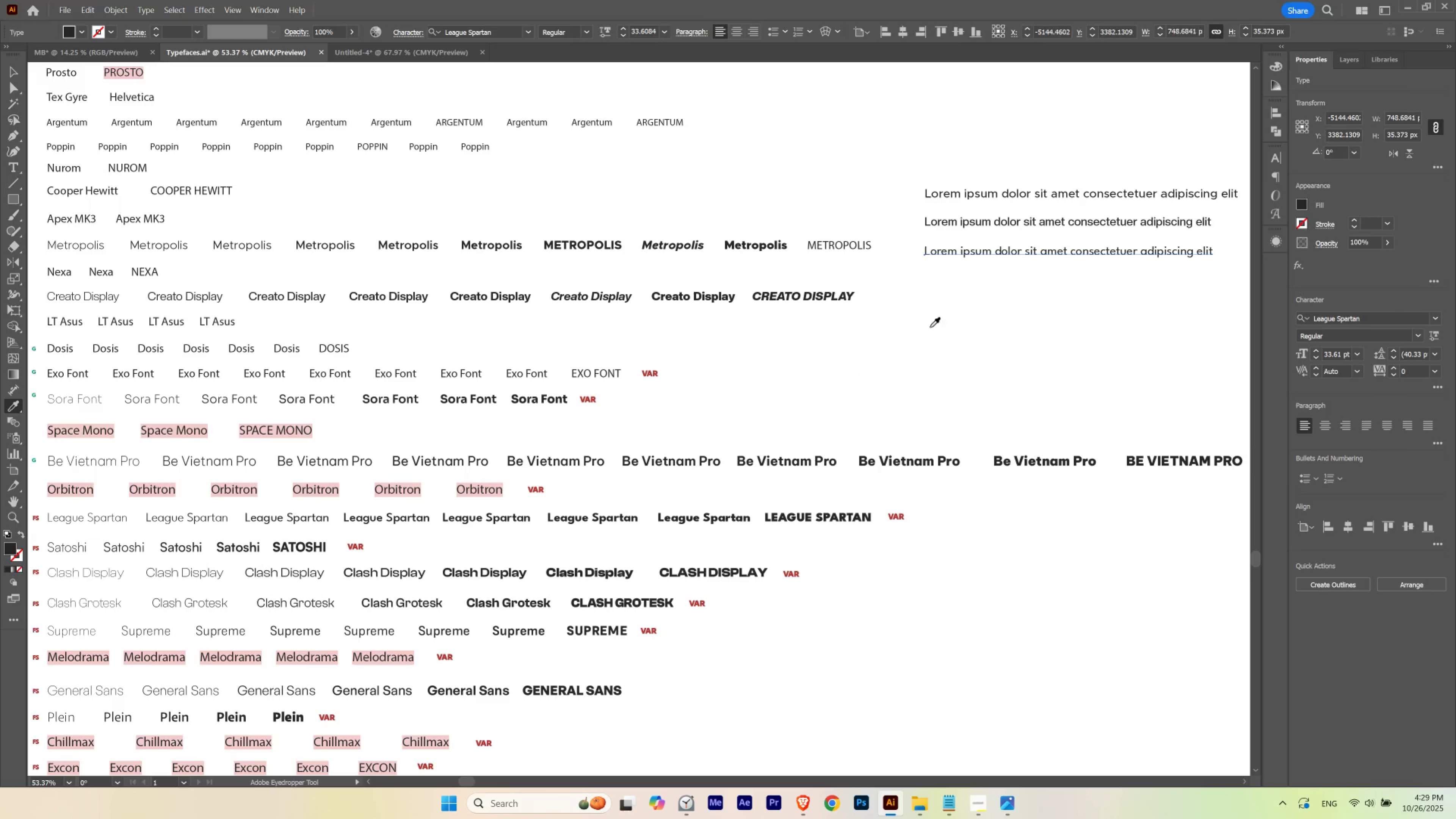 
hold_key(key=Space, duration=0.67)
 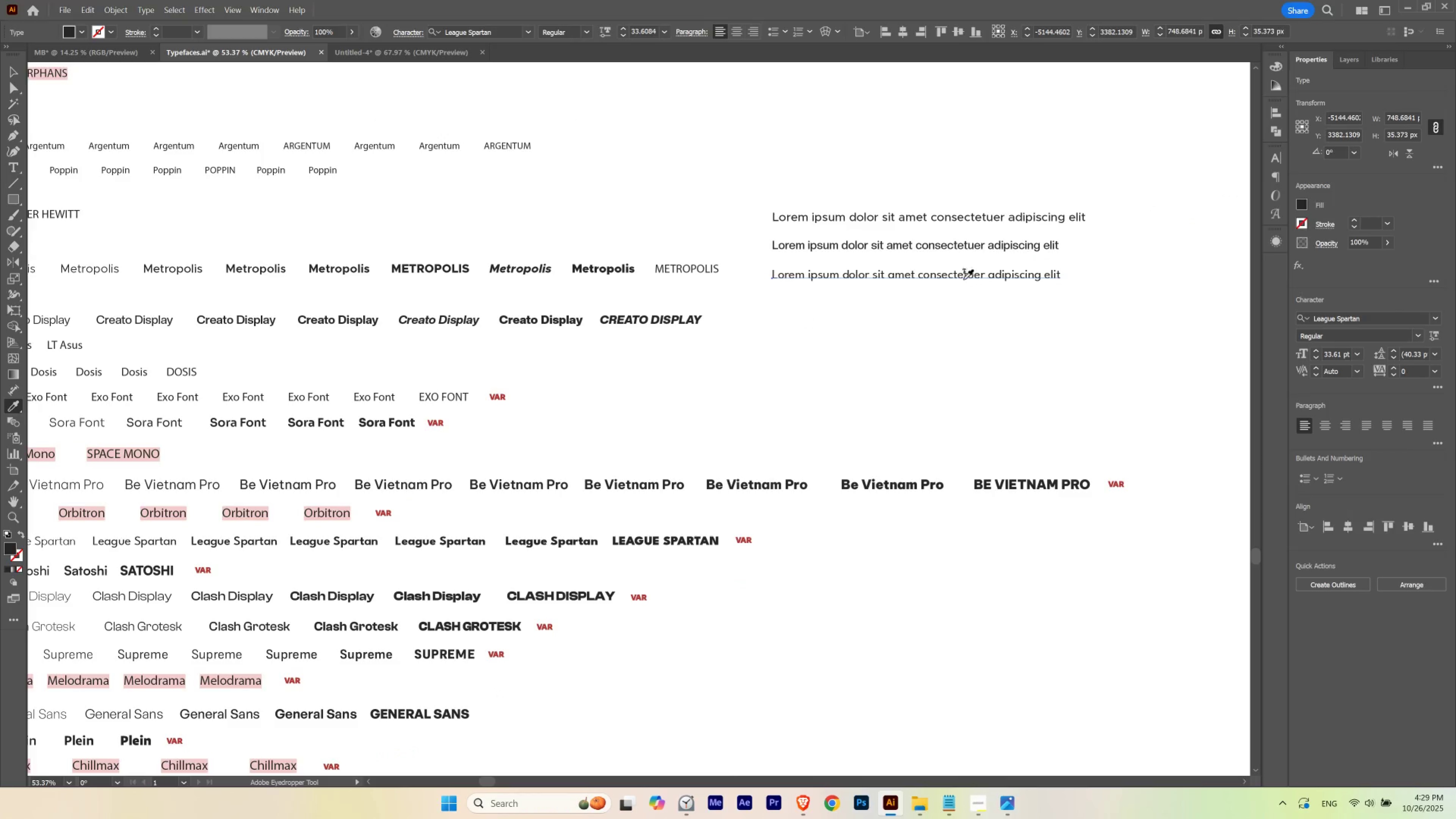 
hold_key(key=AltLeft, duration=4.08)
 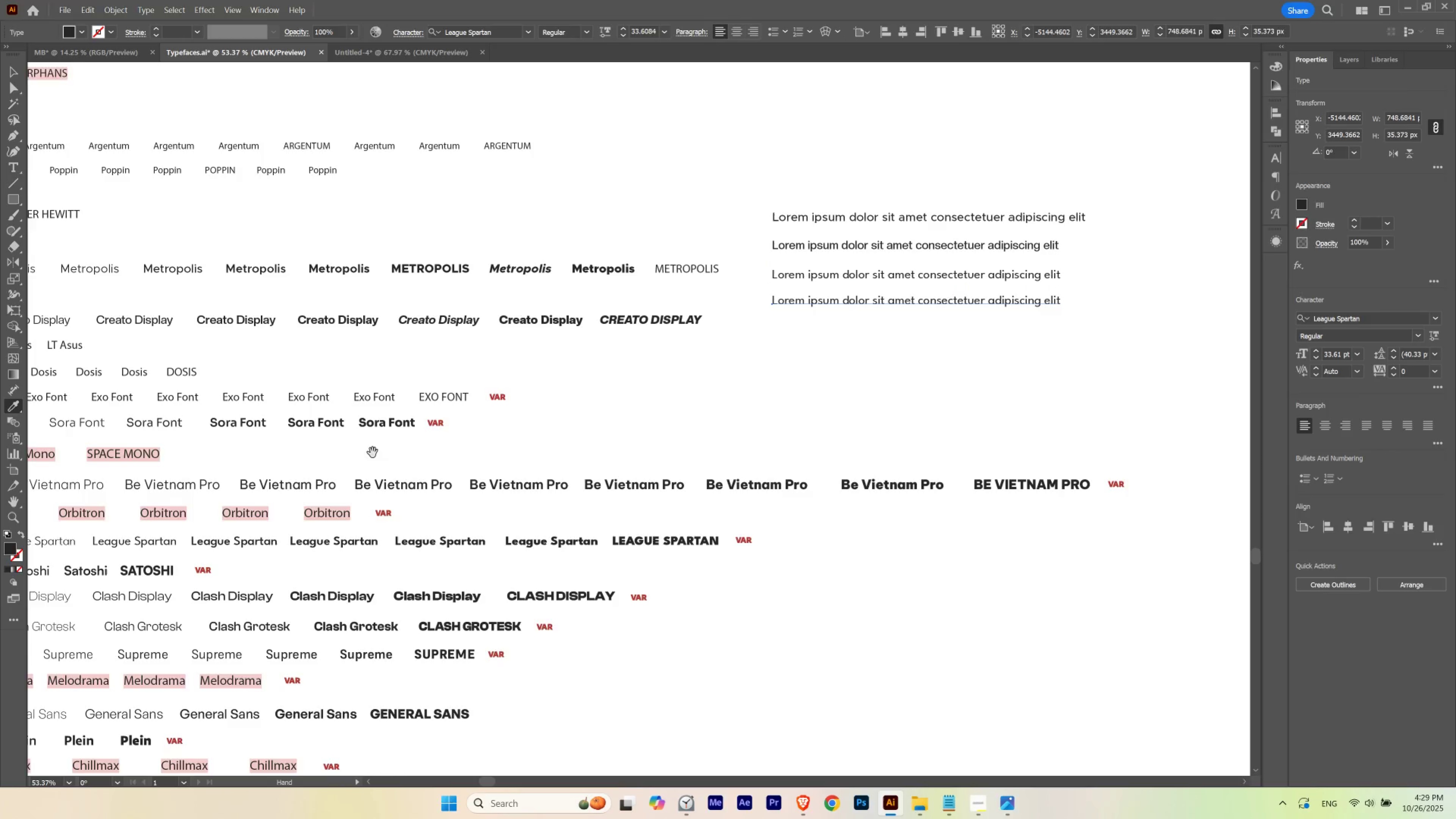 
hold_key(key=ControlLeft, duration=1.53)
 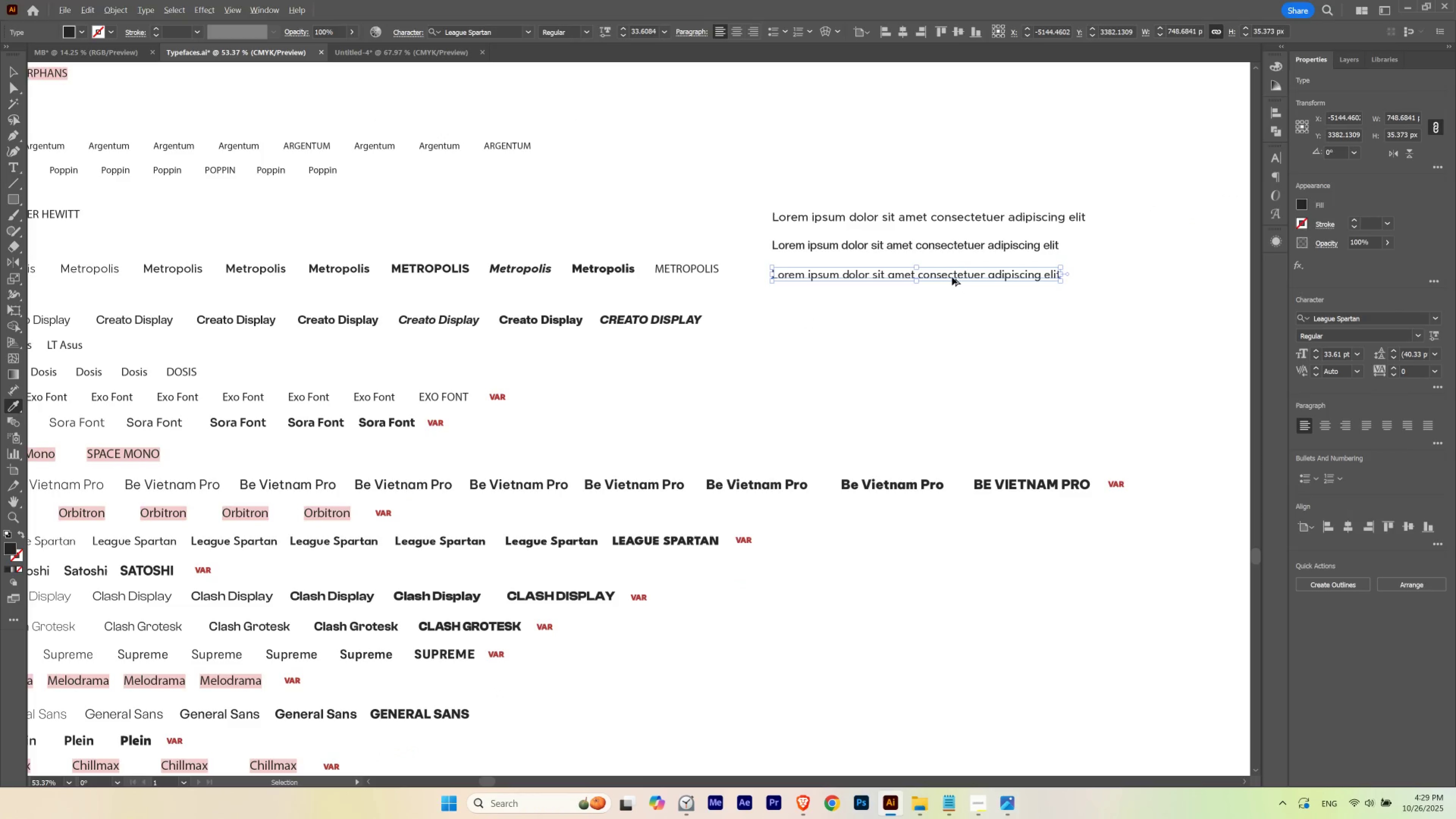 
hold_key(key=ControlLeft, duration=2.55)
 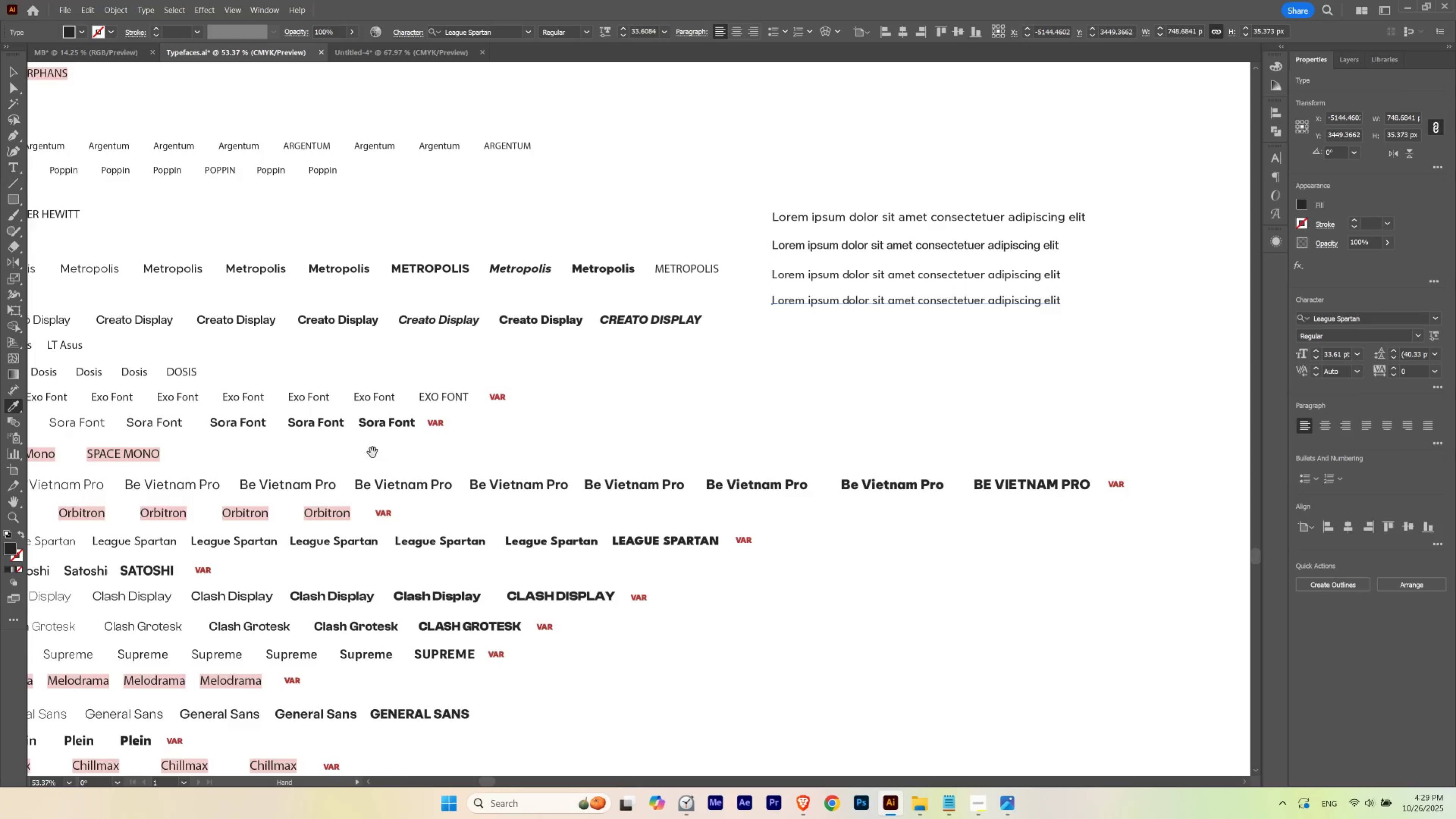 
hold_key(key=ShiftLeft, duration=1.06)
 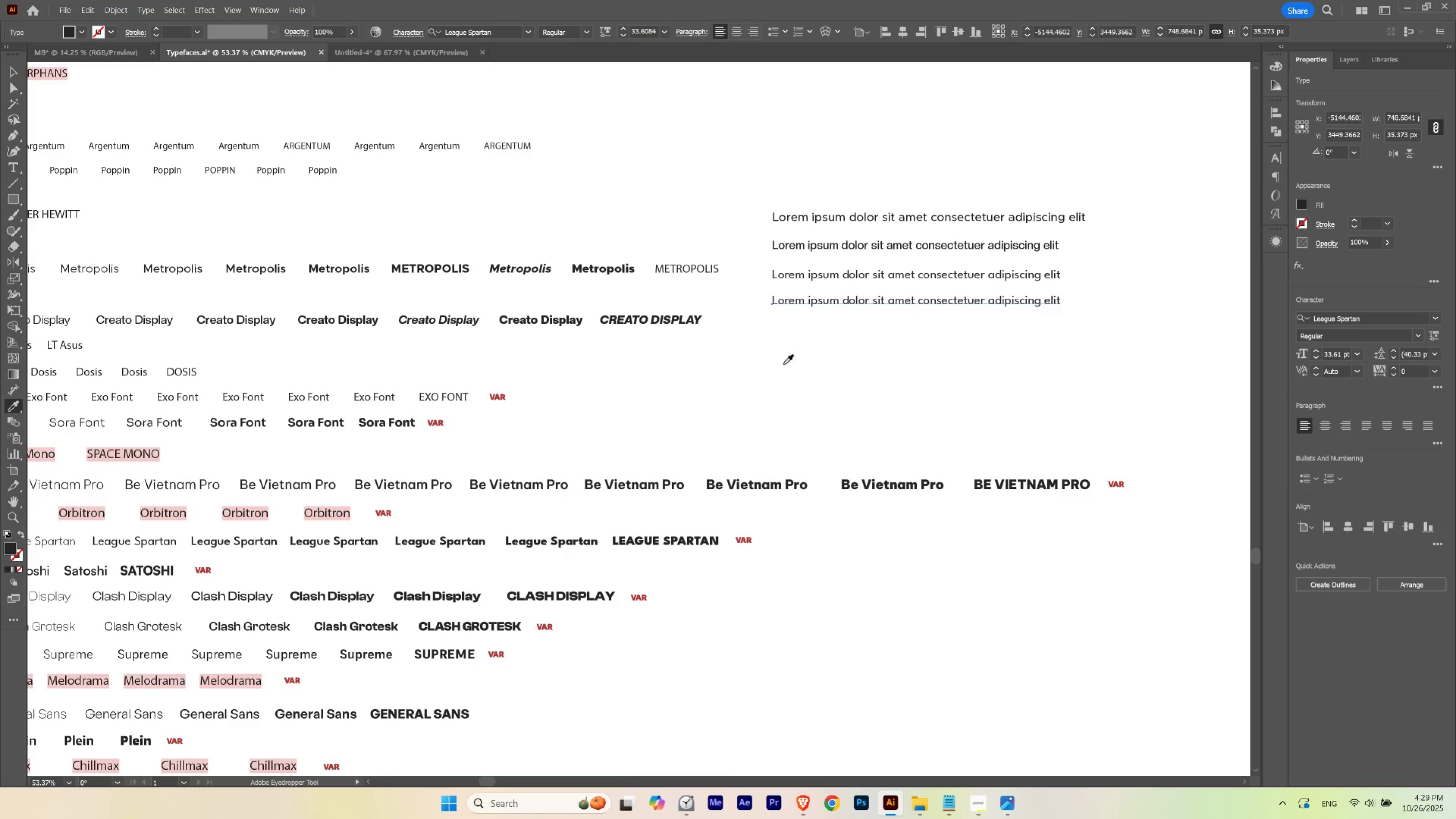 
hold_key(key=Space, duration=1.03)
 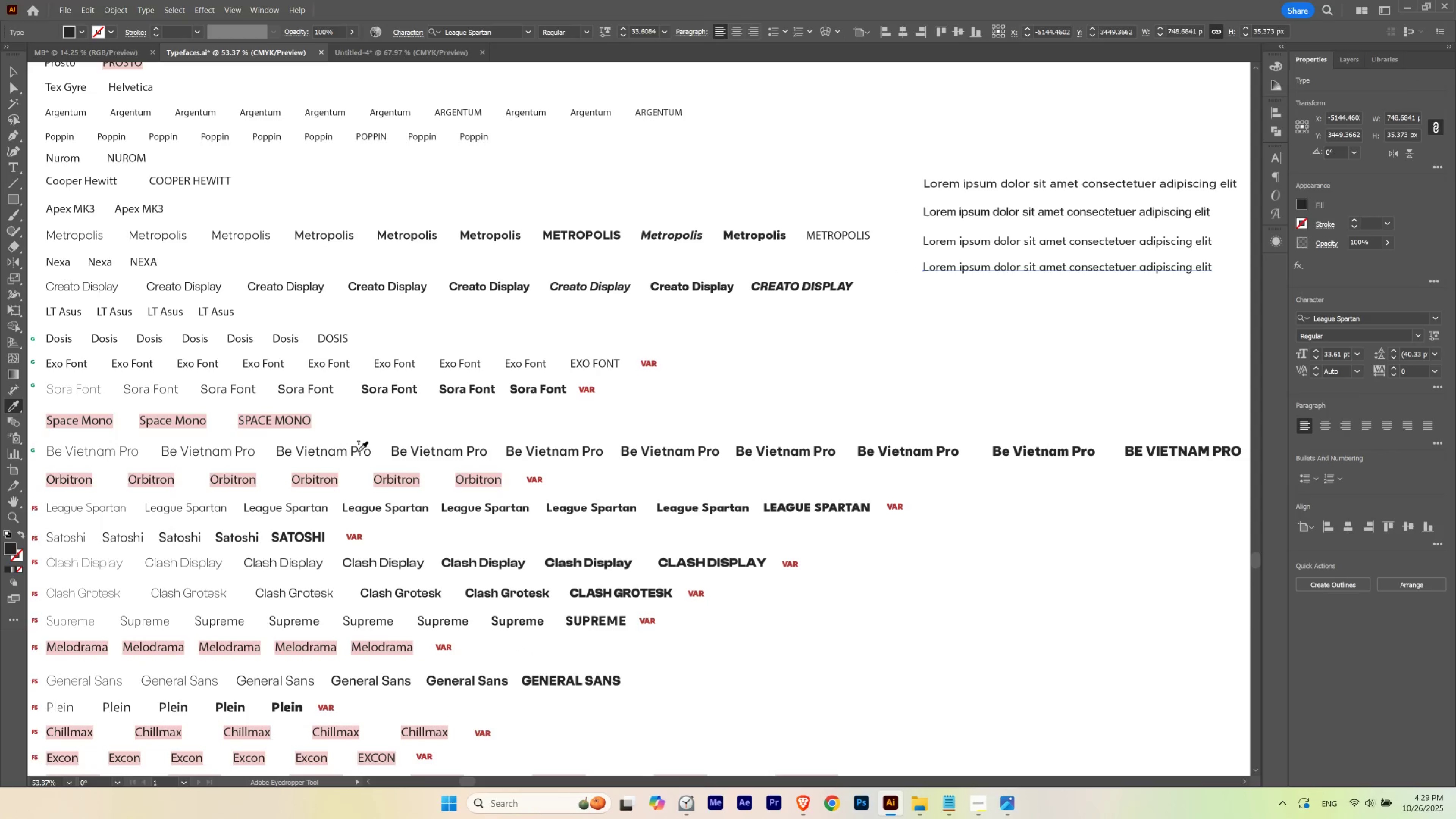 
left_click([357, 451])
 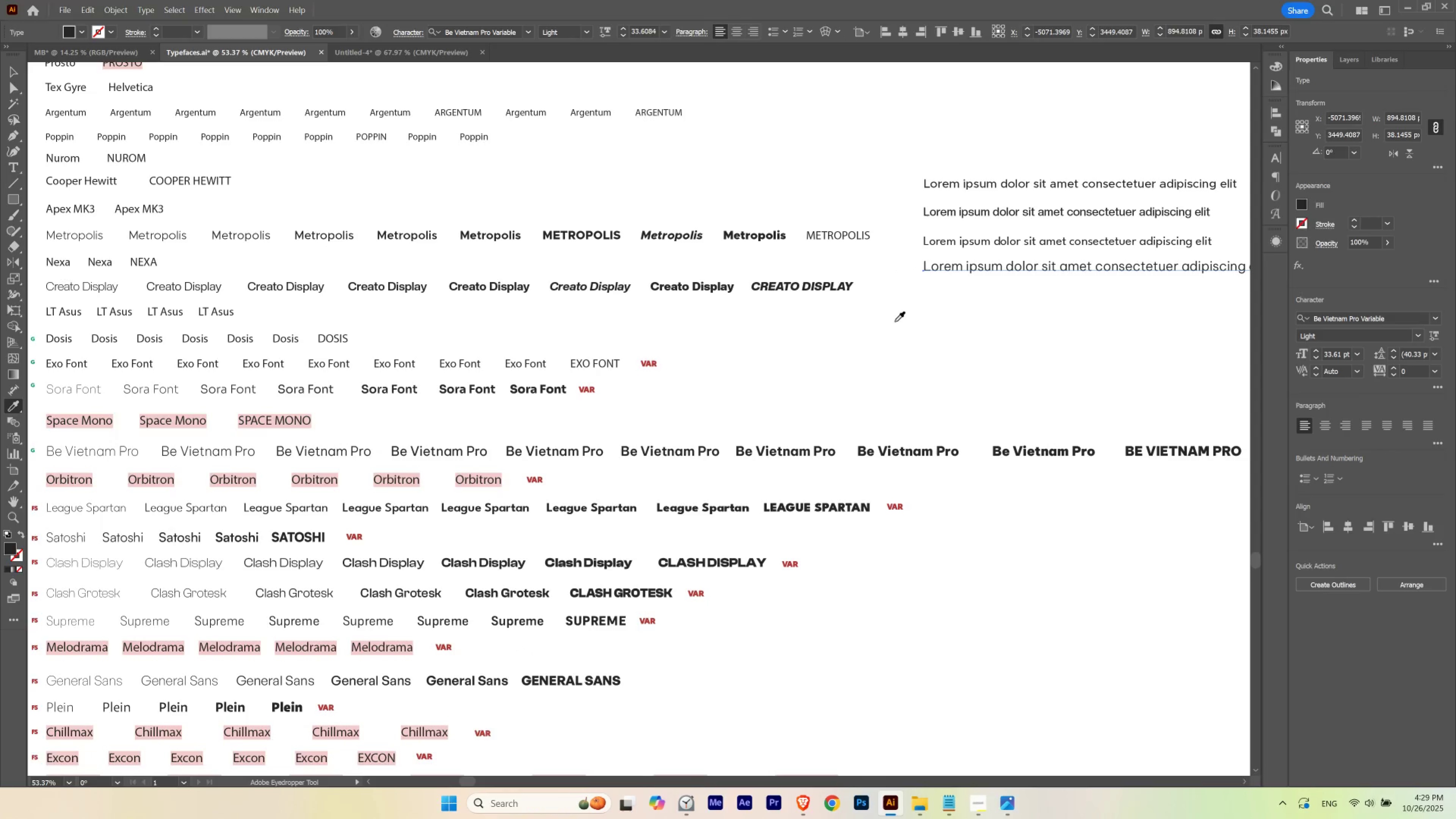 
hold_key(key=Space, duration=0.76)
 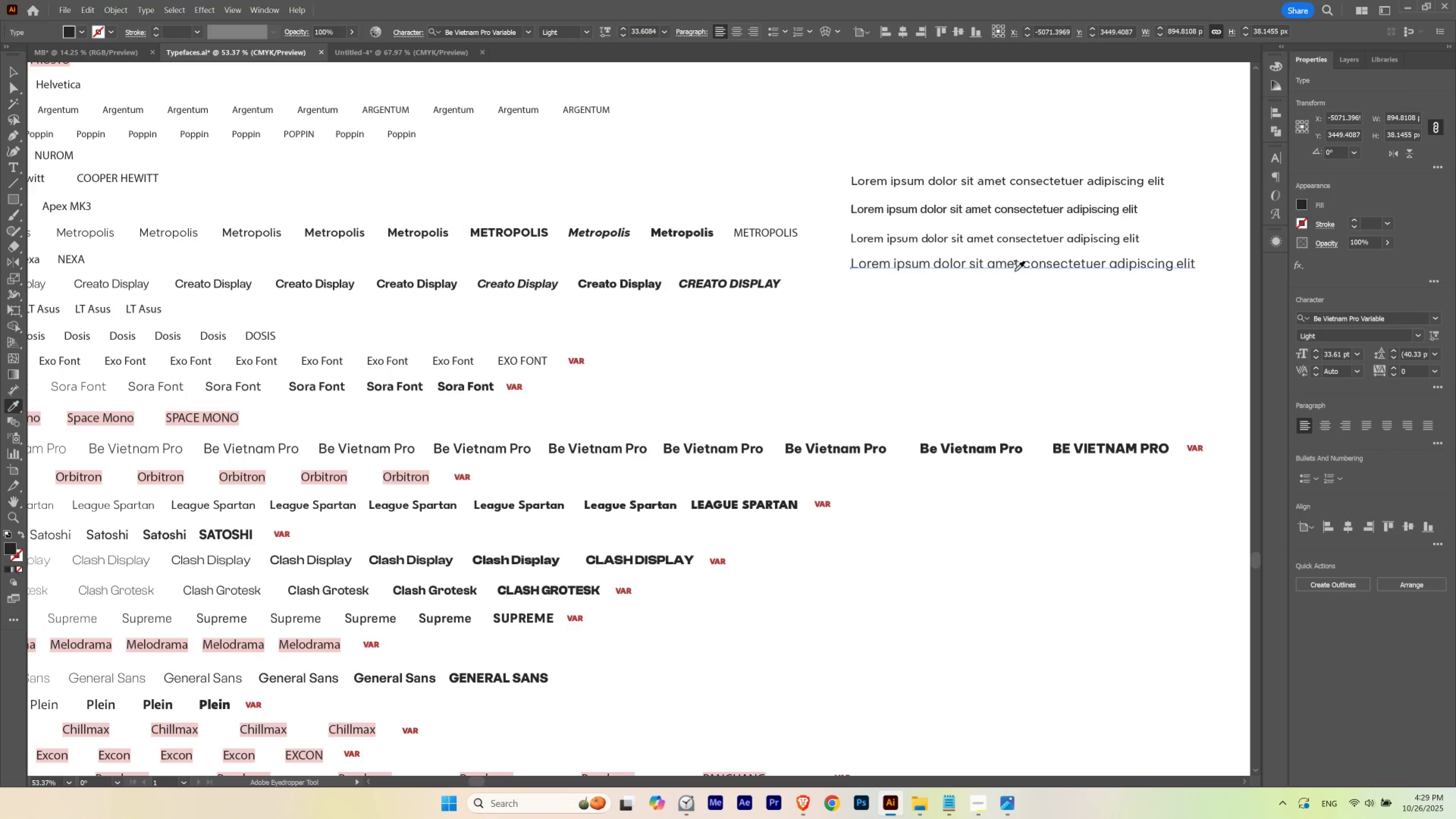 
hold_key(key=ControlLeft, duration=1.46)
 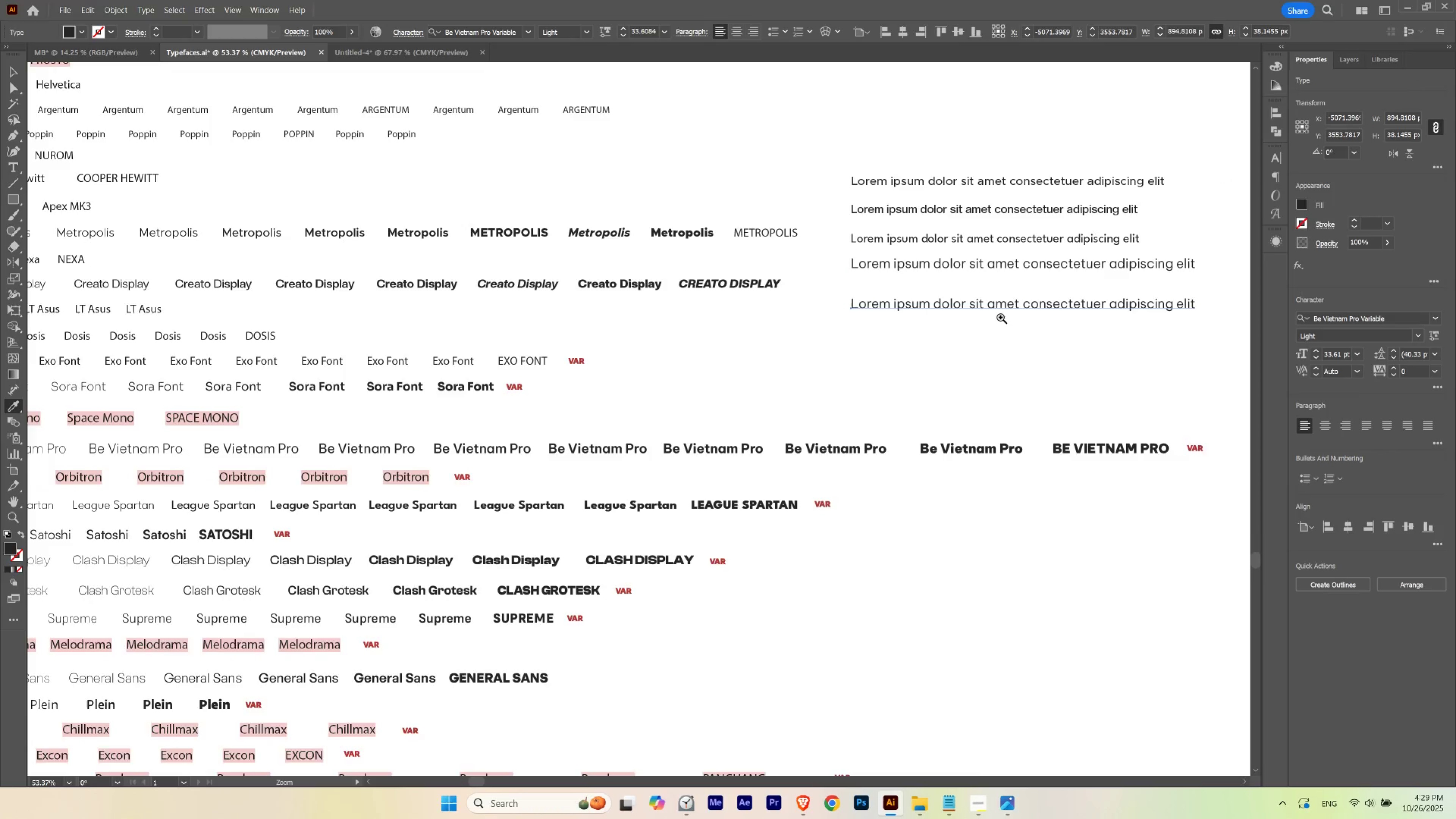 
hold_key(key=AltLeft, duration=1.43)
 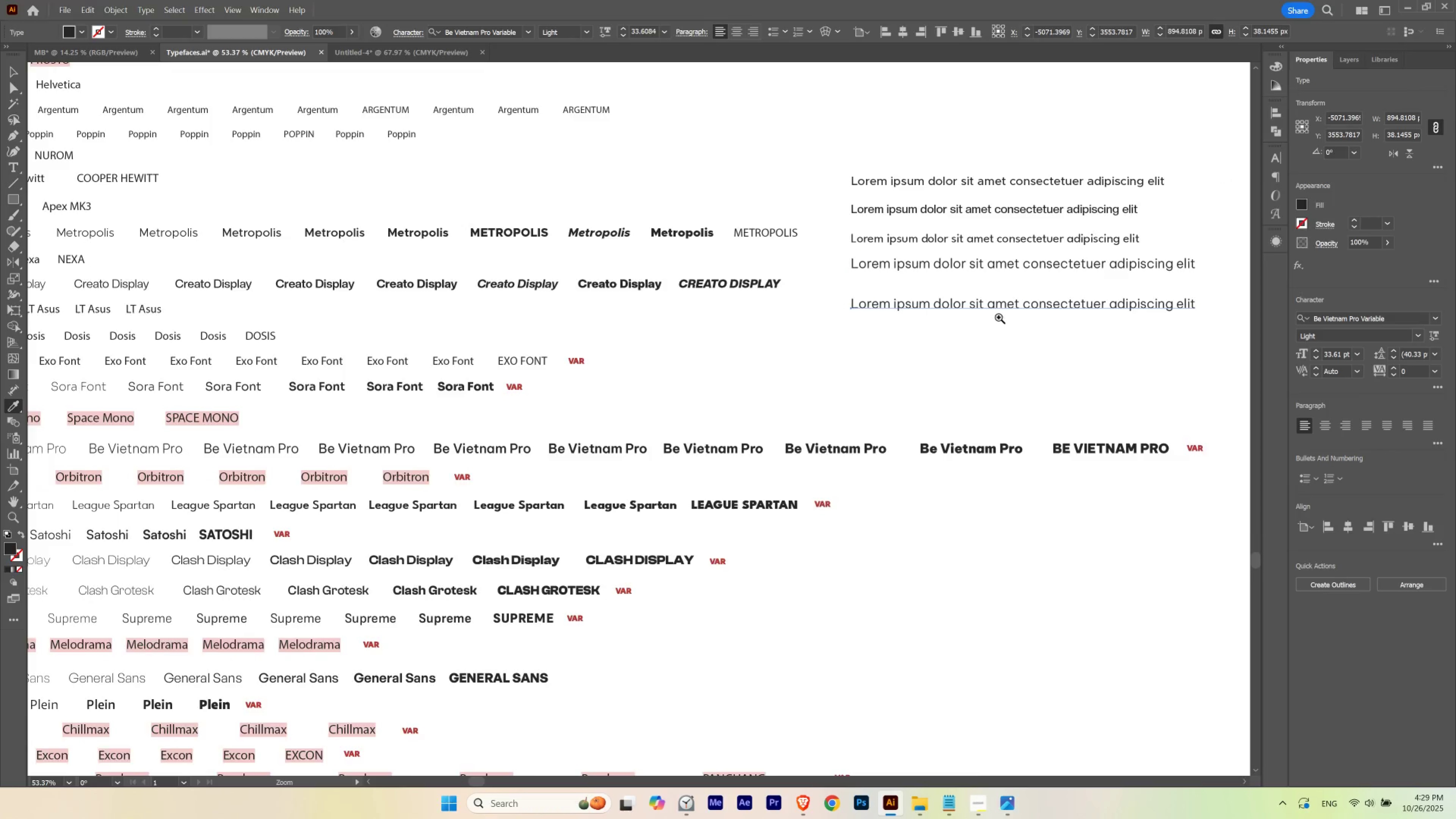 
hold_key(key=ShiftLeft, duration=0.77)
 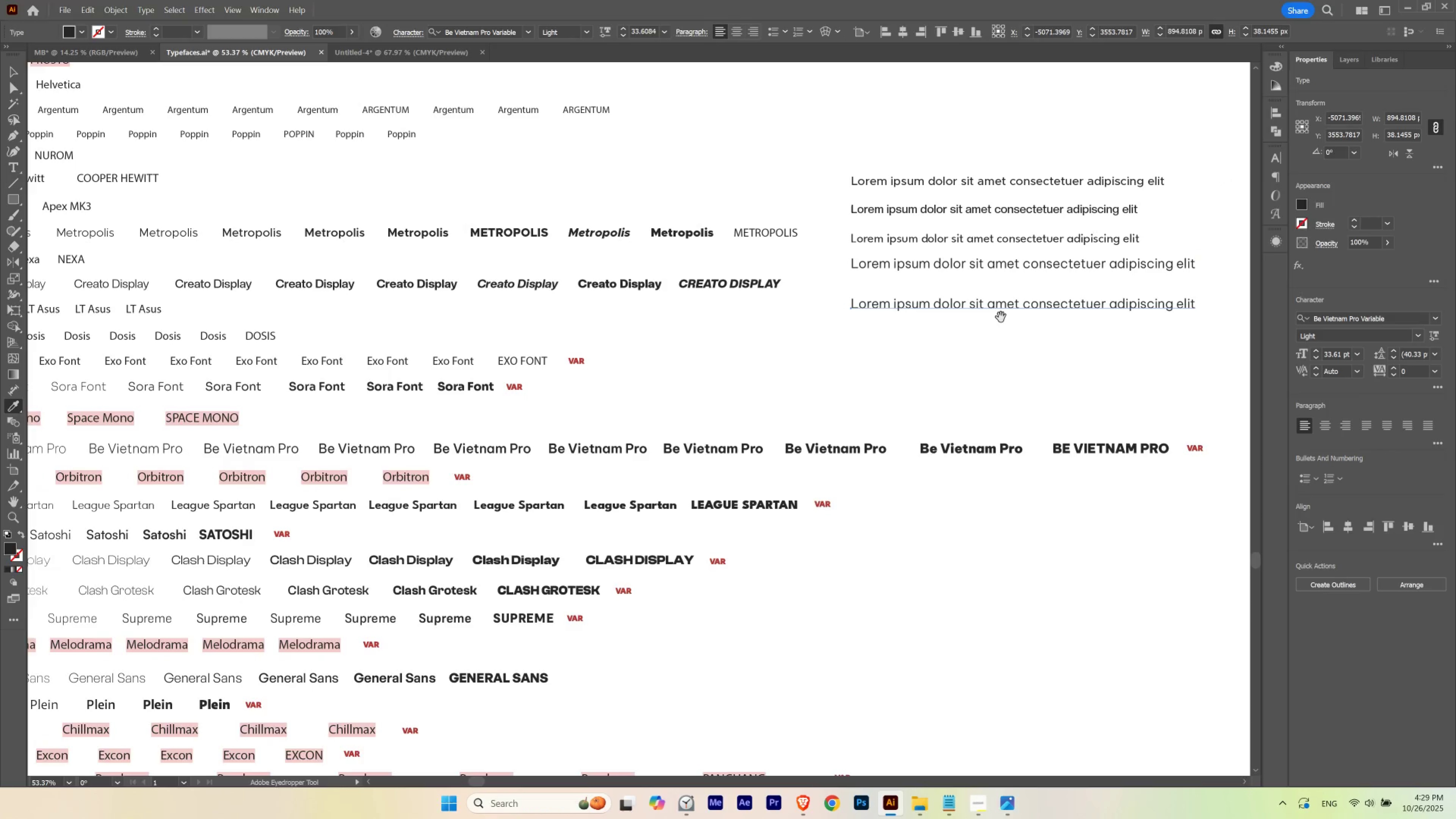 
hold_key(key=Space, duration=1.77)
 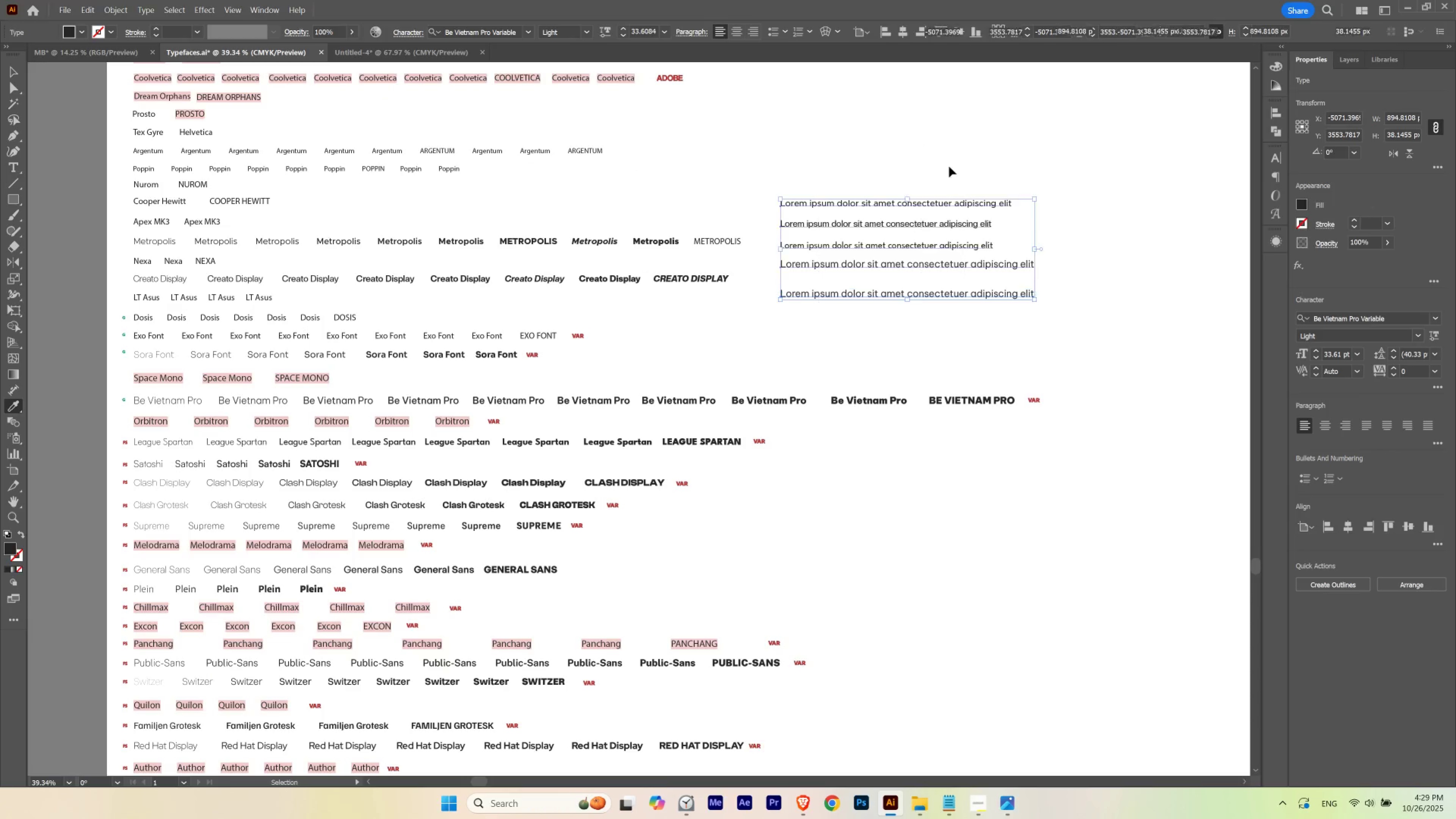 
hold_key(key=ControlLeft, duration=0.49)
 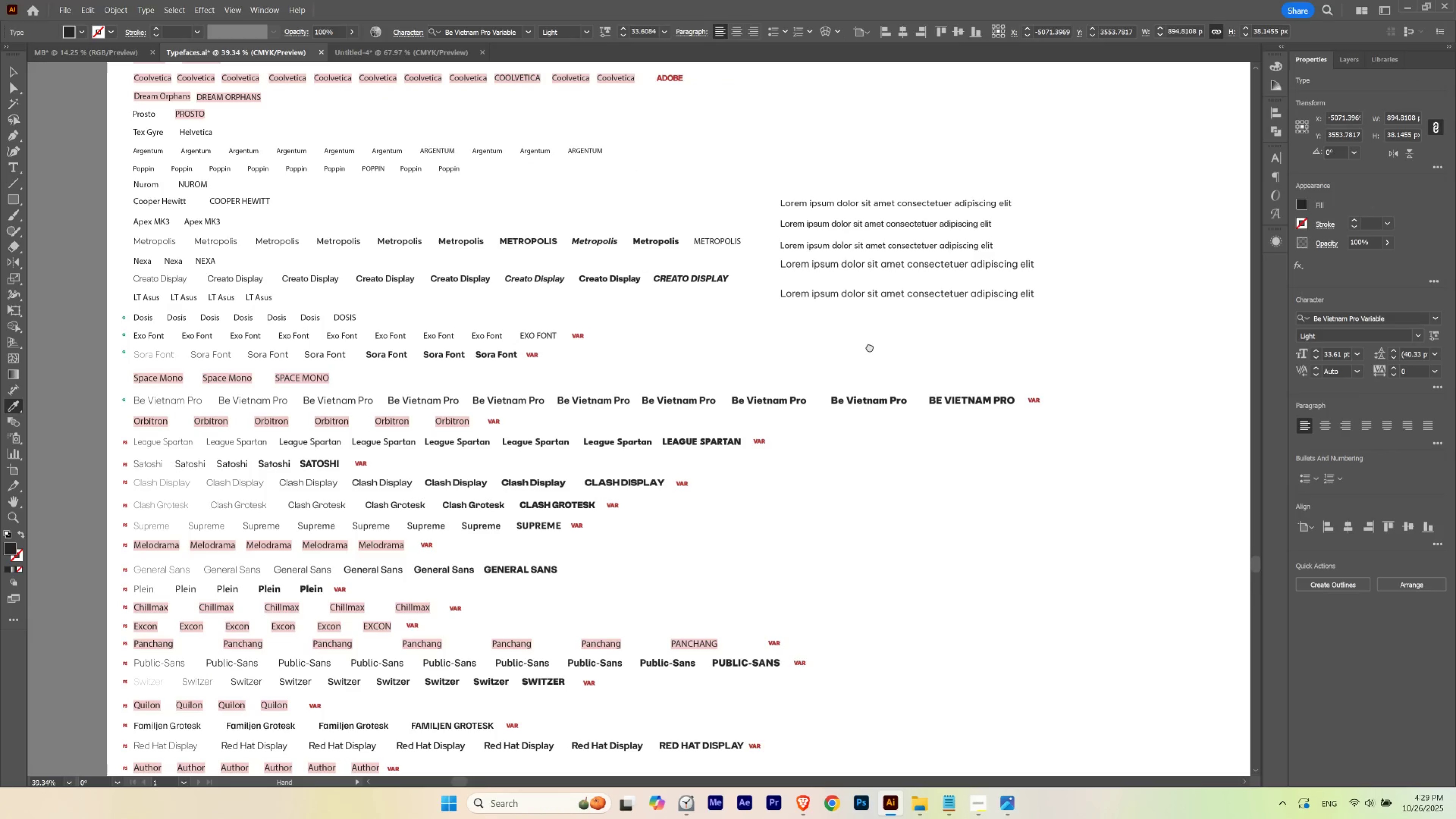 
hold_key(key=ControlLeft, duration=1.5)
 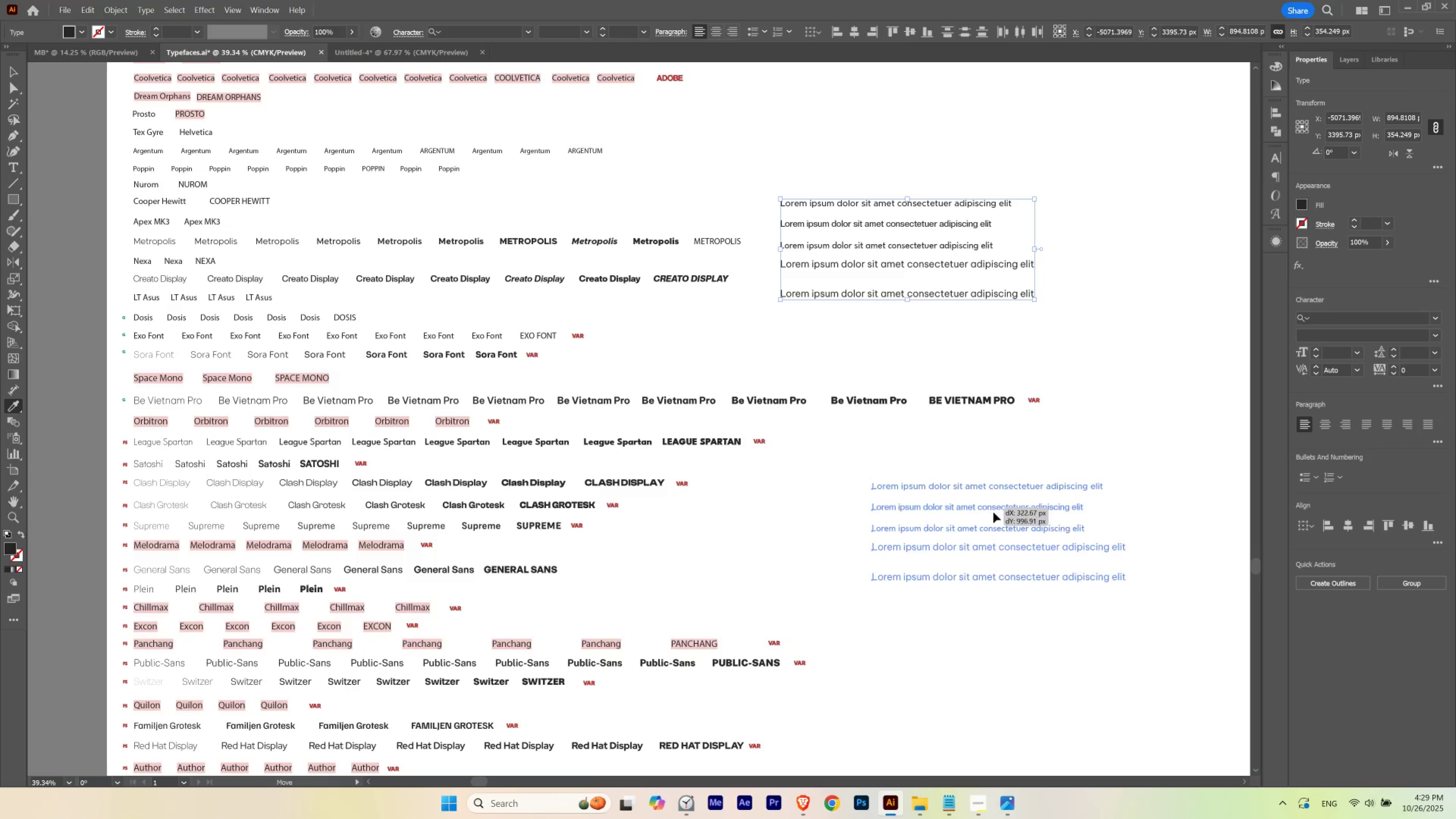 
hold_key(key=ControlLeft, duration=1.23)
 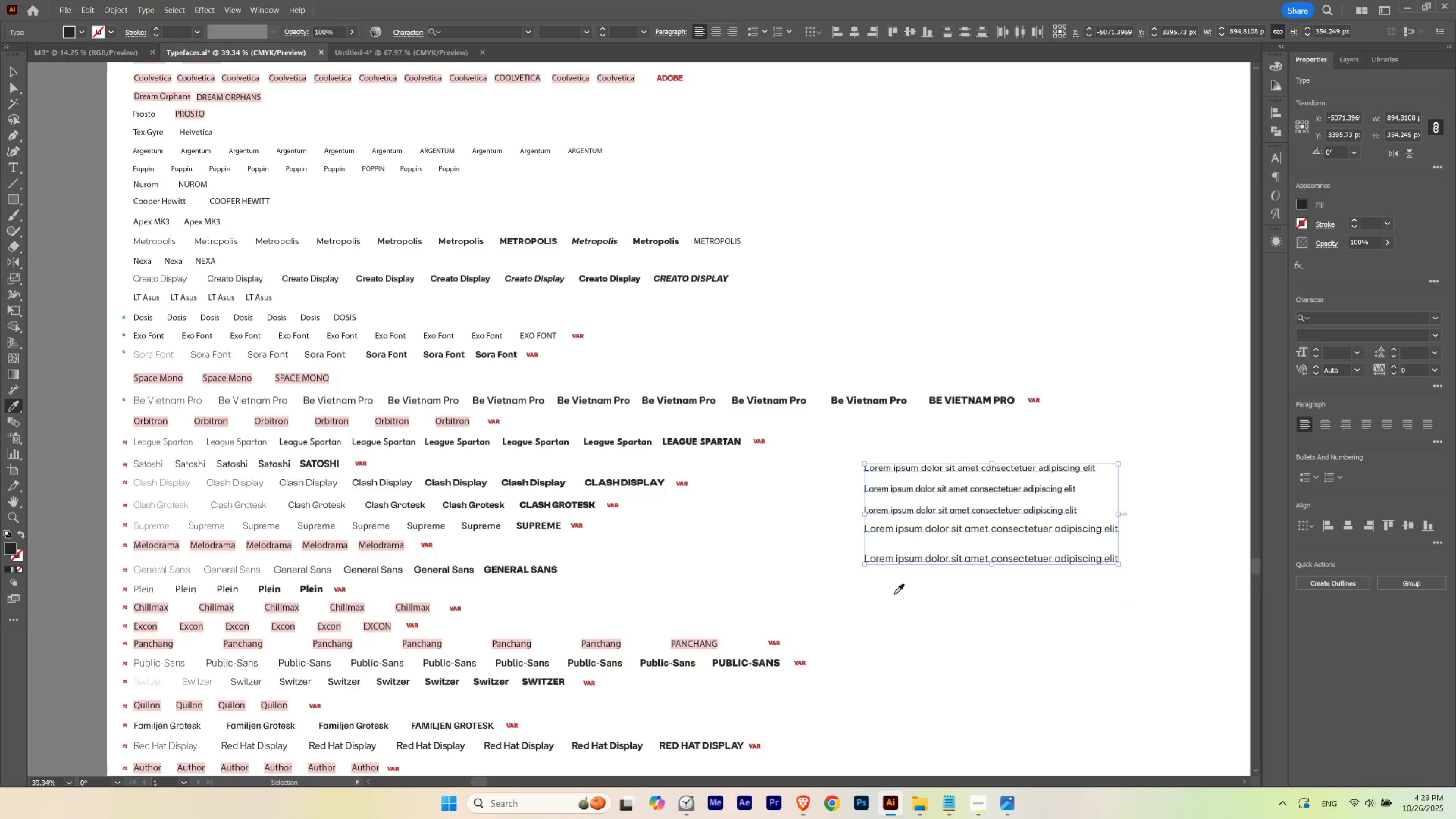 
hold_key(key=Space, duration=0.53)
 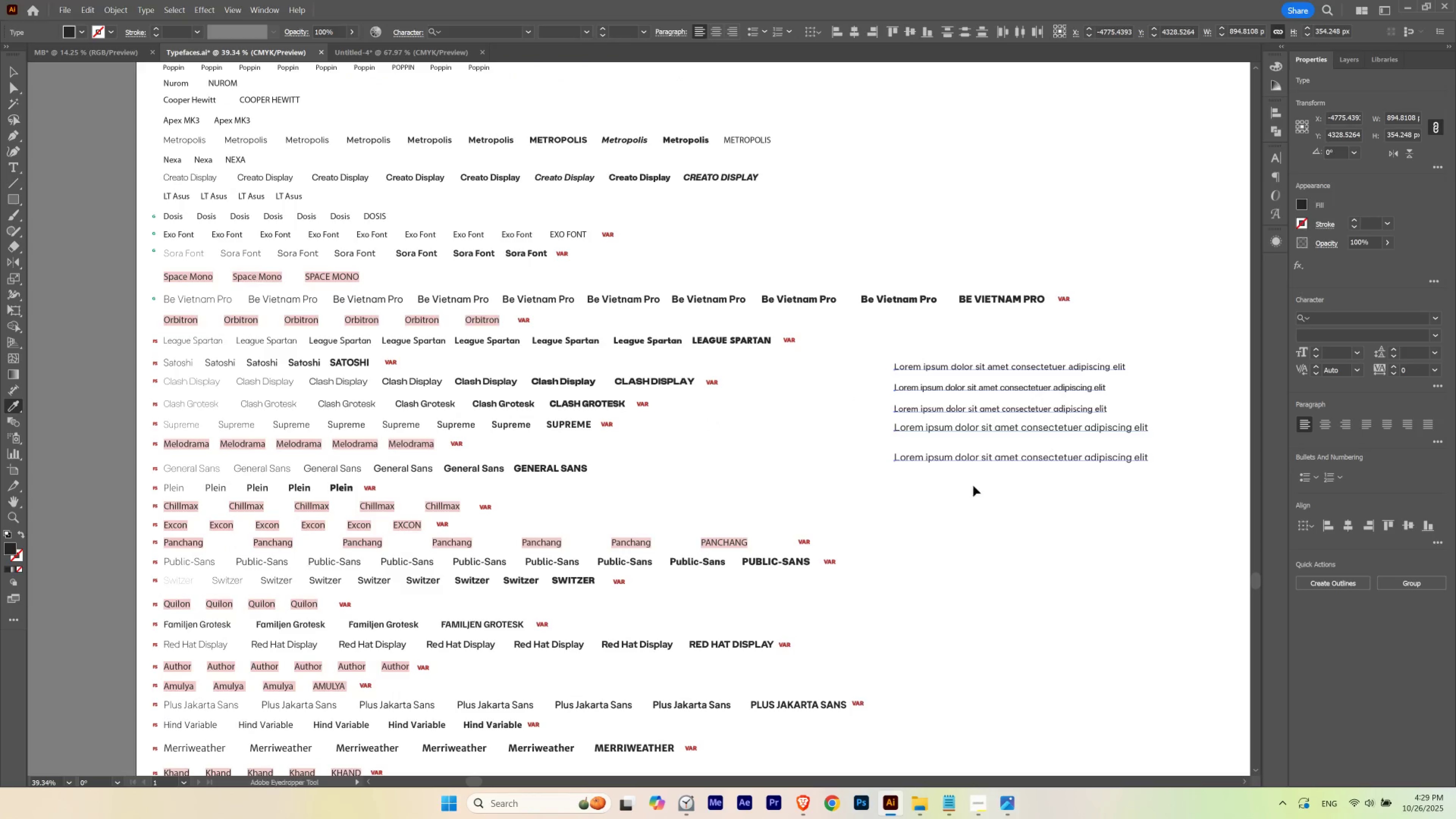 
hold_key(key=ControlLeft, duration=2.38)
left_click([989, 495])
 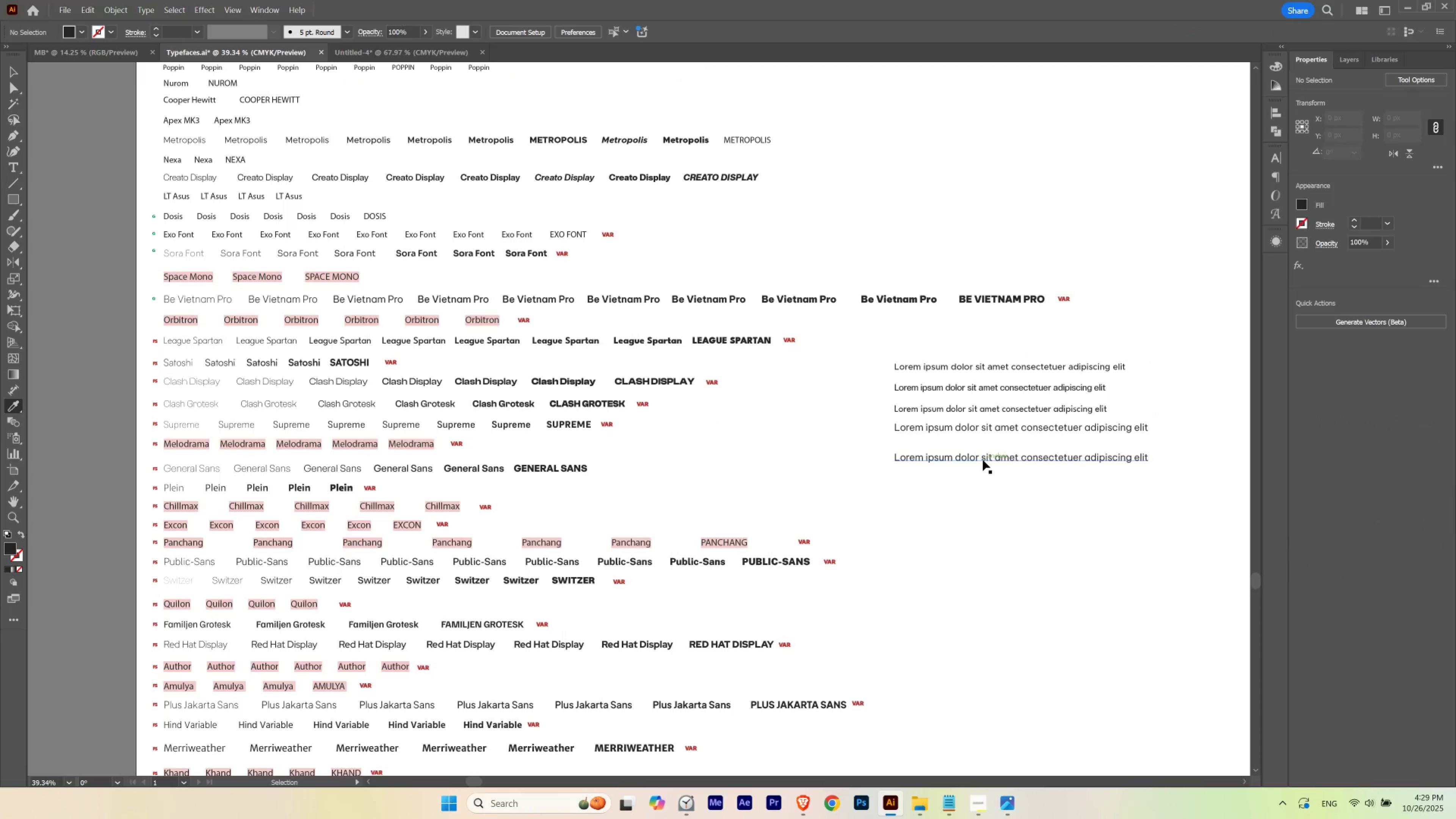 
left_click([983, 460])
 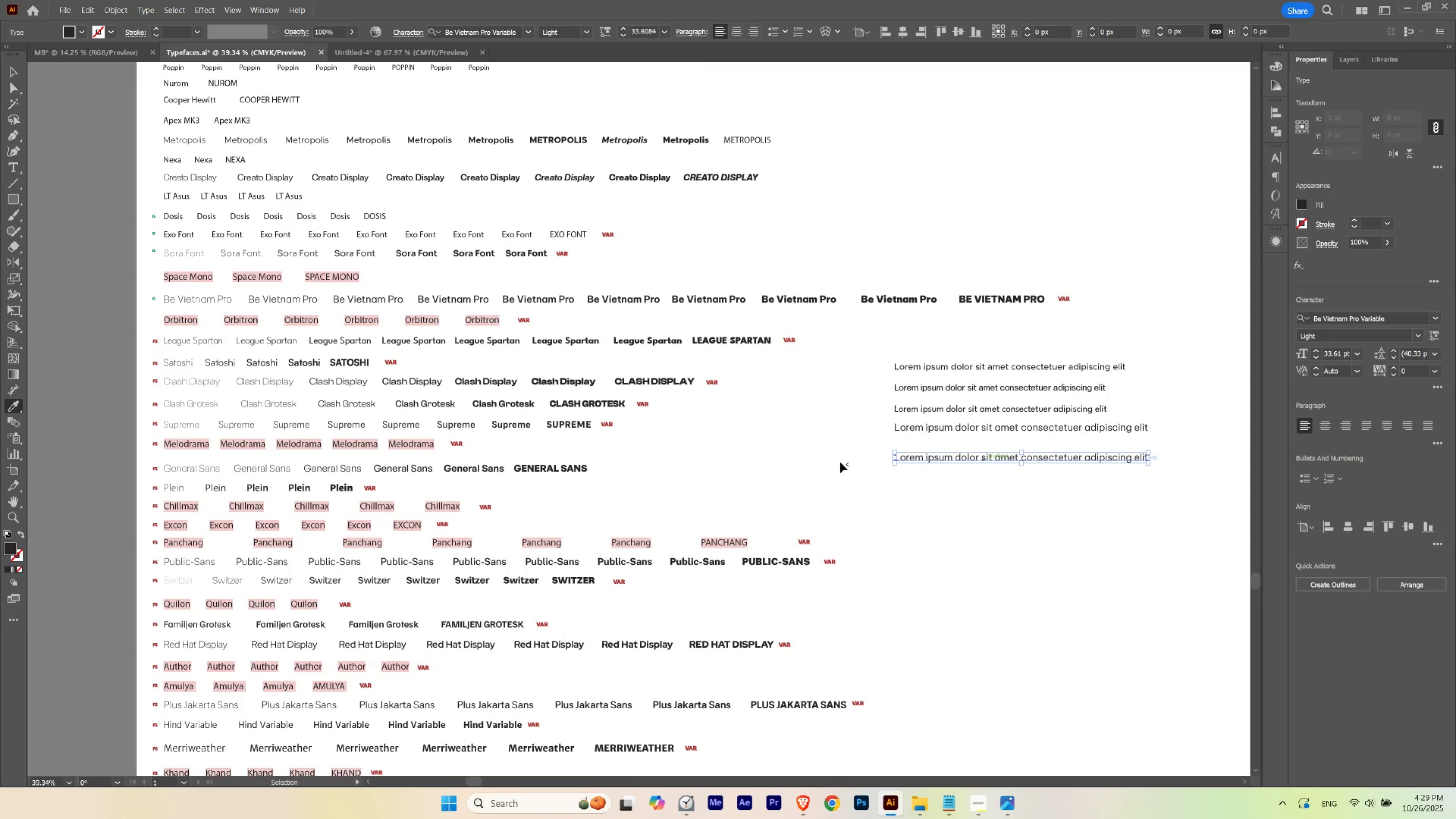 
hold_key(key=Space, duration=0.99)
 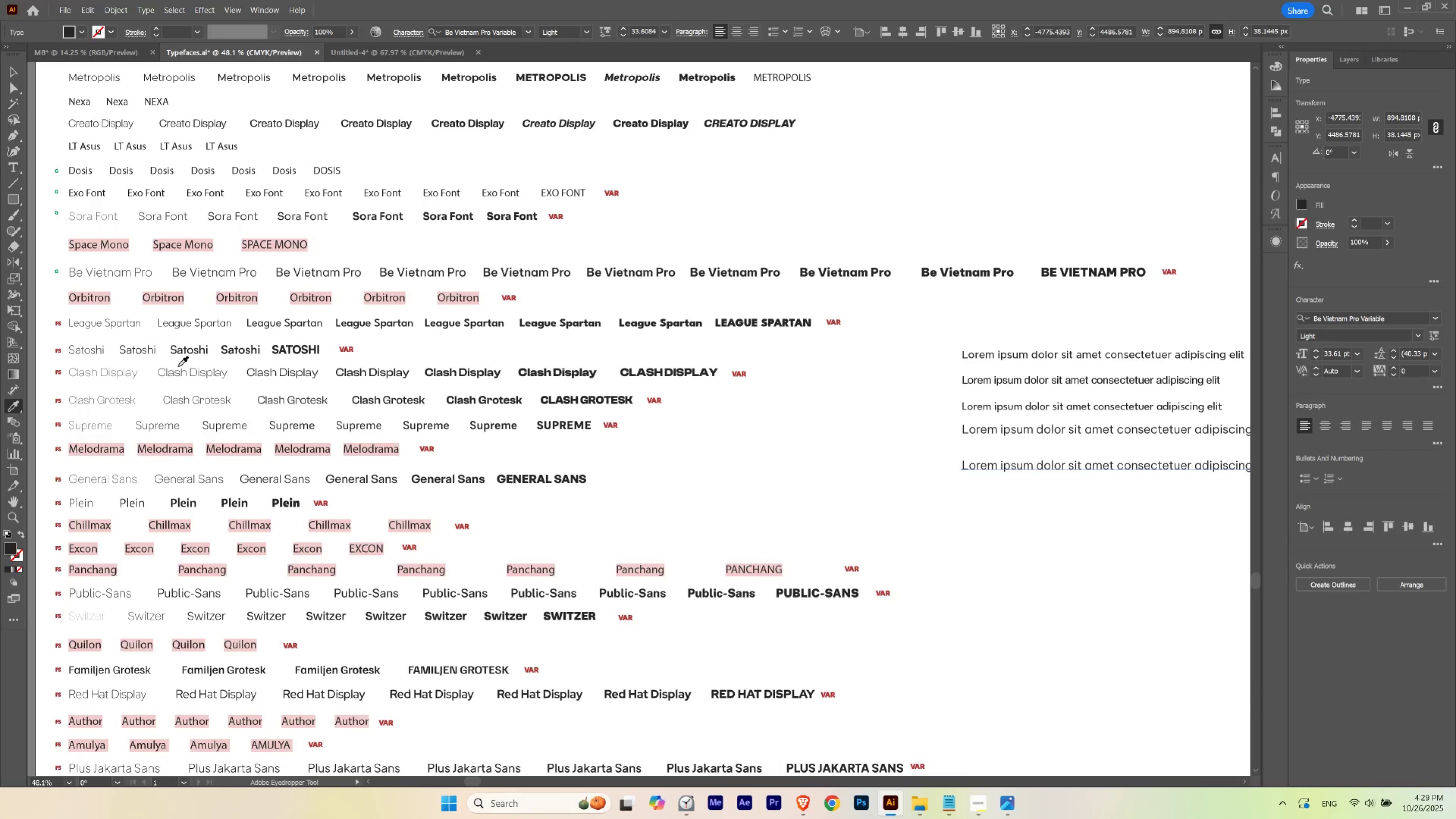 
left_click([144, 353])
 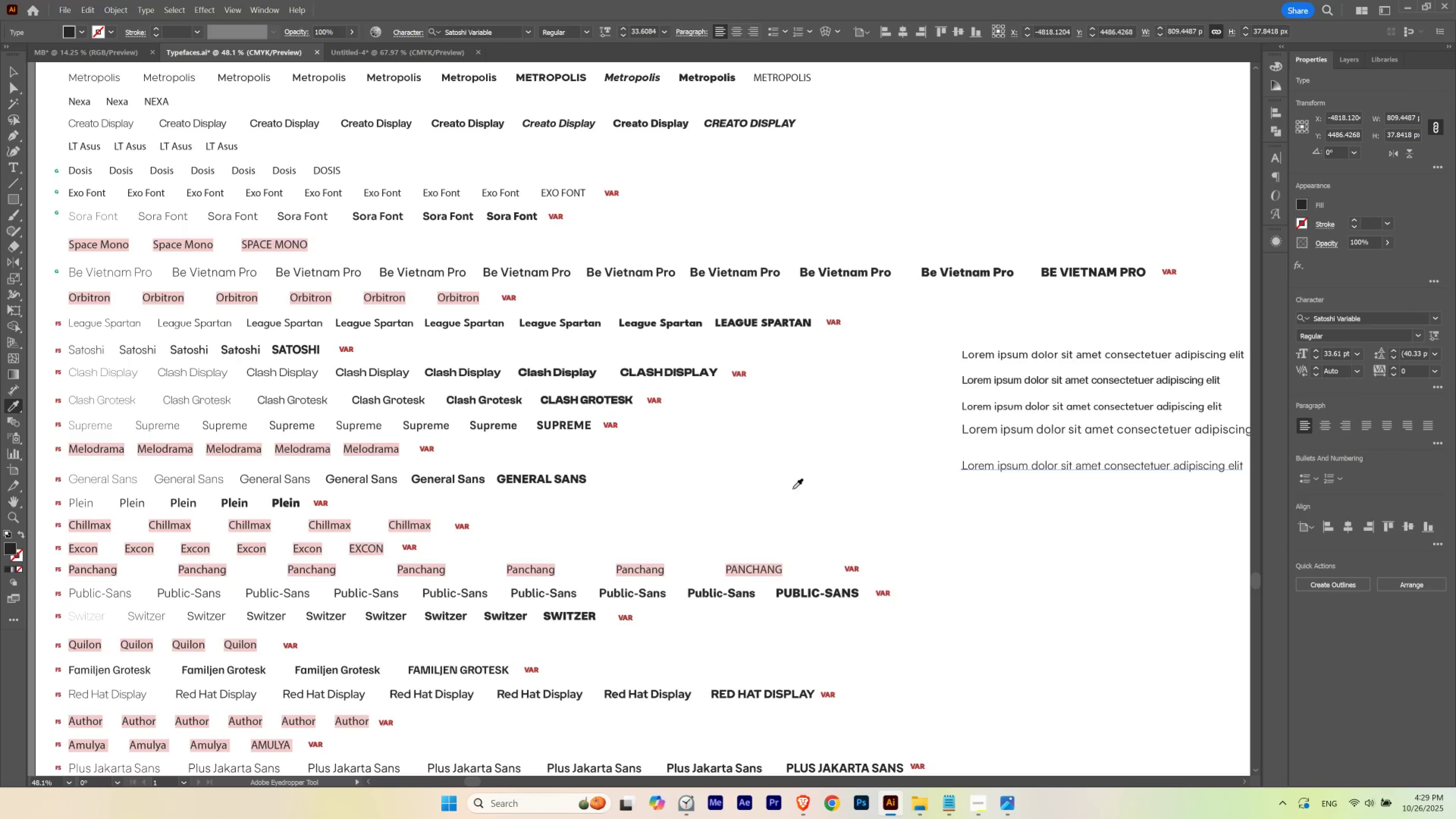 
hold_key(key=ControlLeft, duration=2.39)
 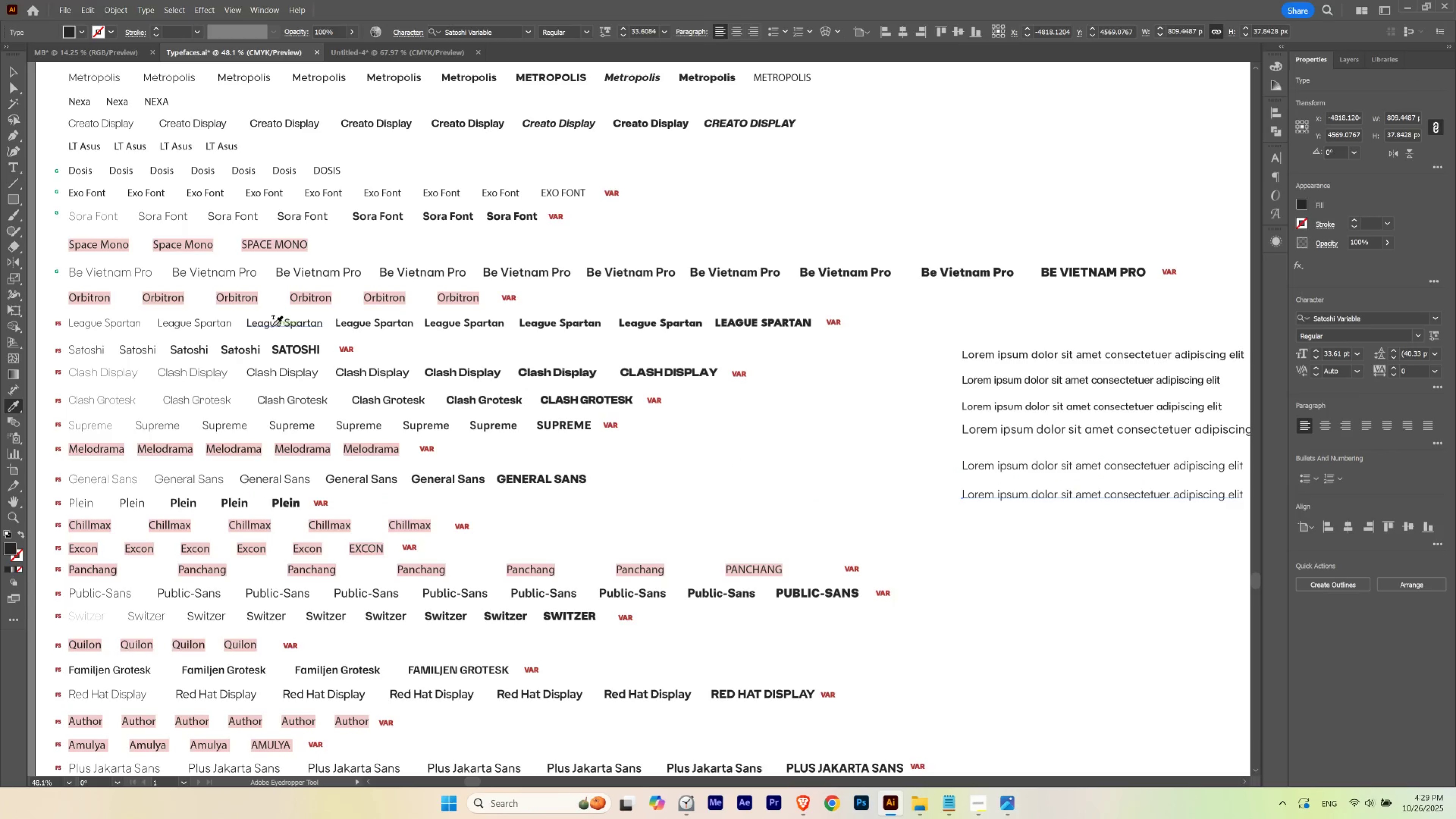 
hold_key(key=AltLeft, duration=2.31)
 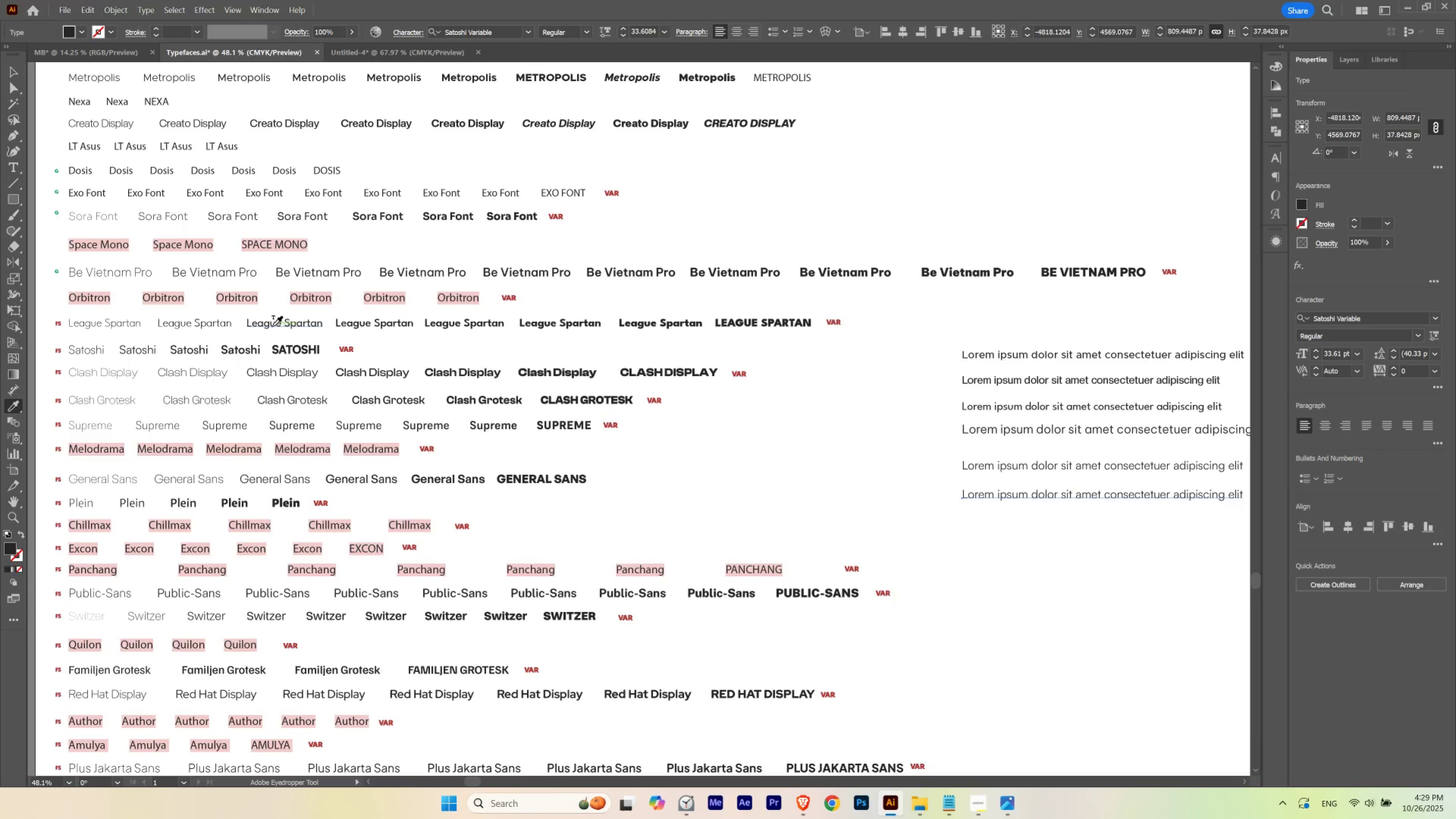 
hold_key(key=ShiftLeft, duration=1.5)
 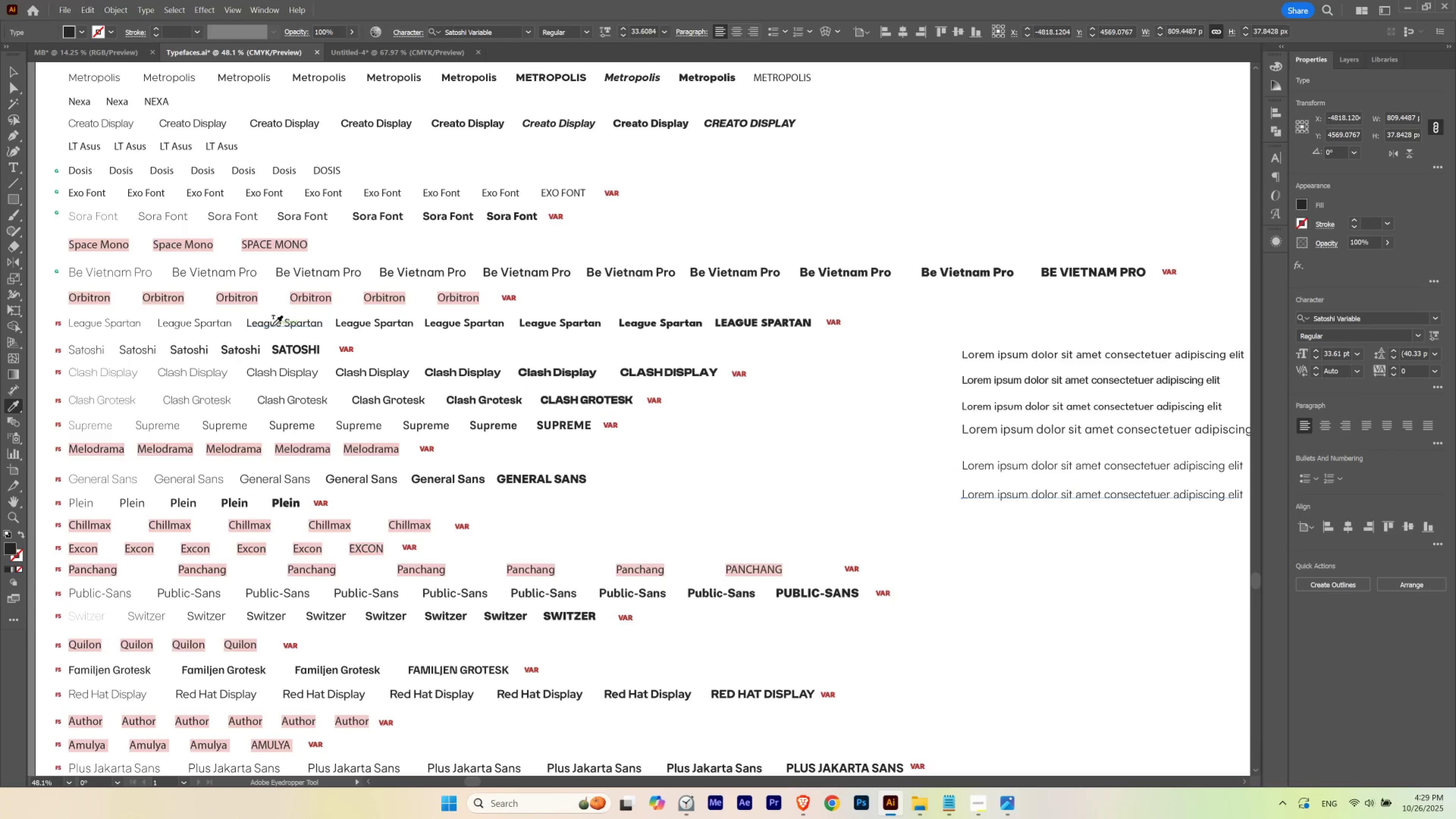 
left_click([273, 326])
 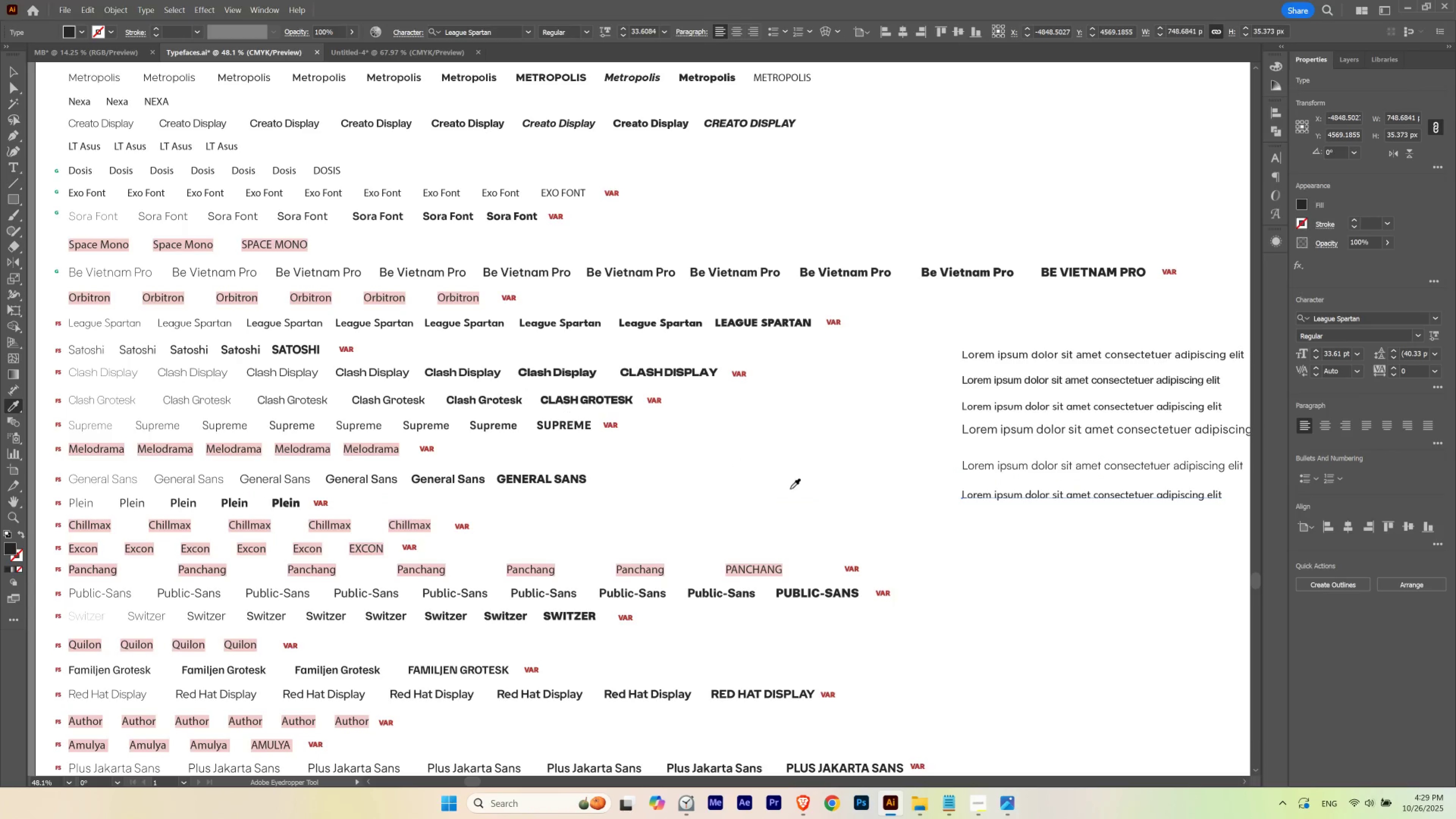 
key(Control+D)
 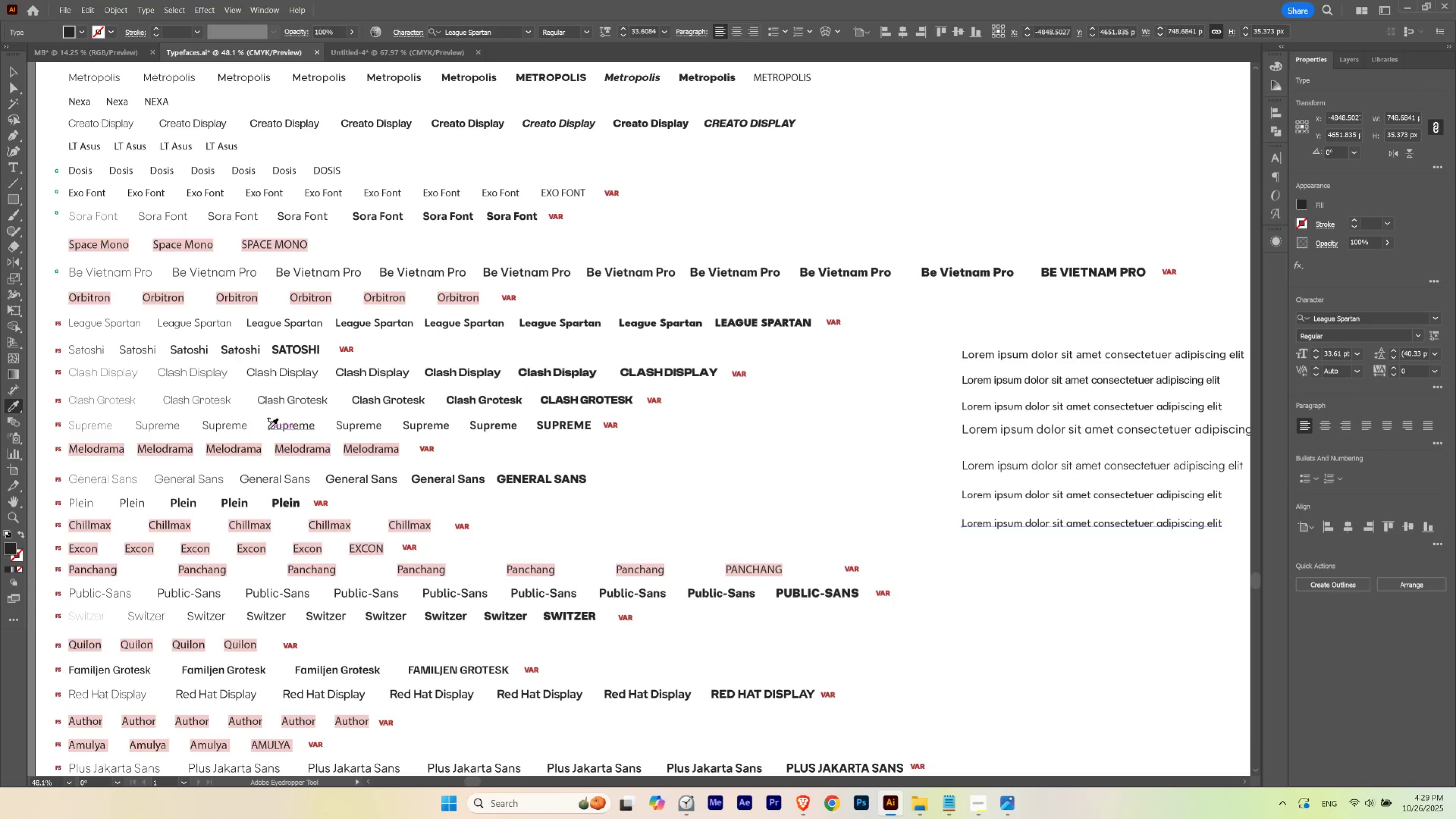 
left_click([271, 428])
 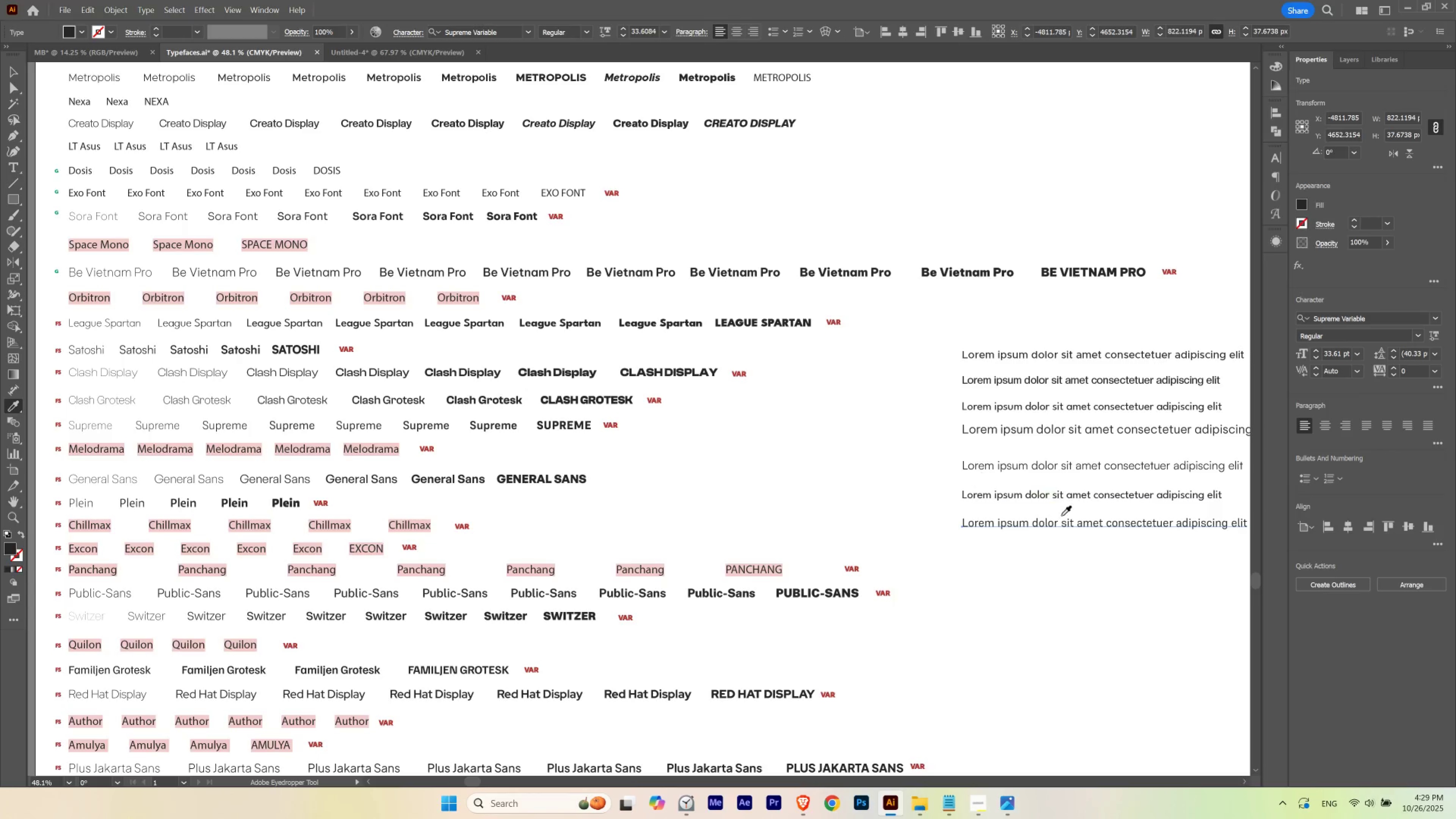 
hold_key(key=AltLeft, duration=0.55)
 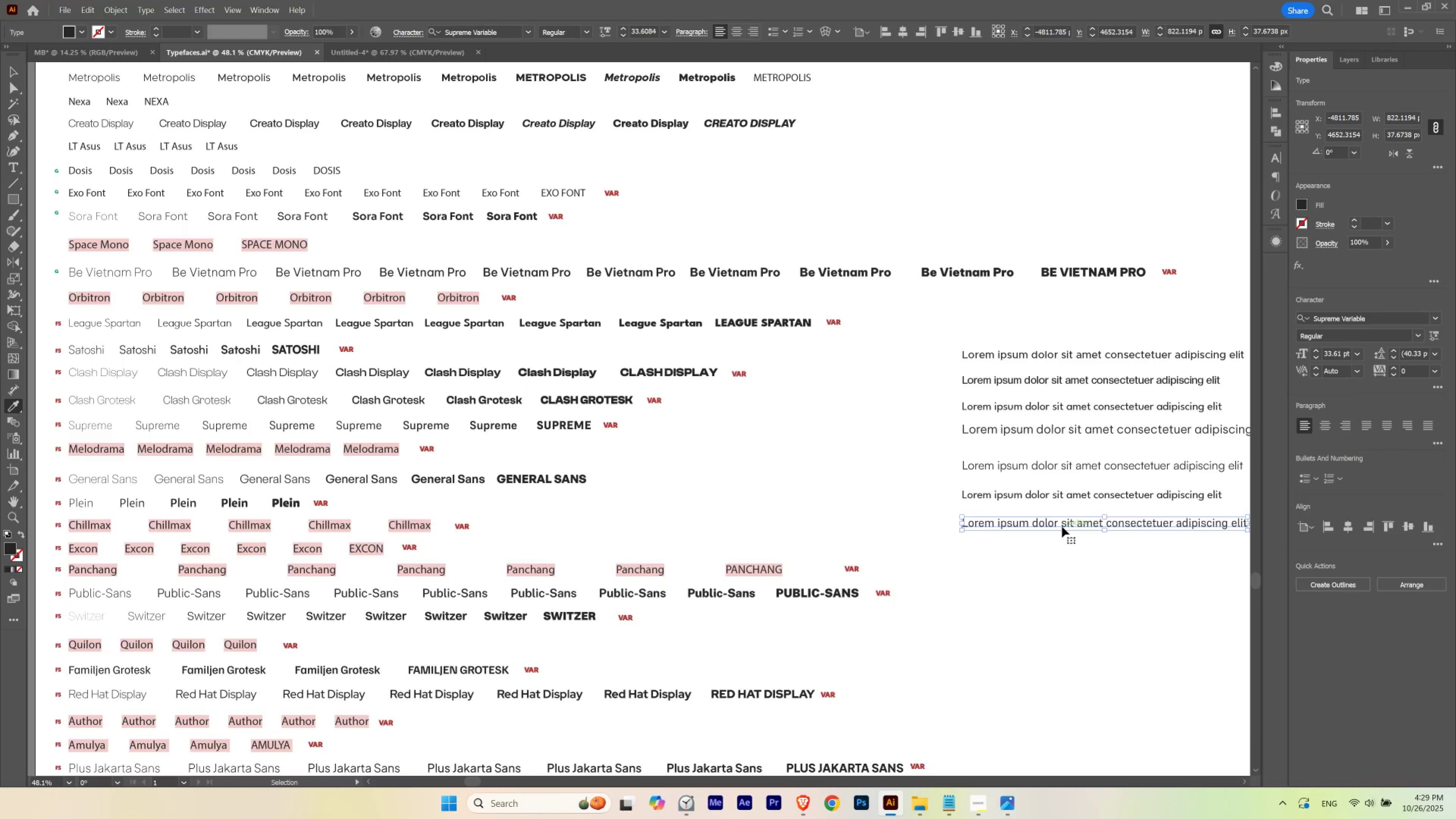 
key(Control+D)
 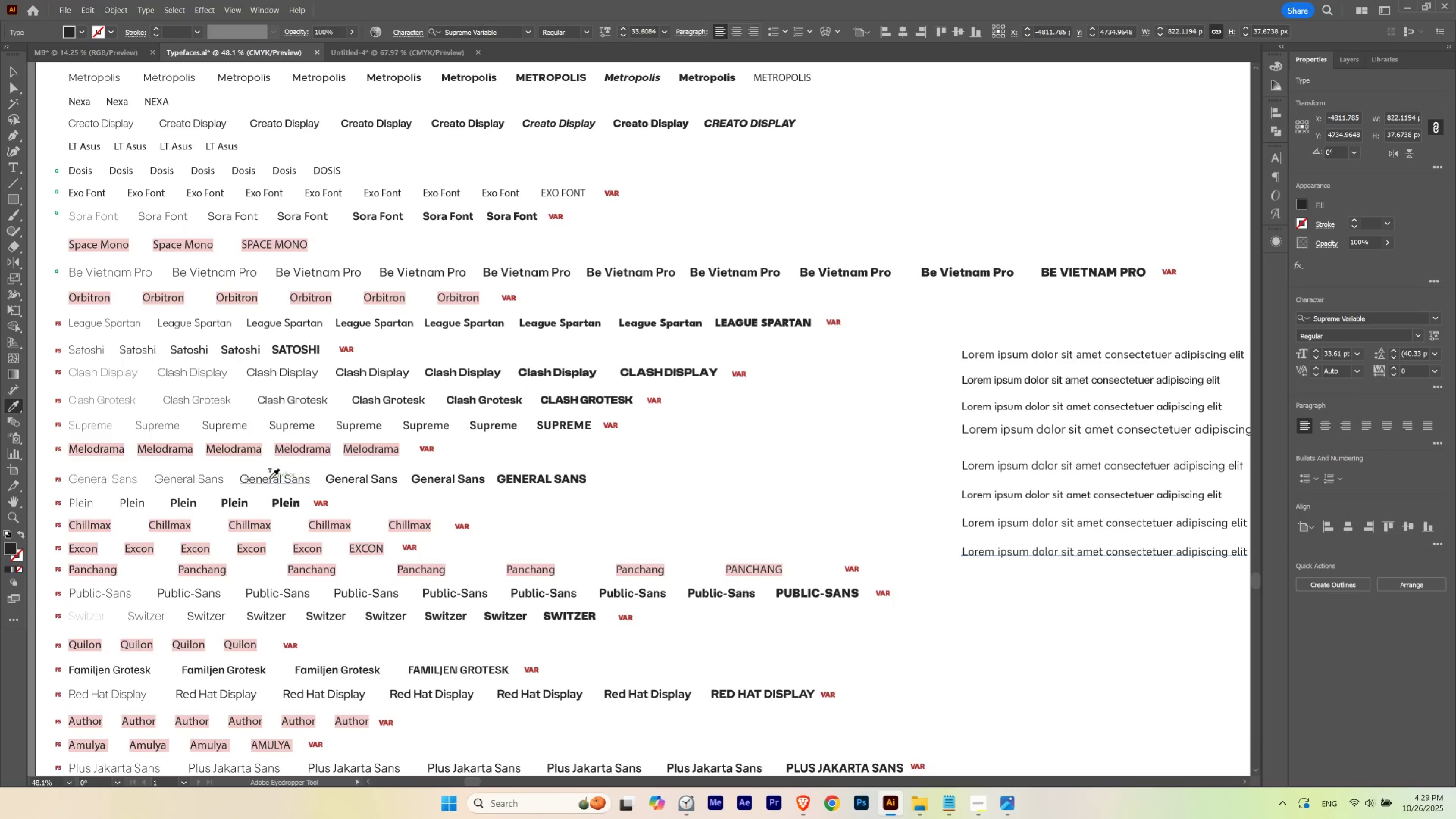 
left_click([266, 479])
 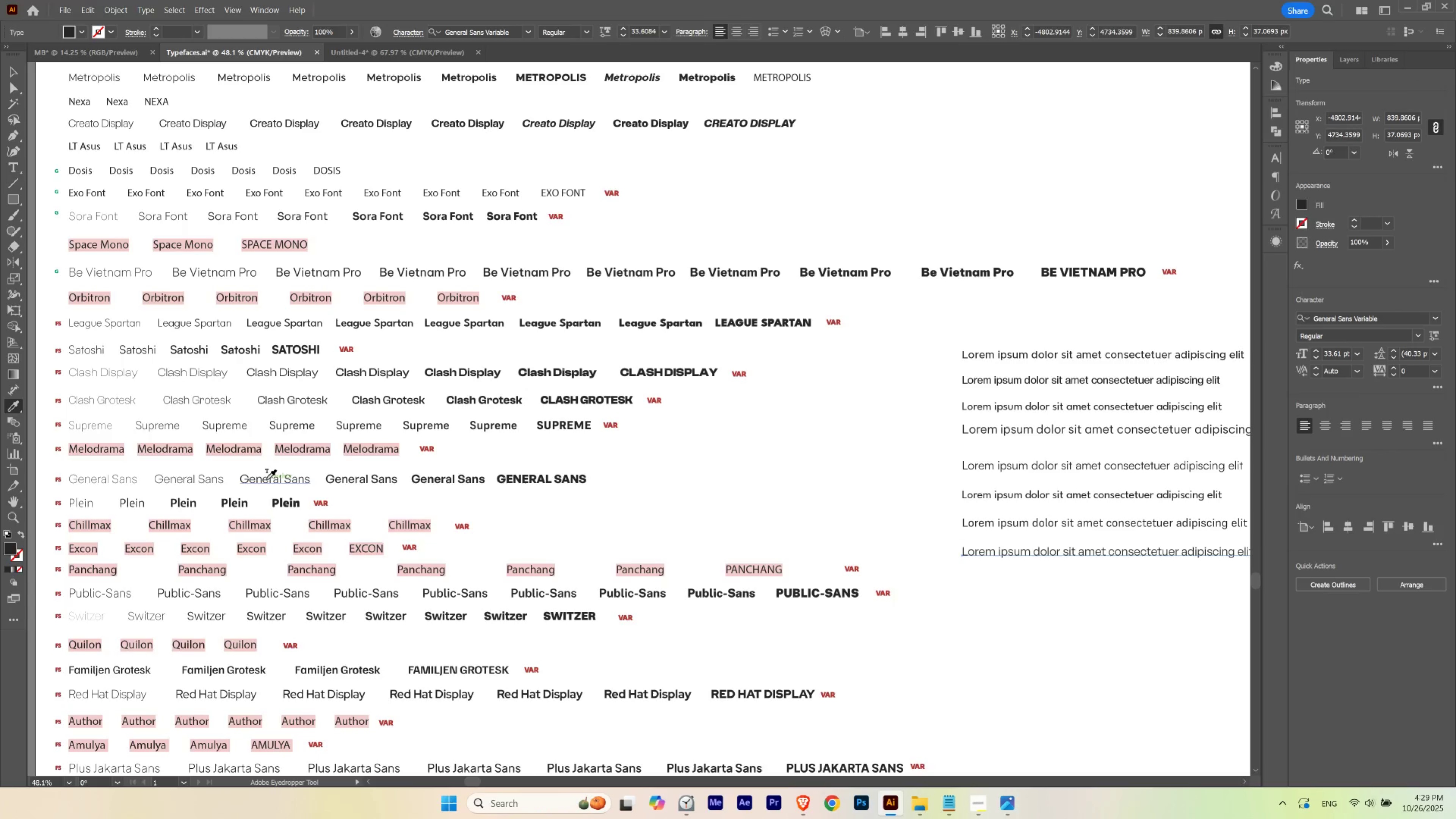 
key(Control+Z)
 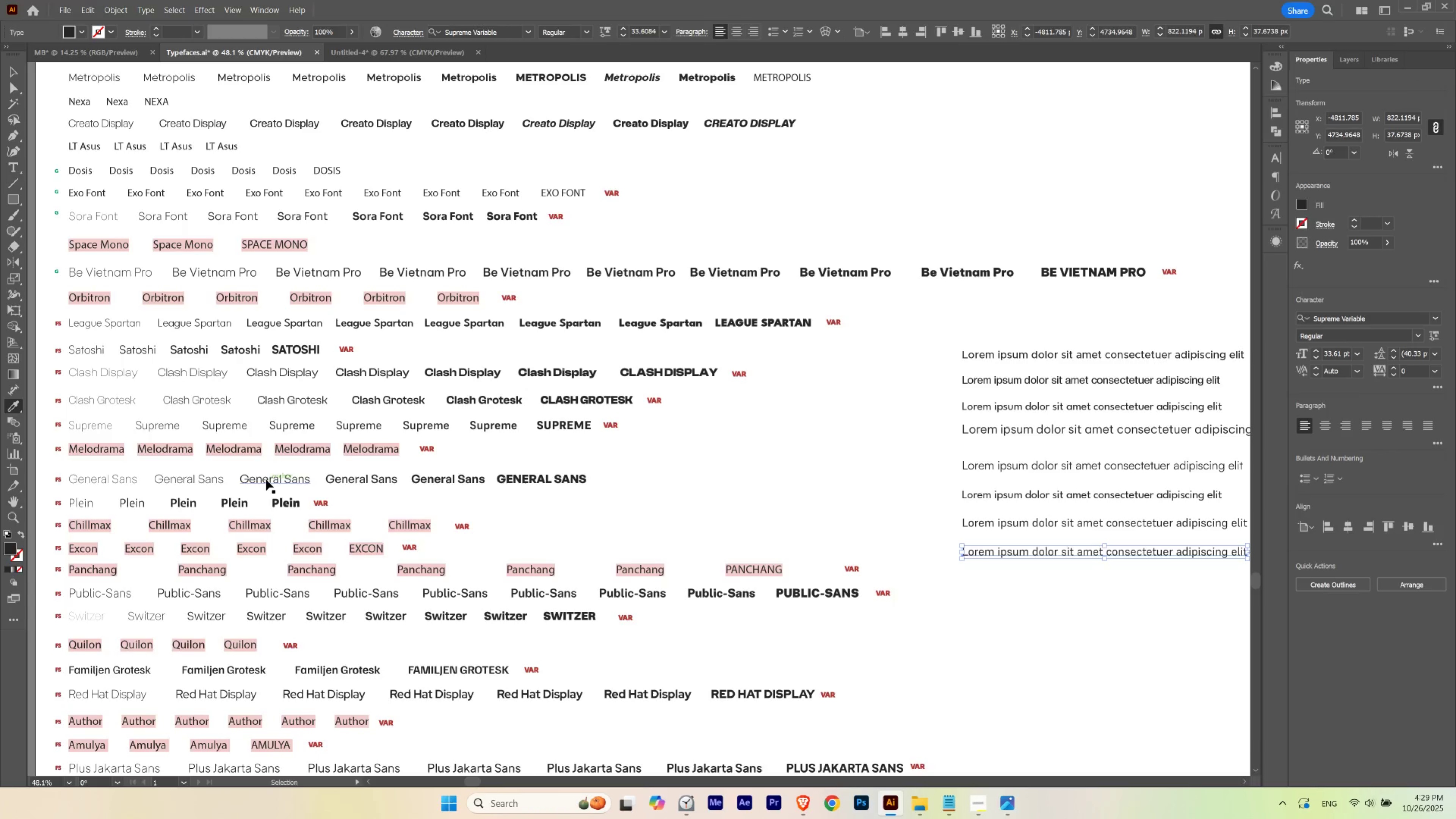 
key(Control+Shift+Z)
 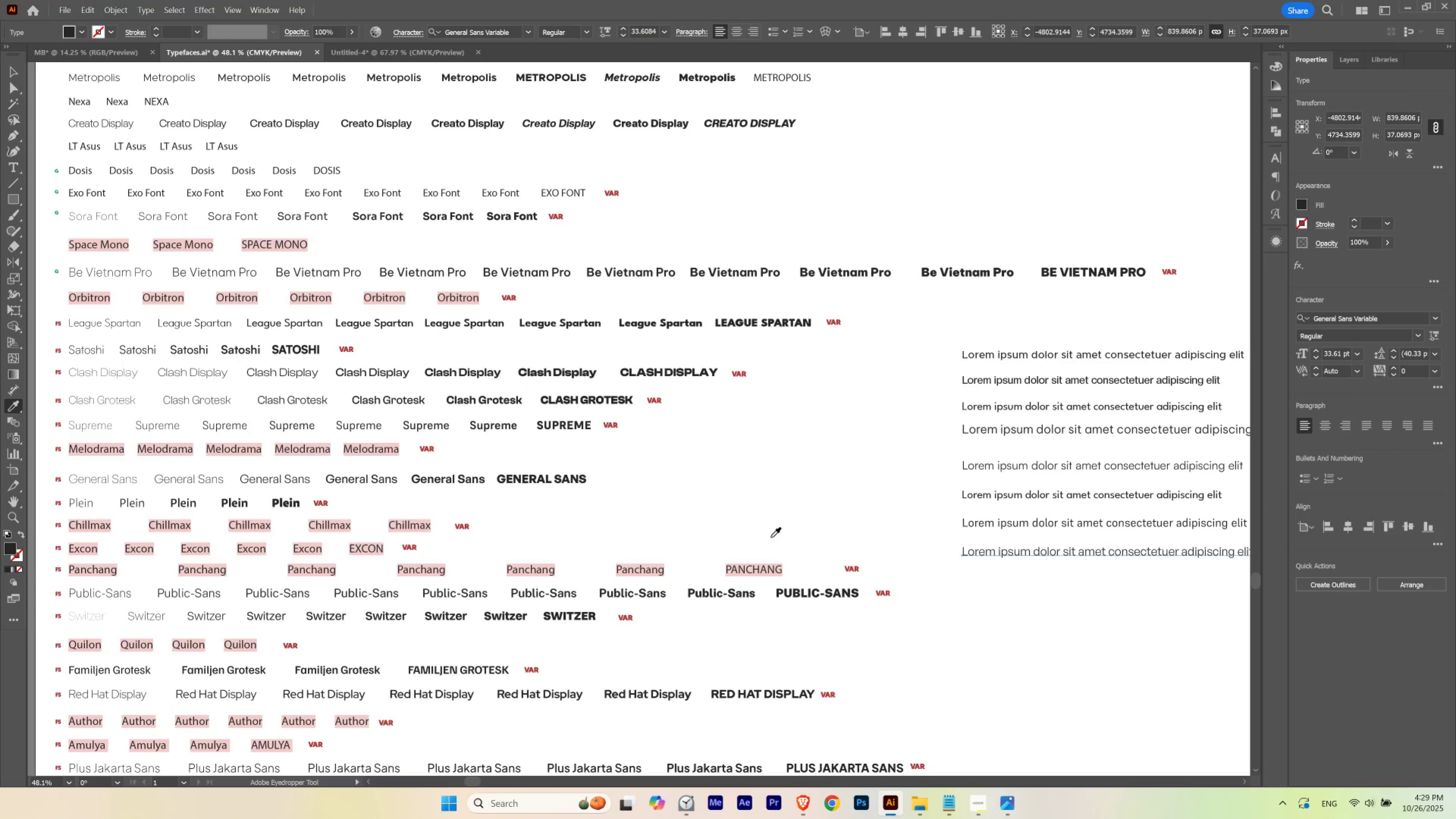 
key(Control+D)
 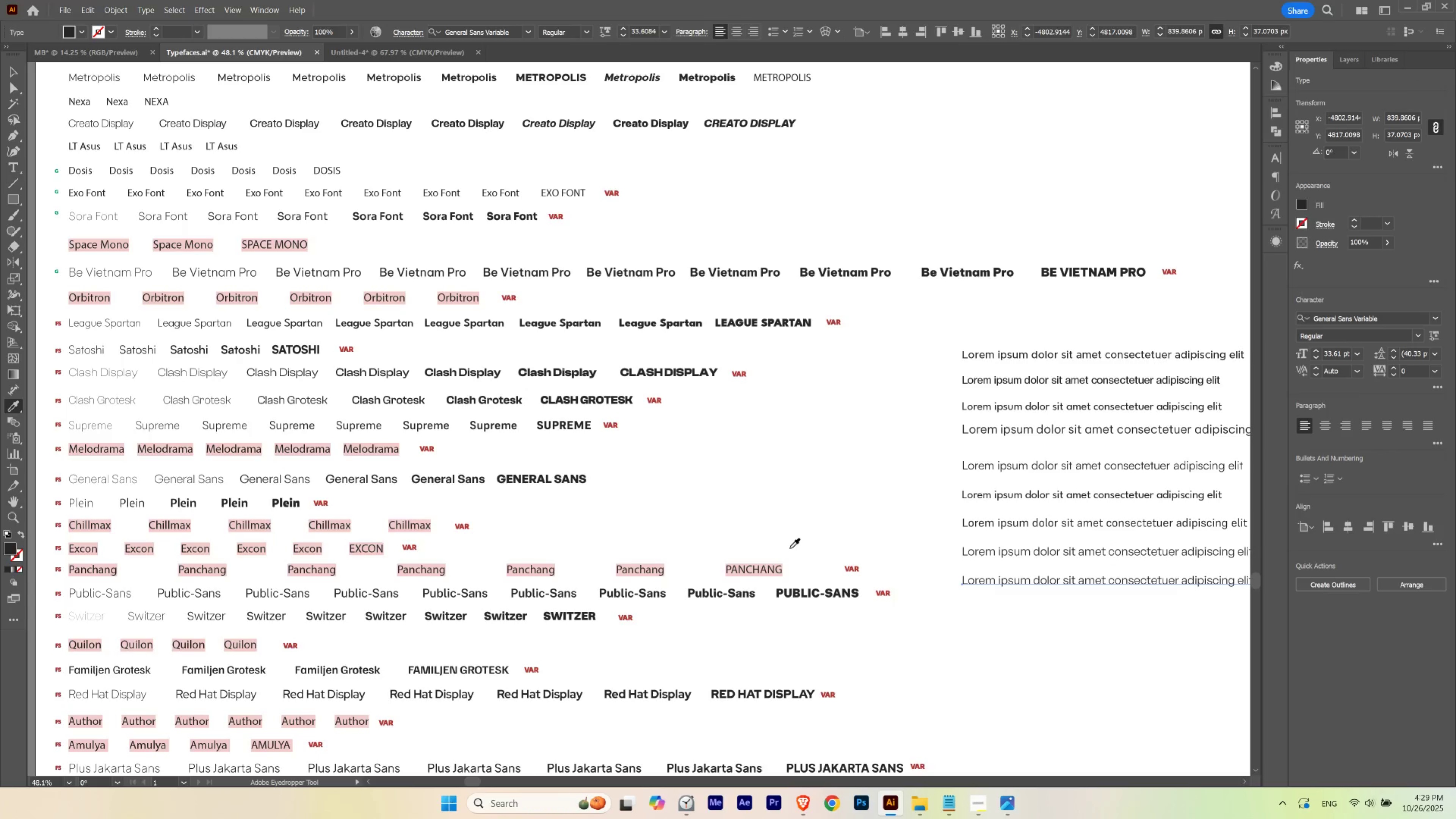 
hold_key(key=Space, duration=0.62)
 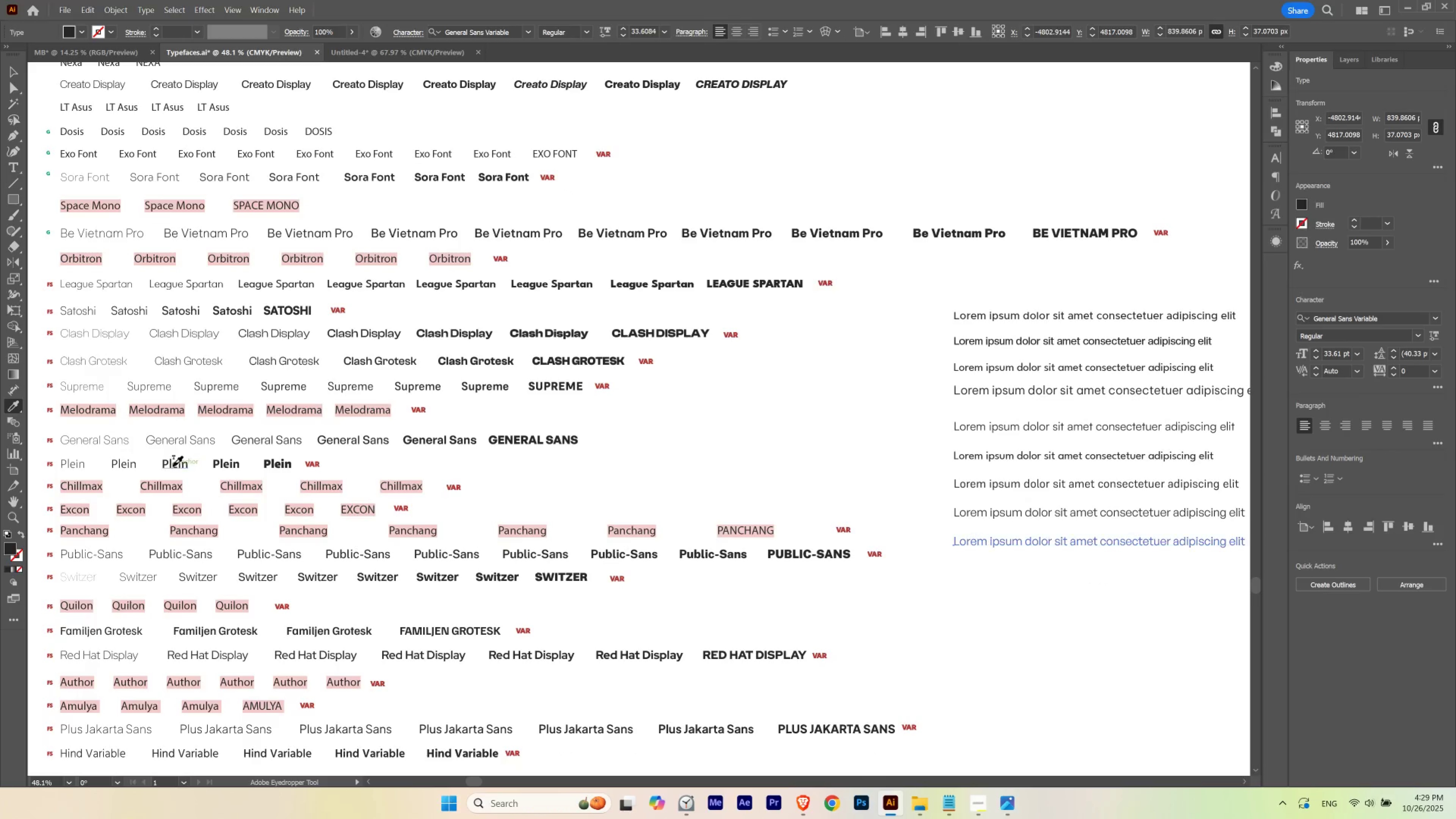 
left_click([173, 466])
 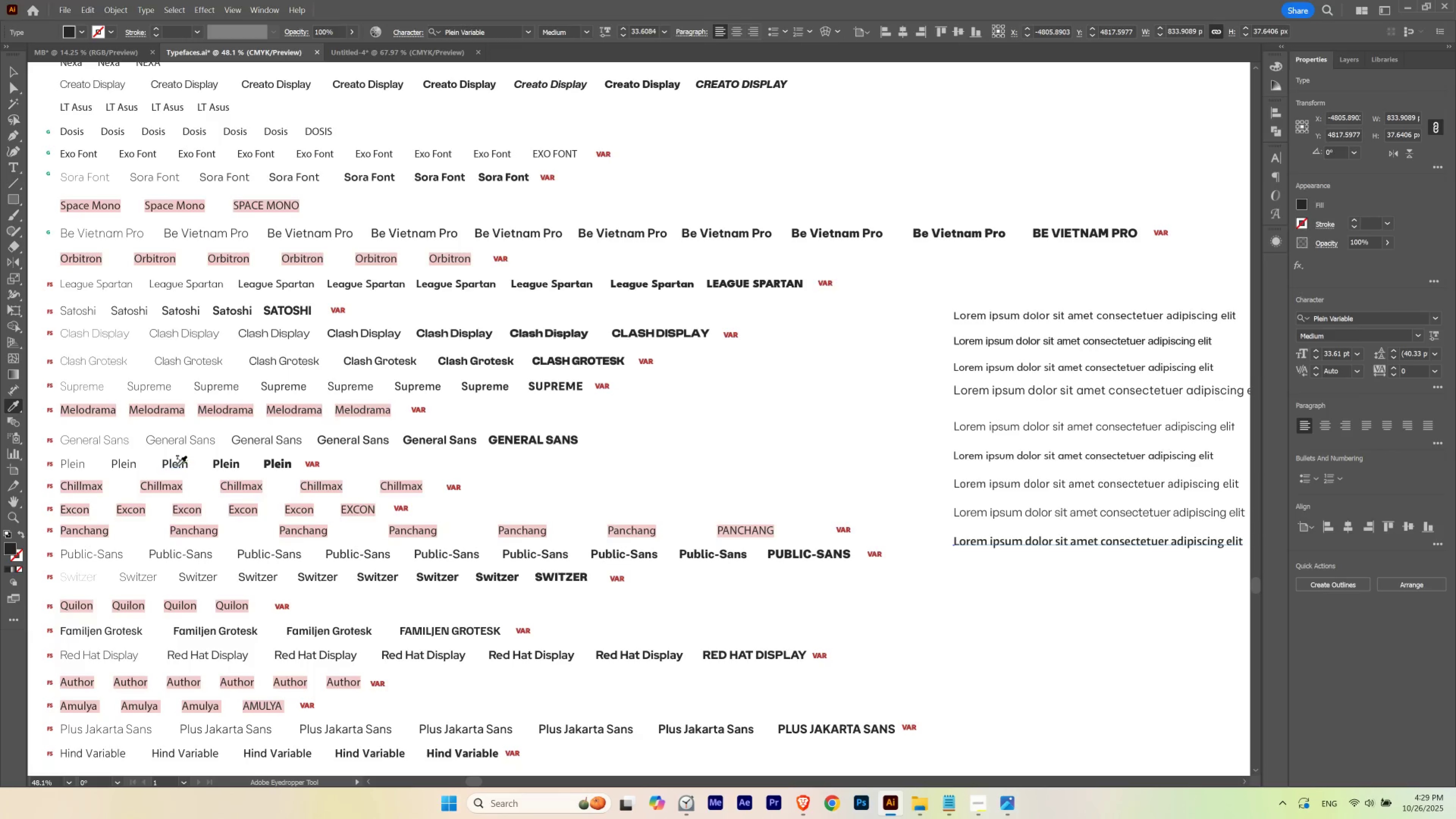 
hold_key(key=Space, duration=0.76)
 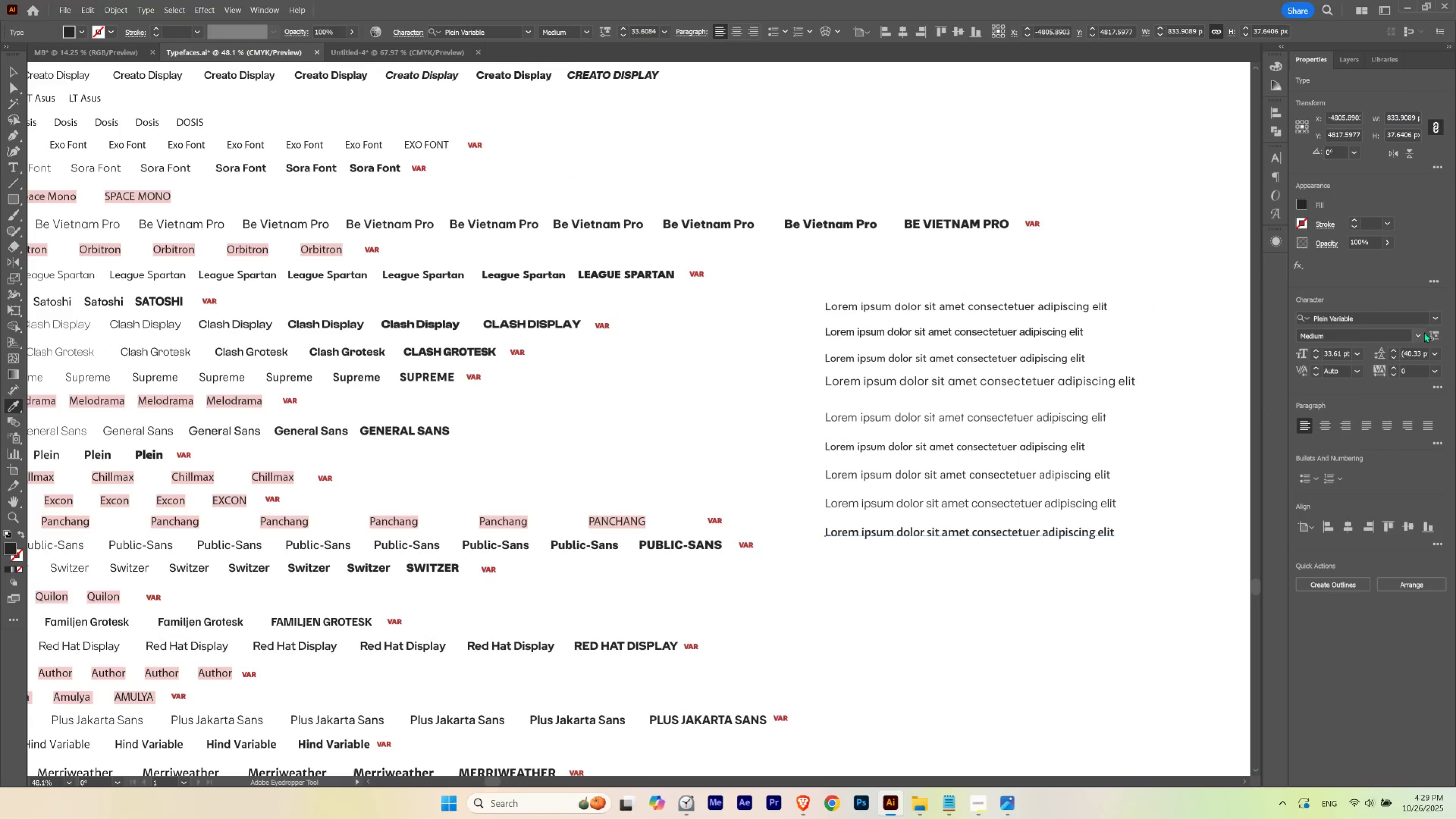 
left_click([1422, 335])
 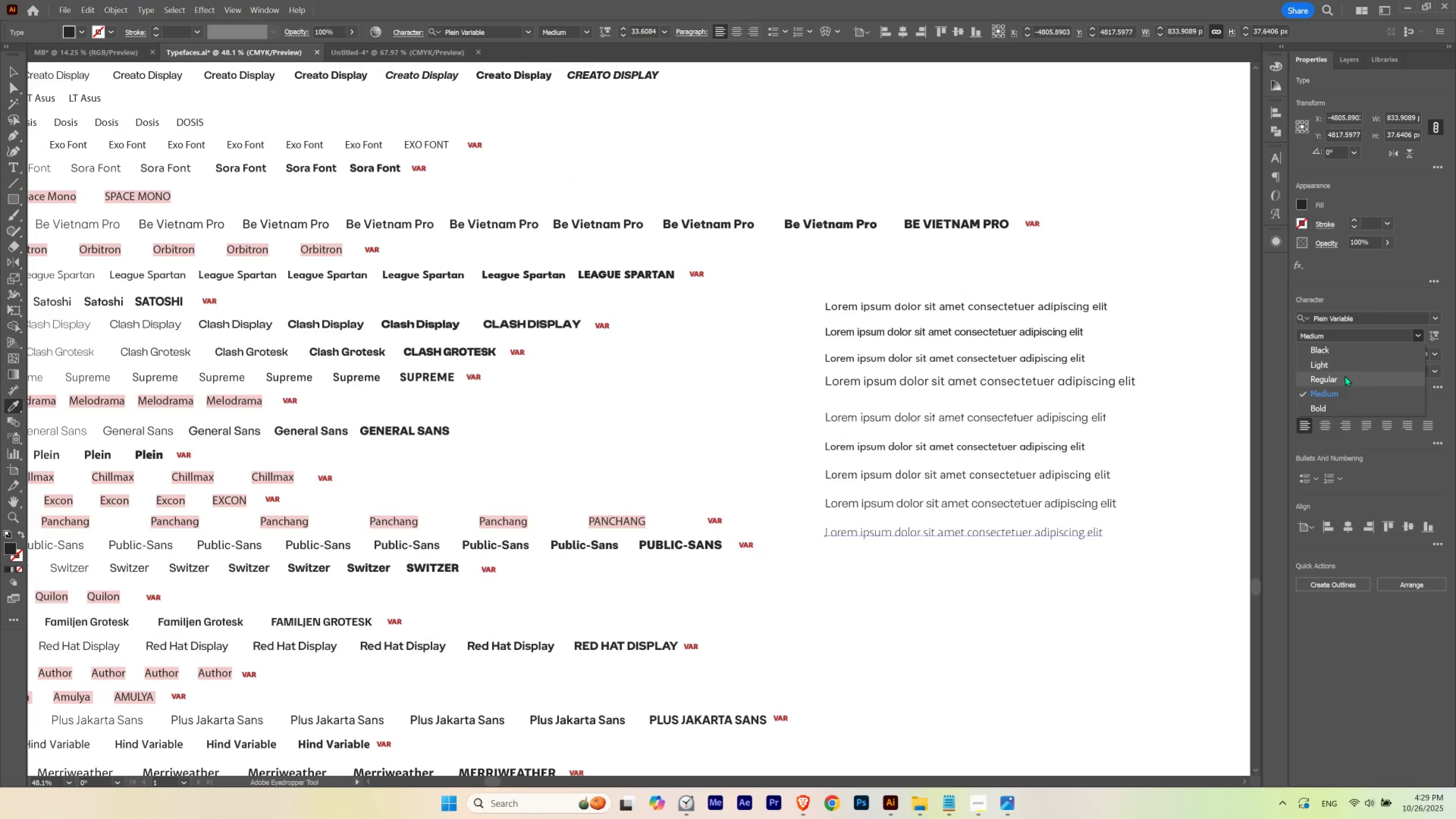 
left_click([1345, 376])
 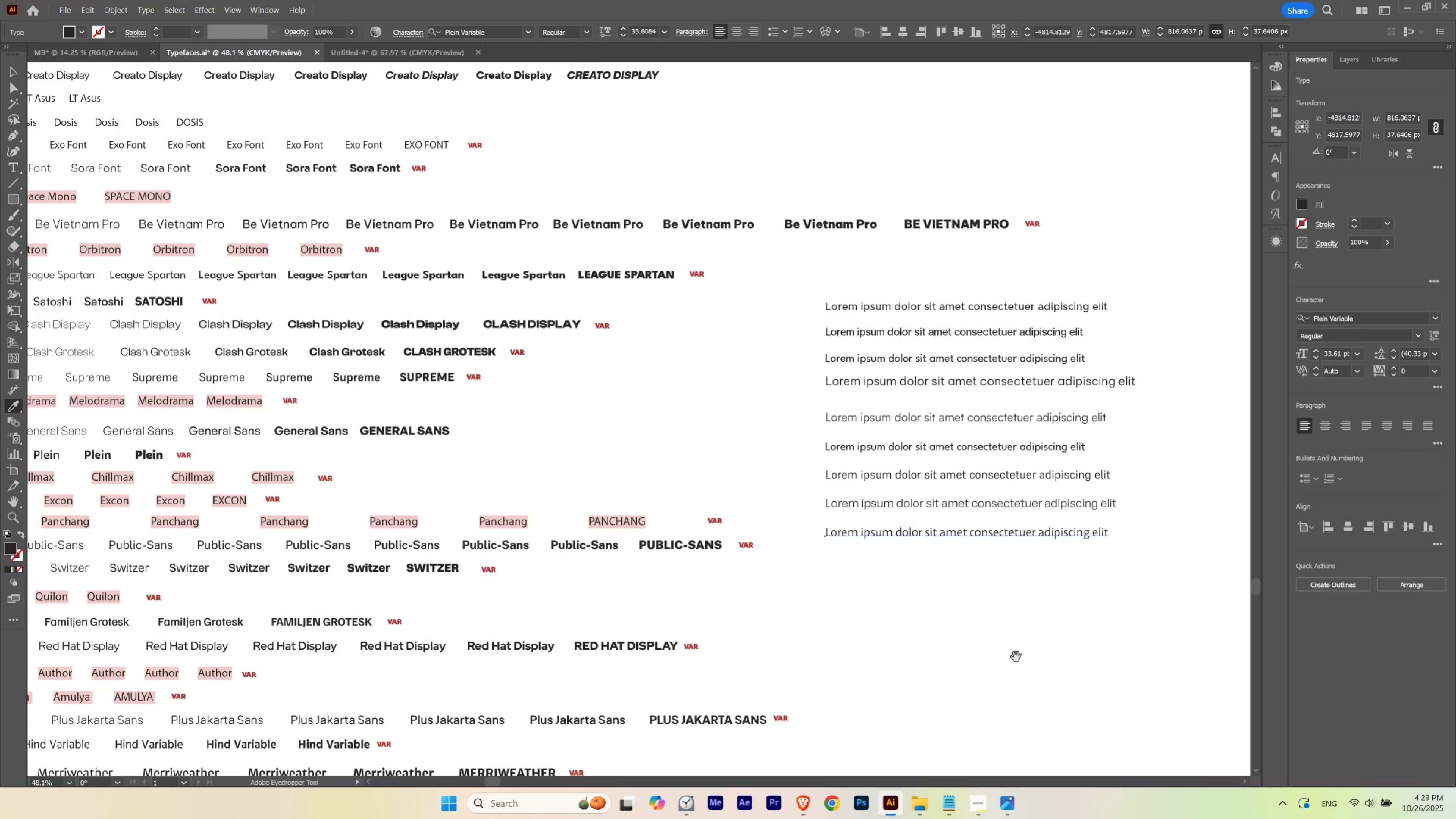 
hold_key(key=Space, duration=3.25)
 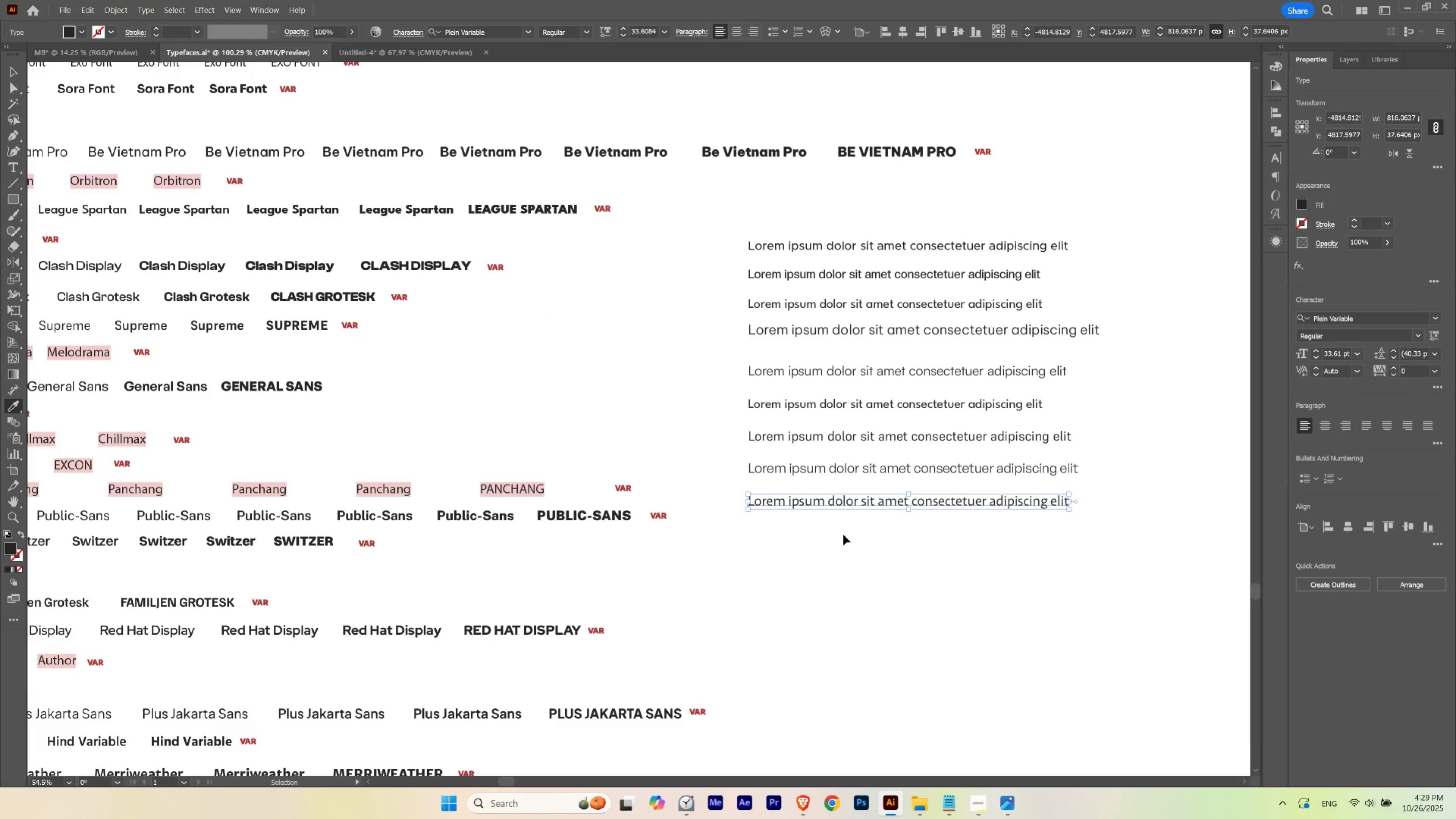 
hold_key(key=ControlLeft, duration=1.53)
 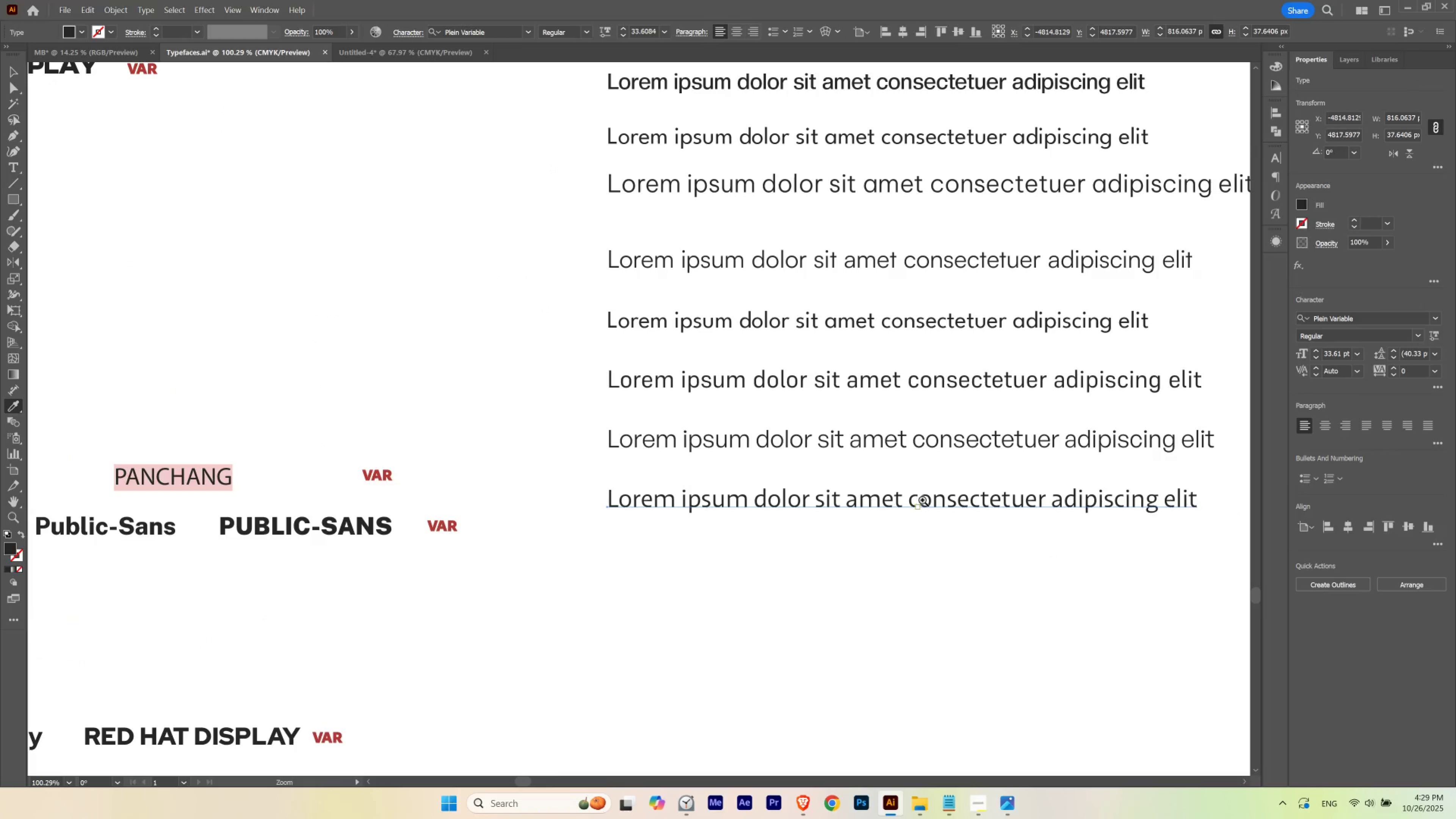 
hold_key(key=ControlLeft, duration=1.75)
 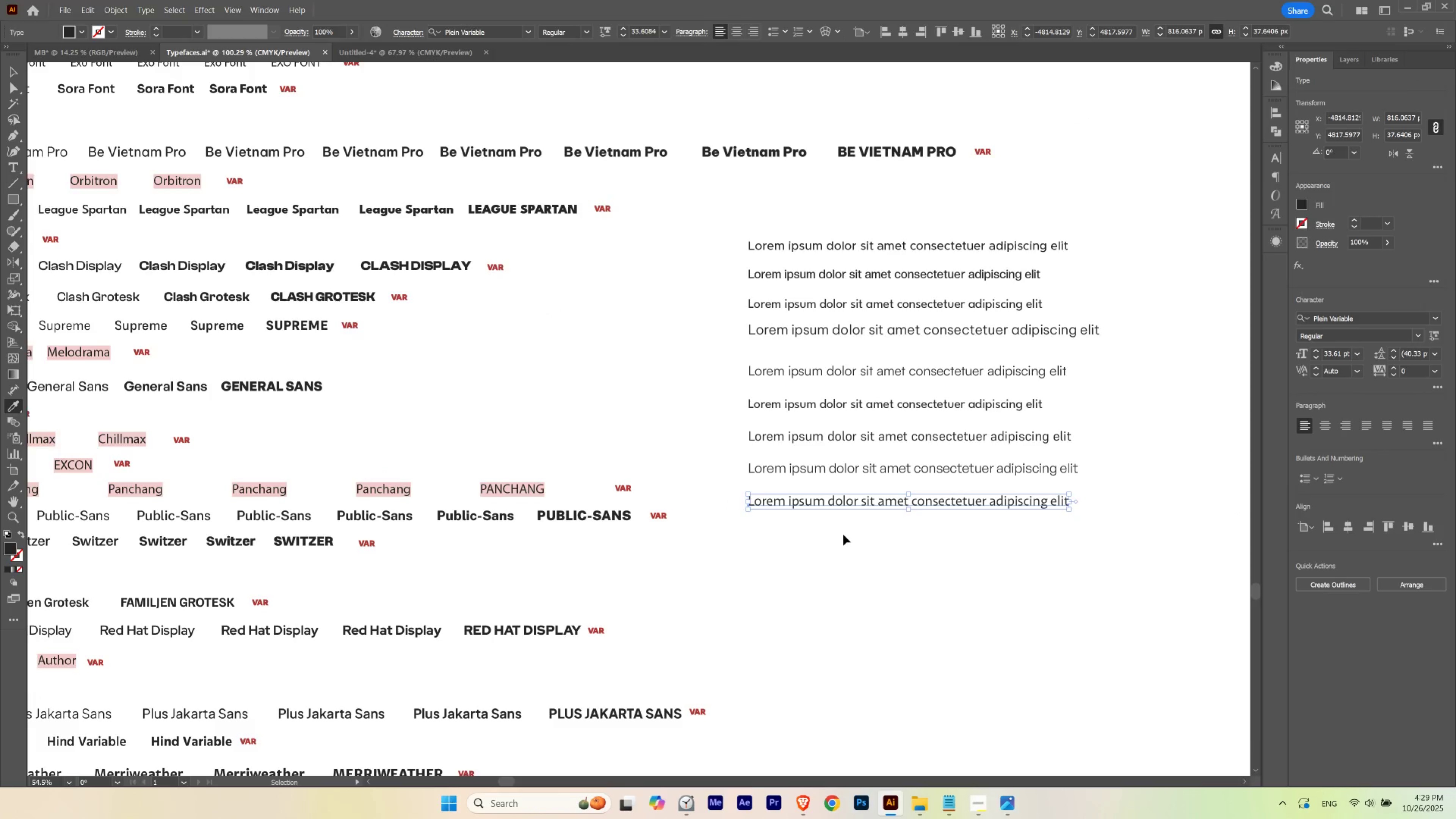 
key(Control+ControlLeft)
 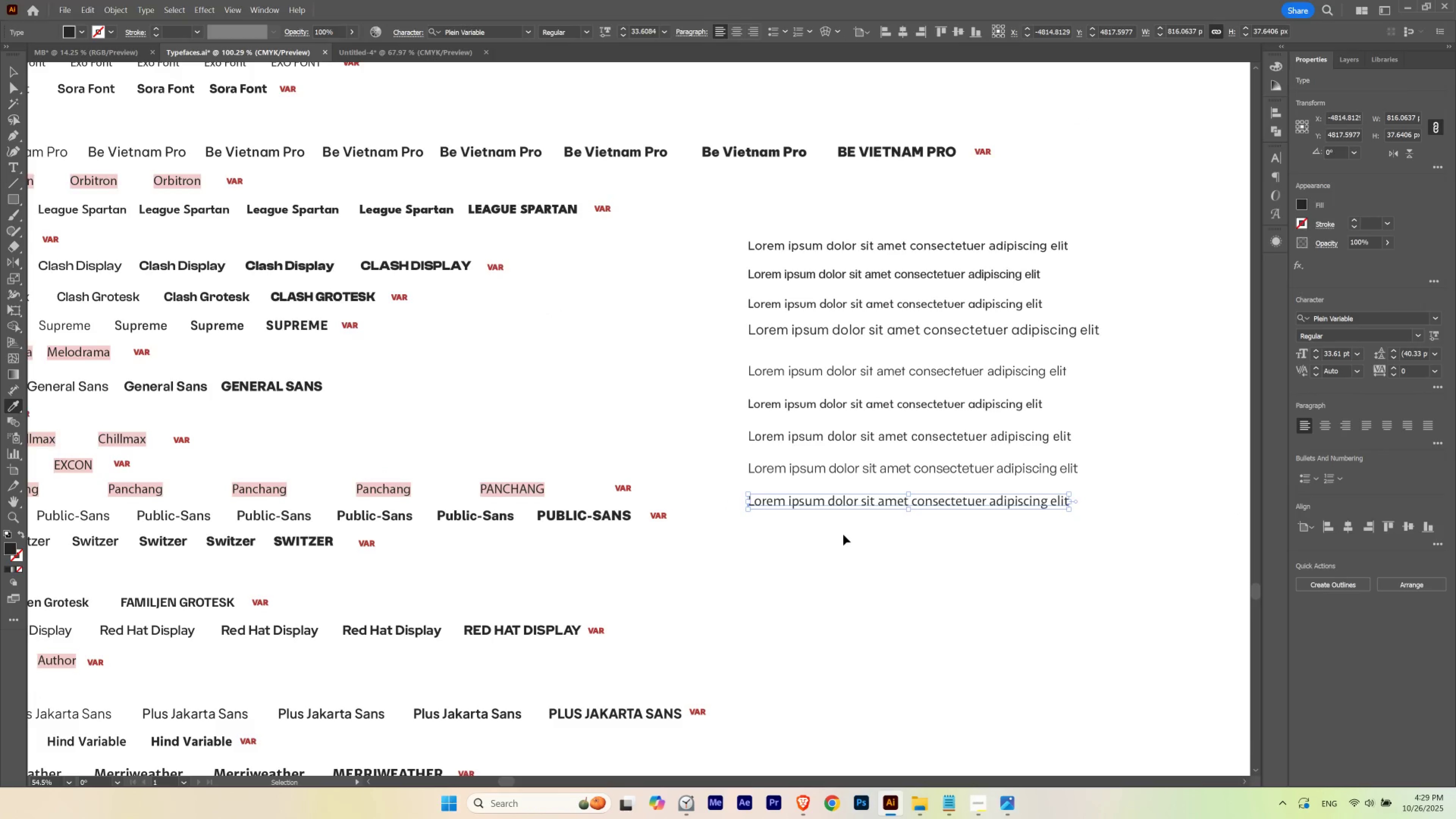 
key(Control+ControlLeft)
 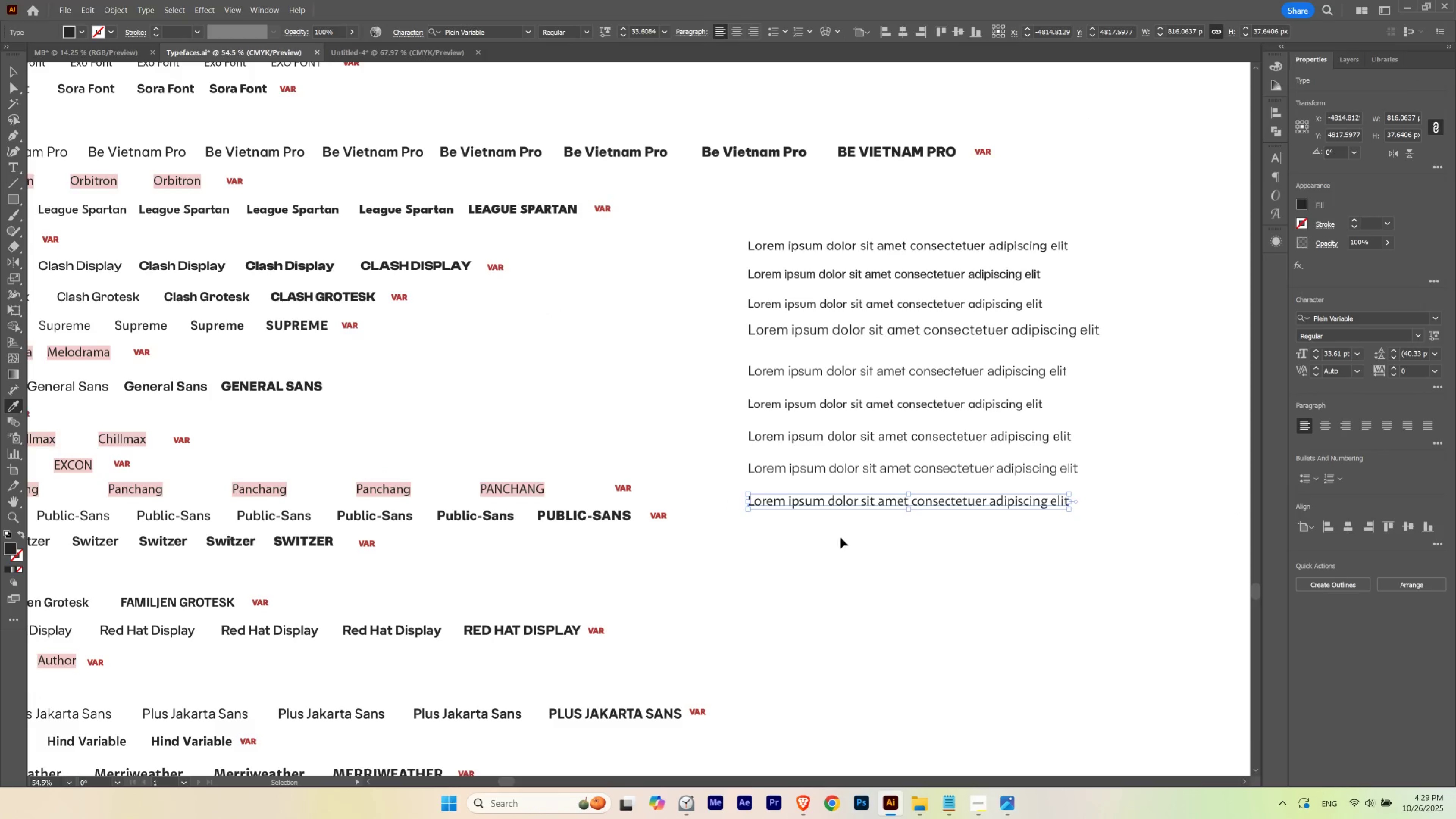 
key(Control+D)
 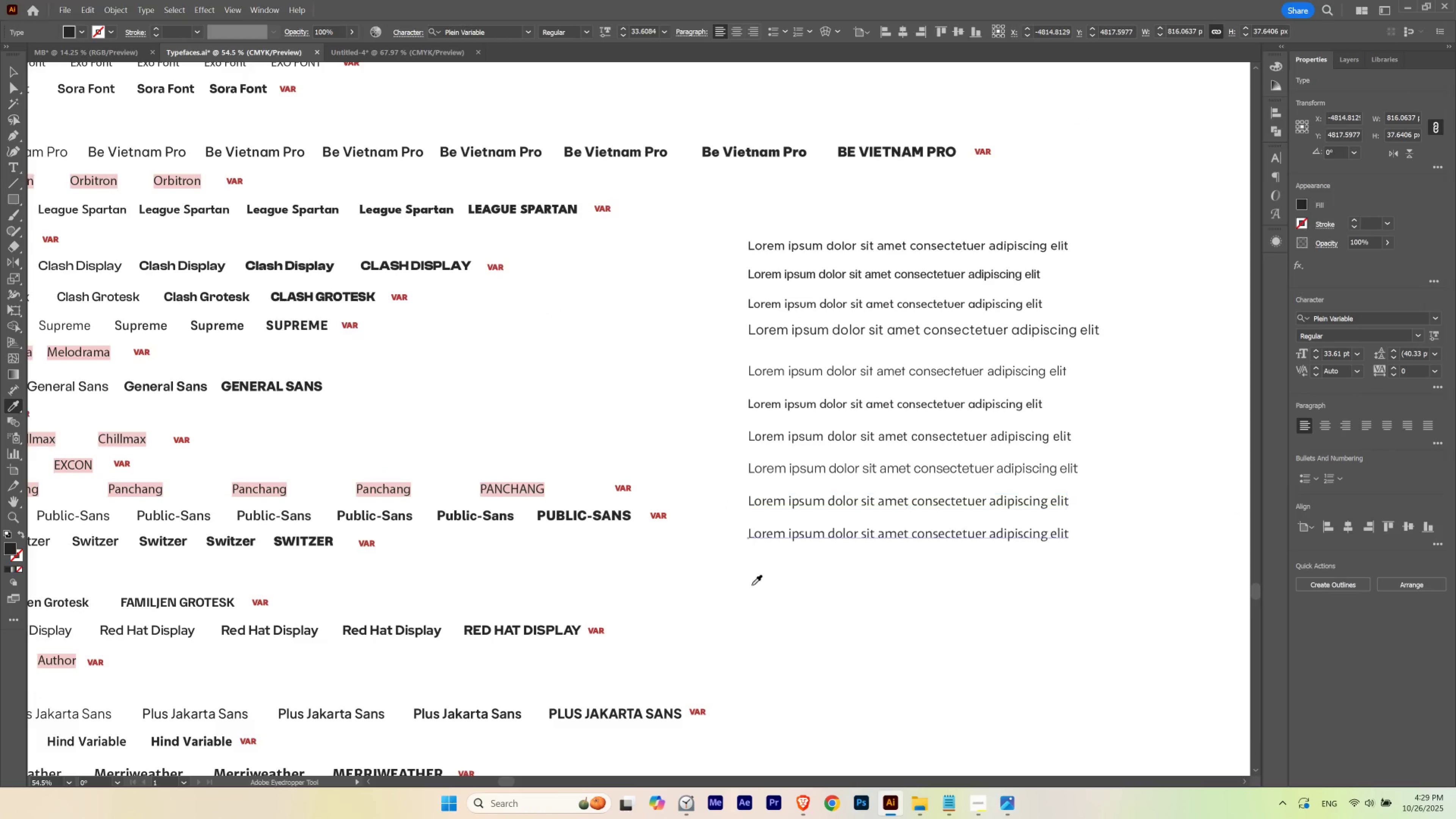 
hold_key(key=Space, duration=2.22)
 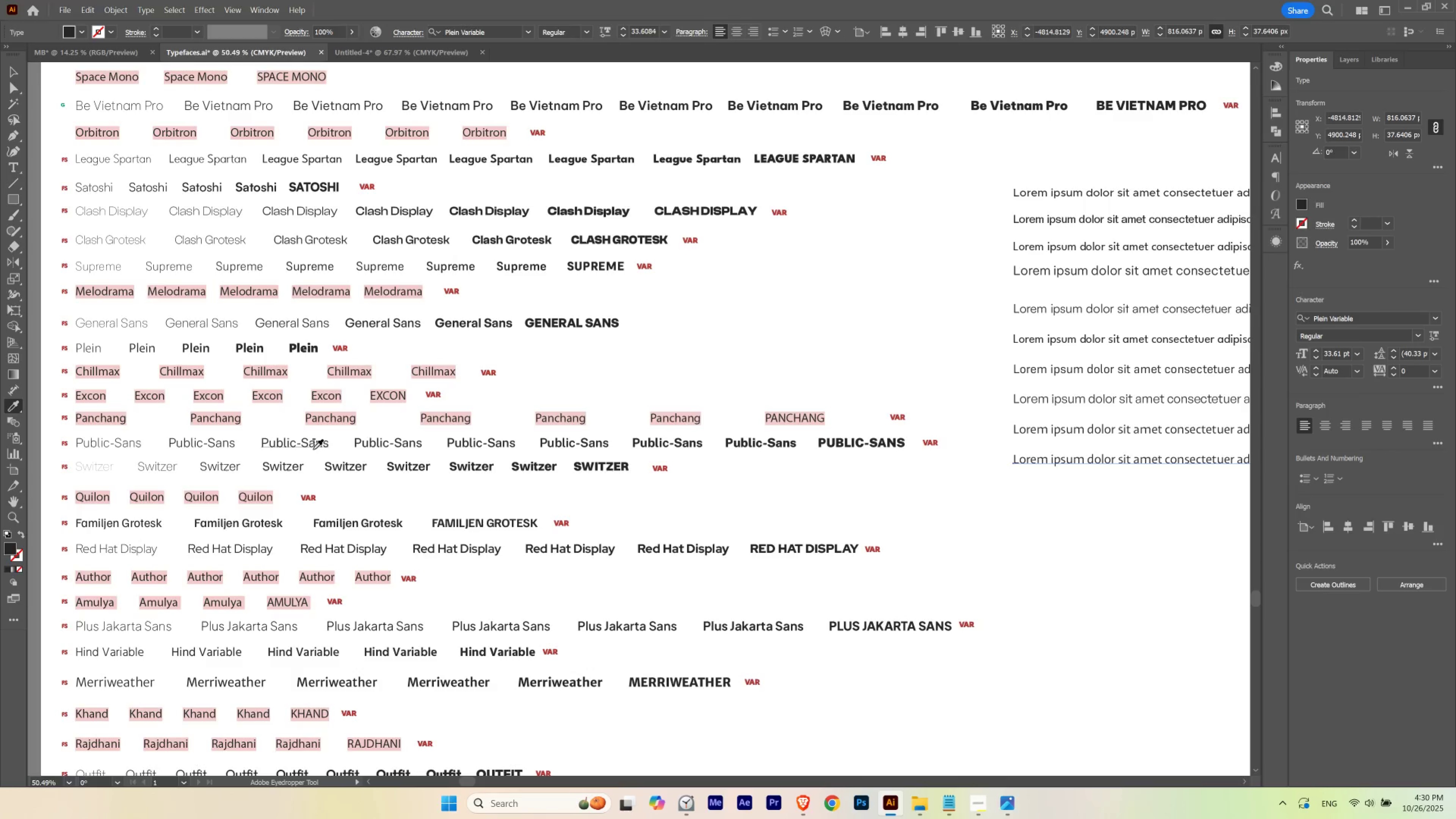 
hold_key(key=ControlLeft, duration=0.64)
 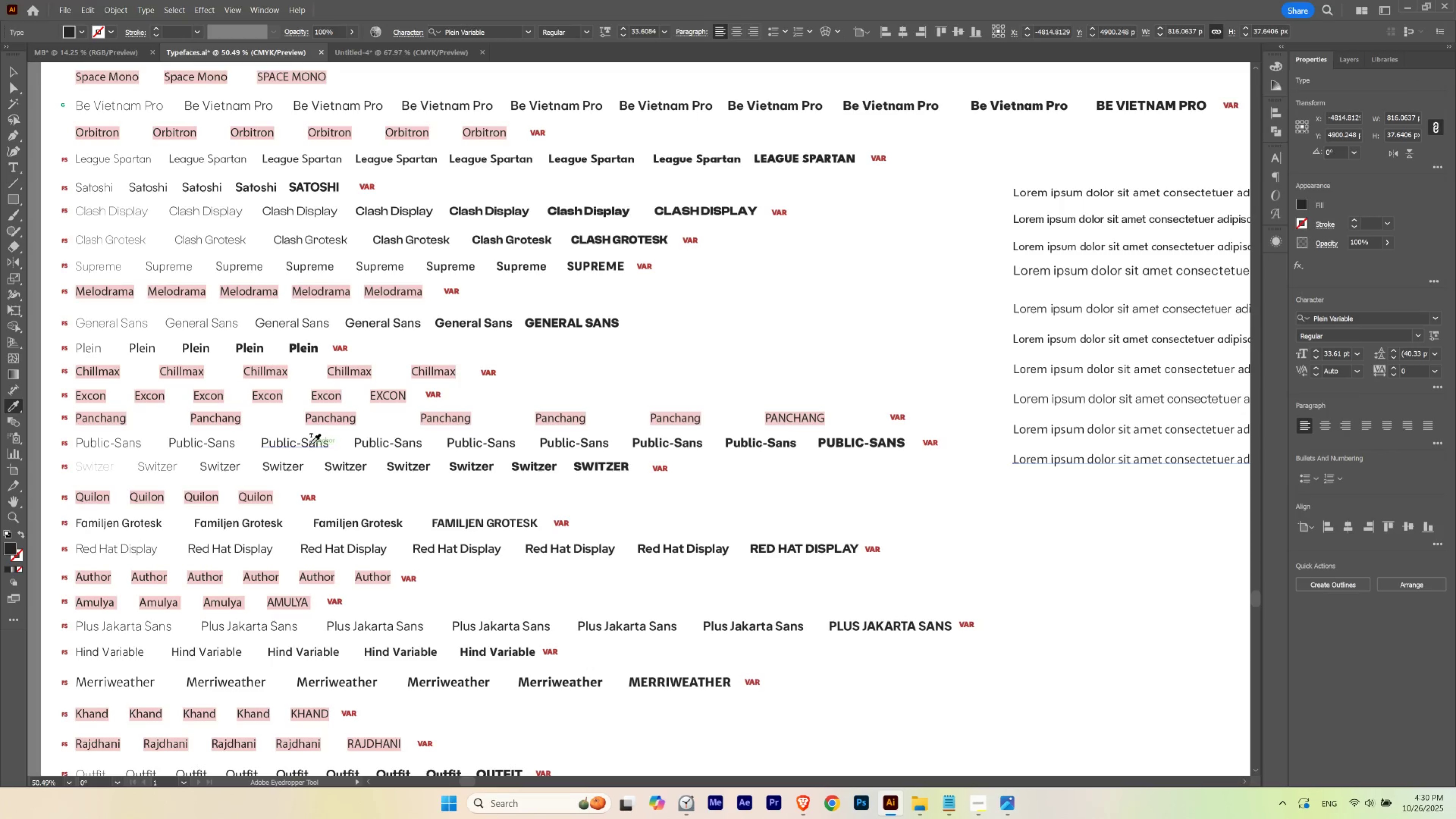 
left_click([310, 444])
 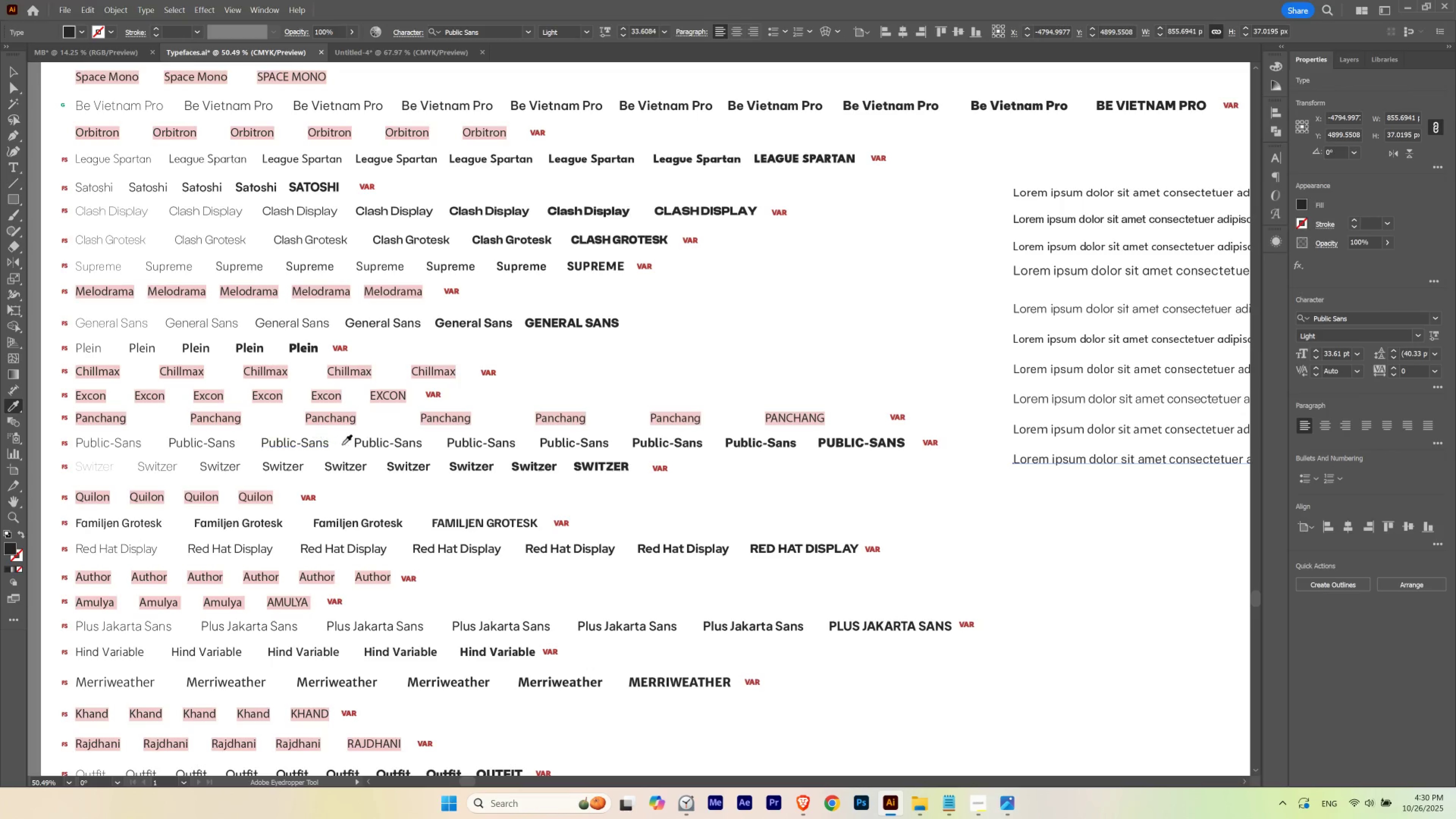 
key(Control+D)
 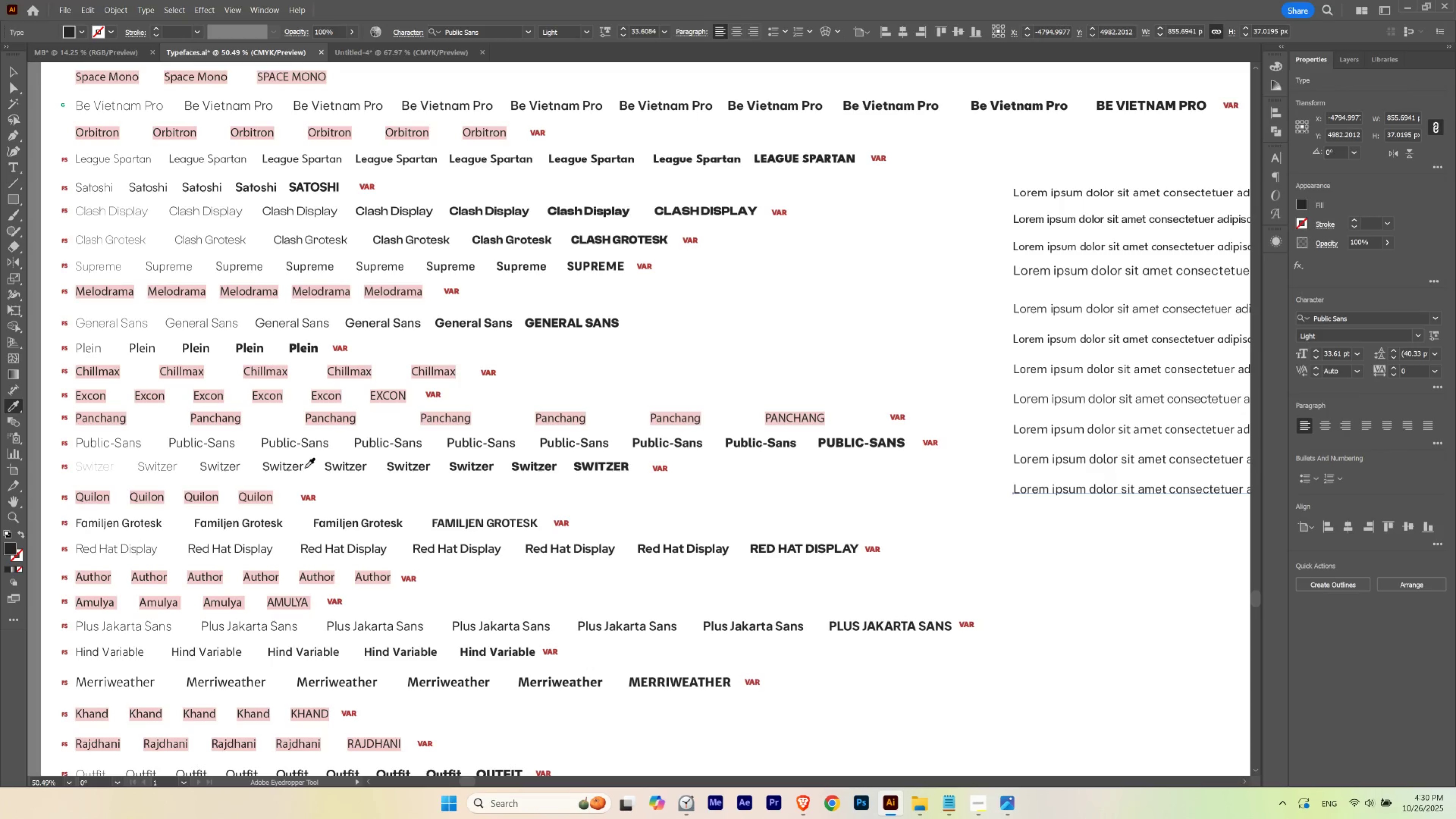 
left_click([294, 467])
 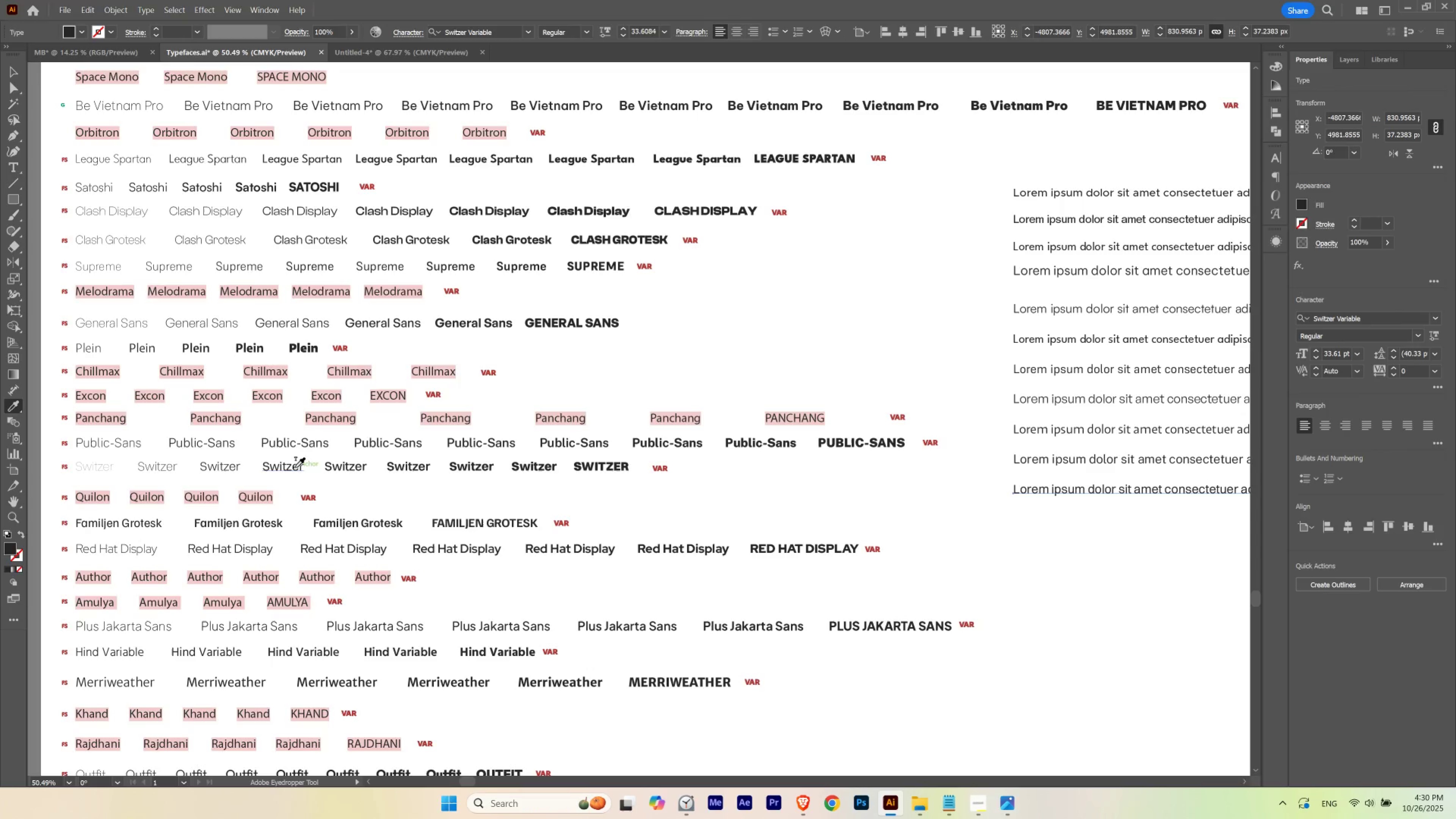 
key(Control+D)
 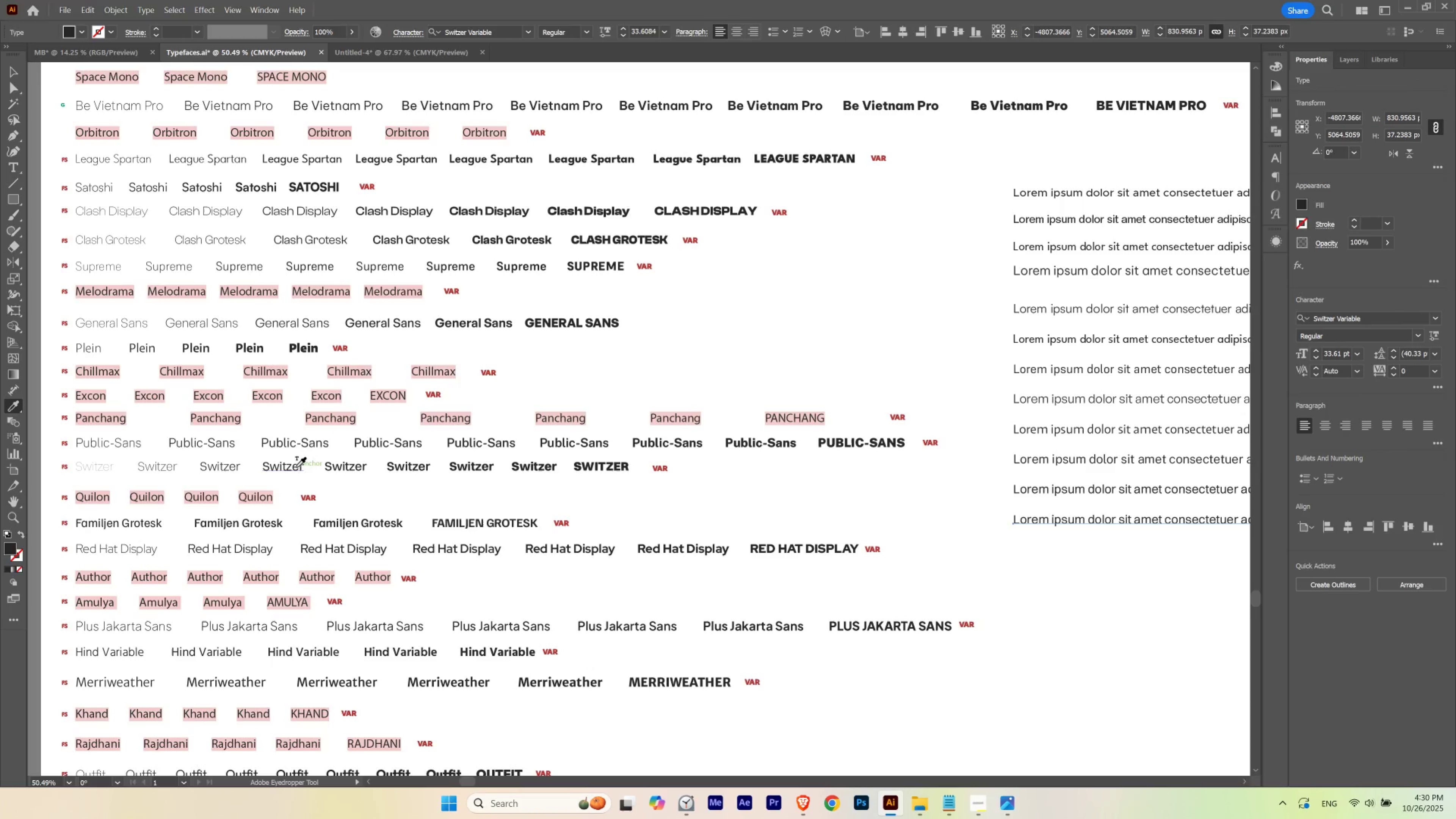 
hold_key(key=Space, duration=1.06)
 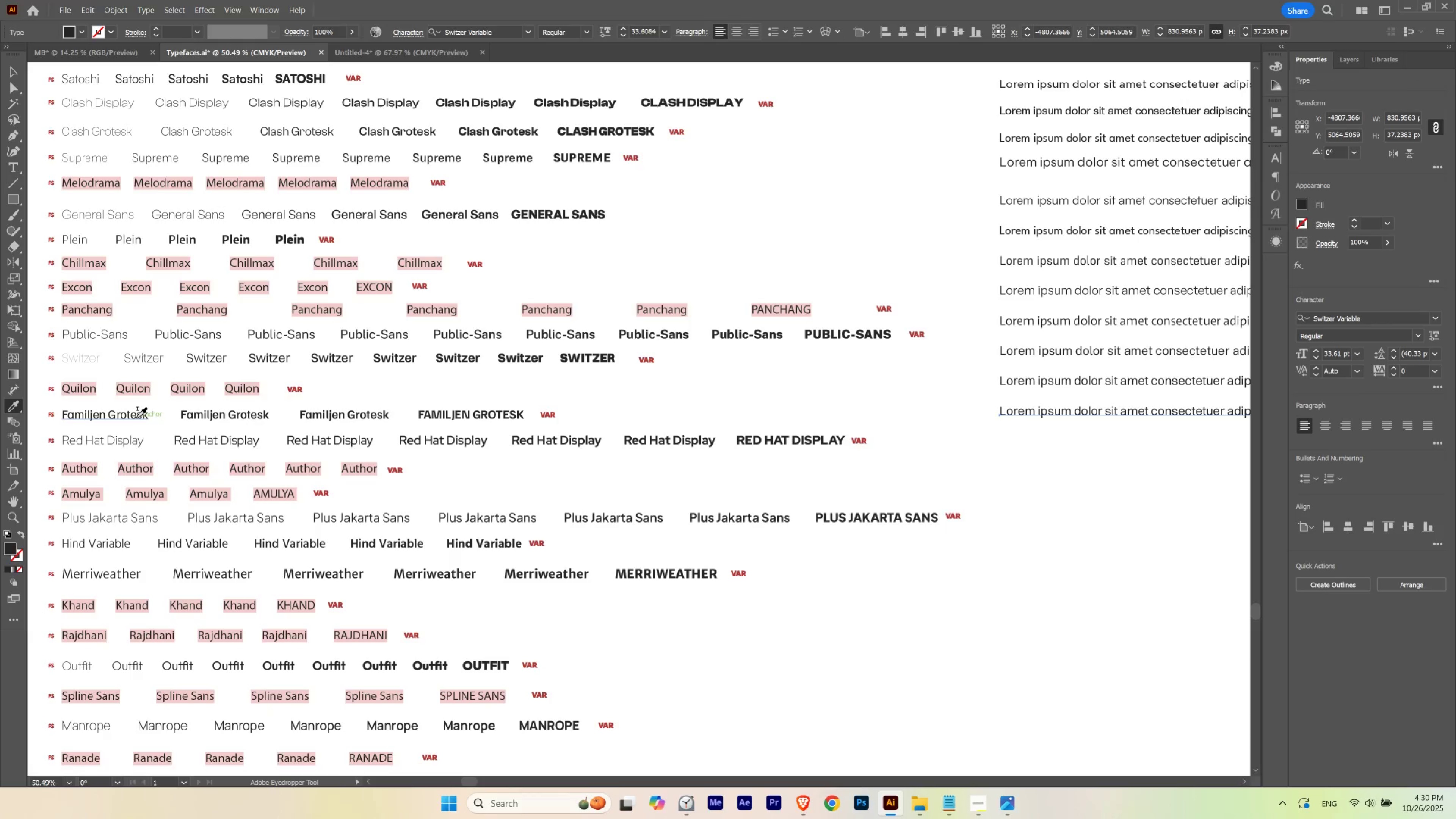 
left_click([137, 417])
 